 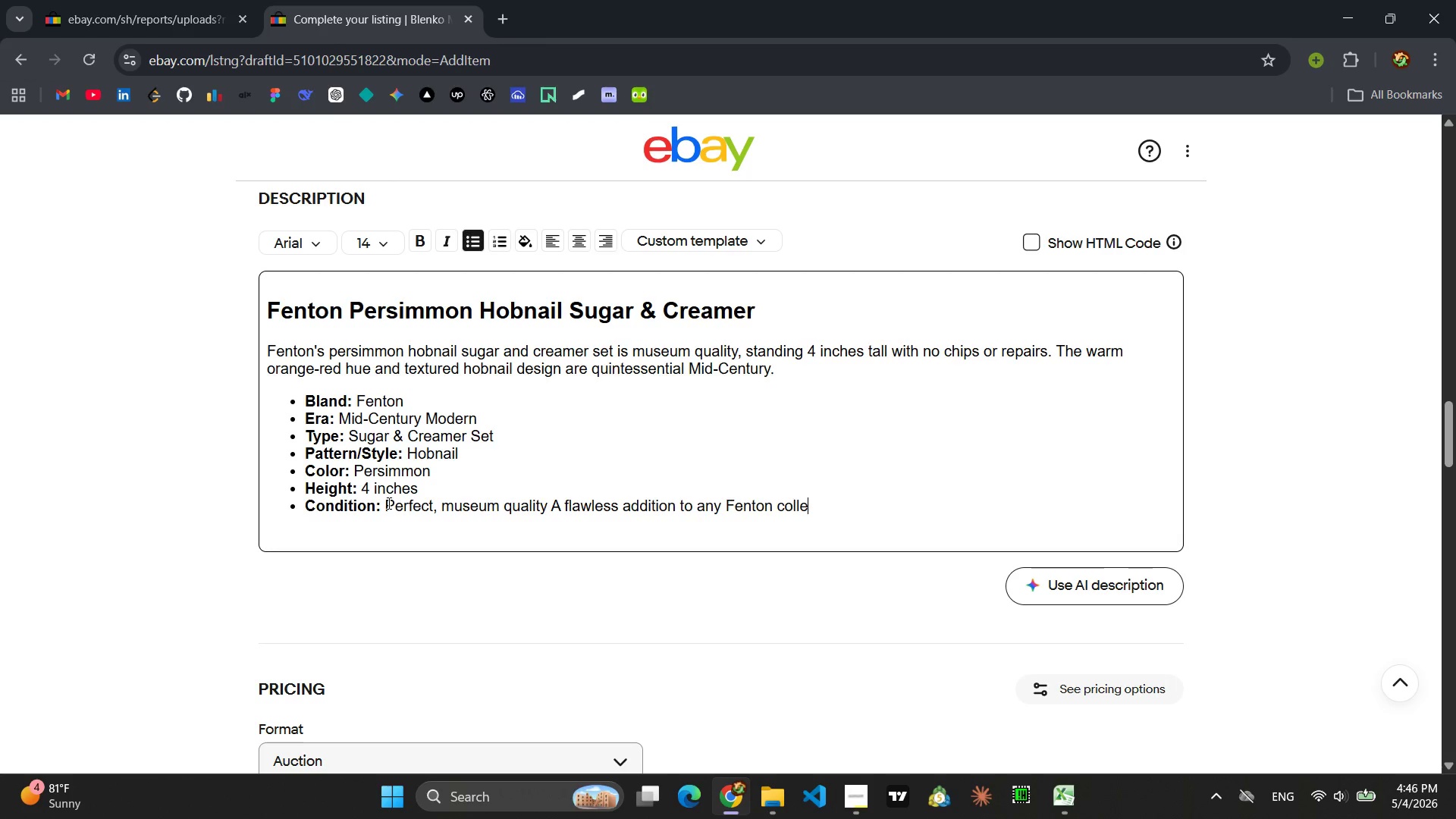 
left_click([1028, 243])
 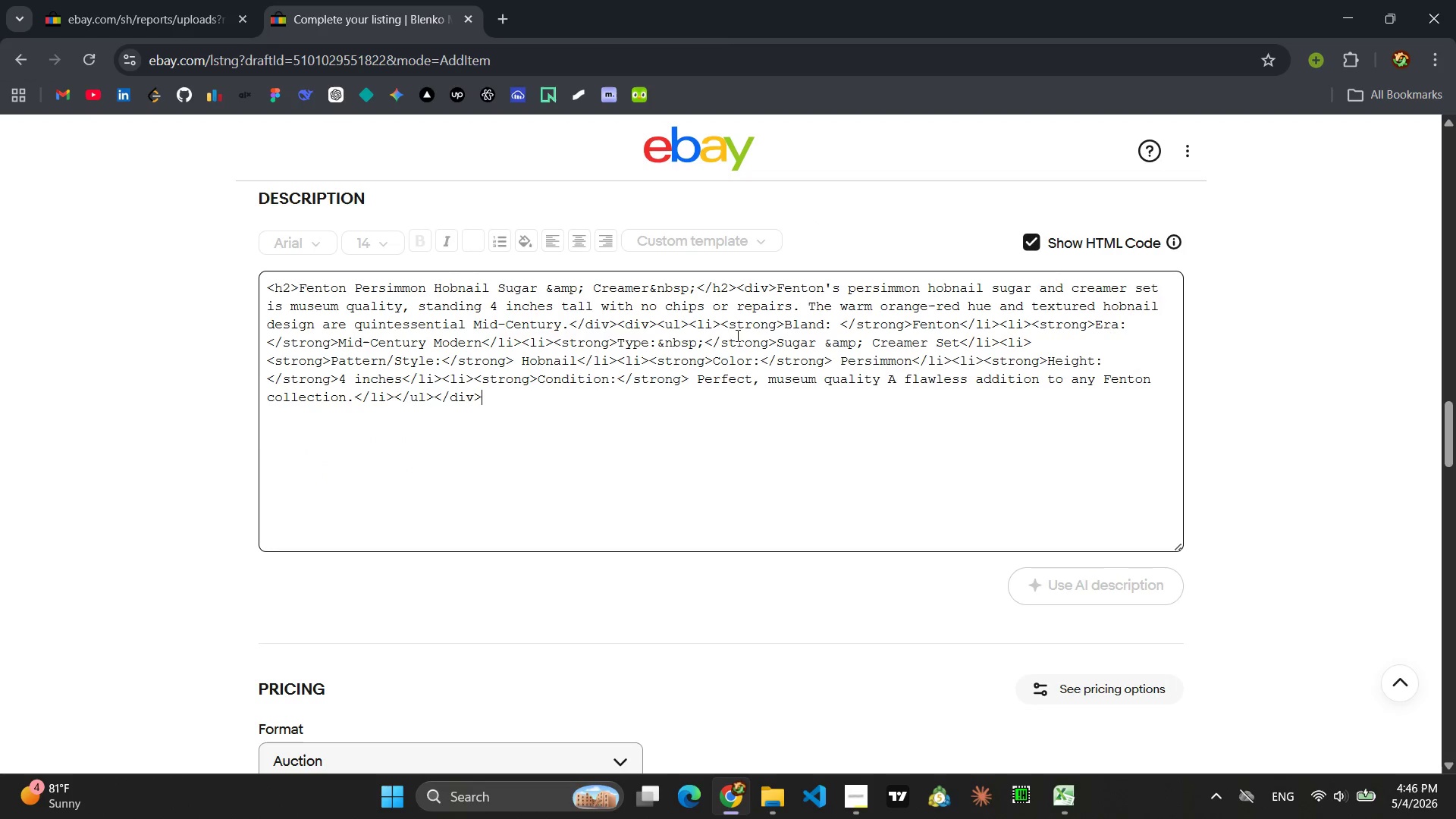 
left_click([734, 335])
 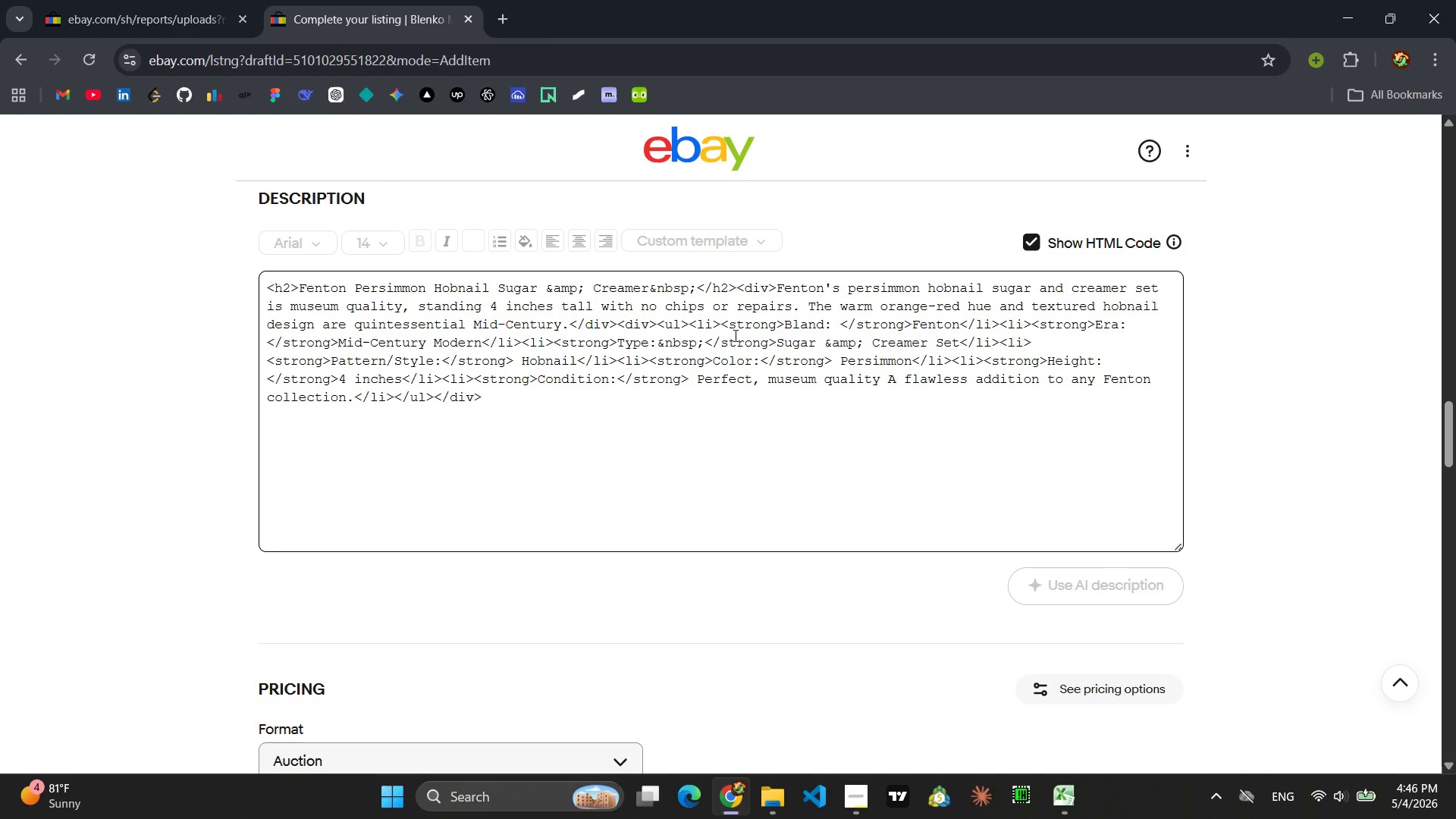 
key(Control+A)
 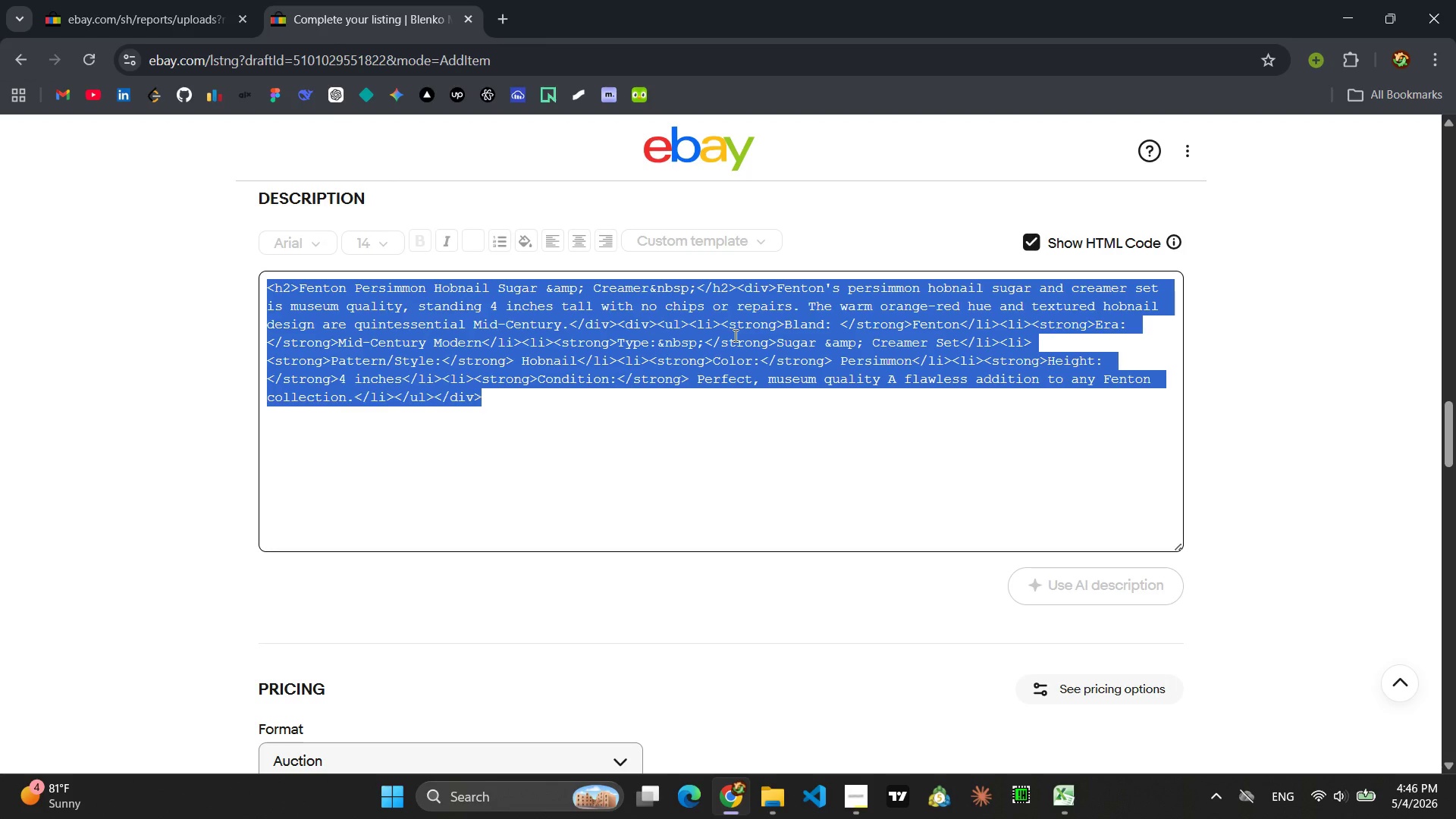 
key(Control+C)
 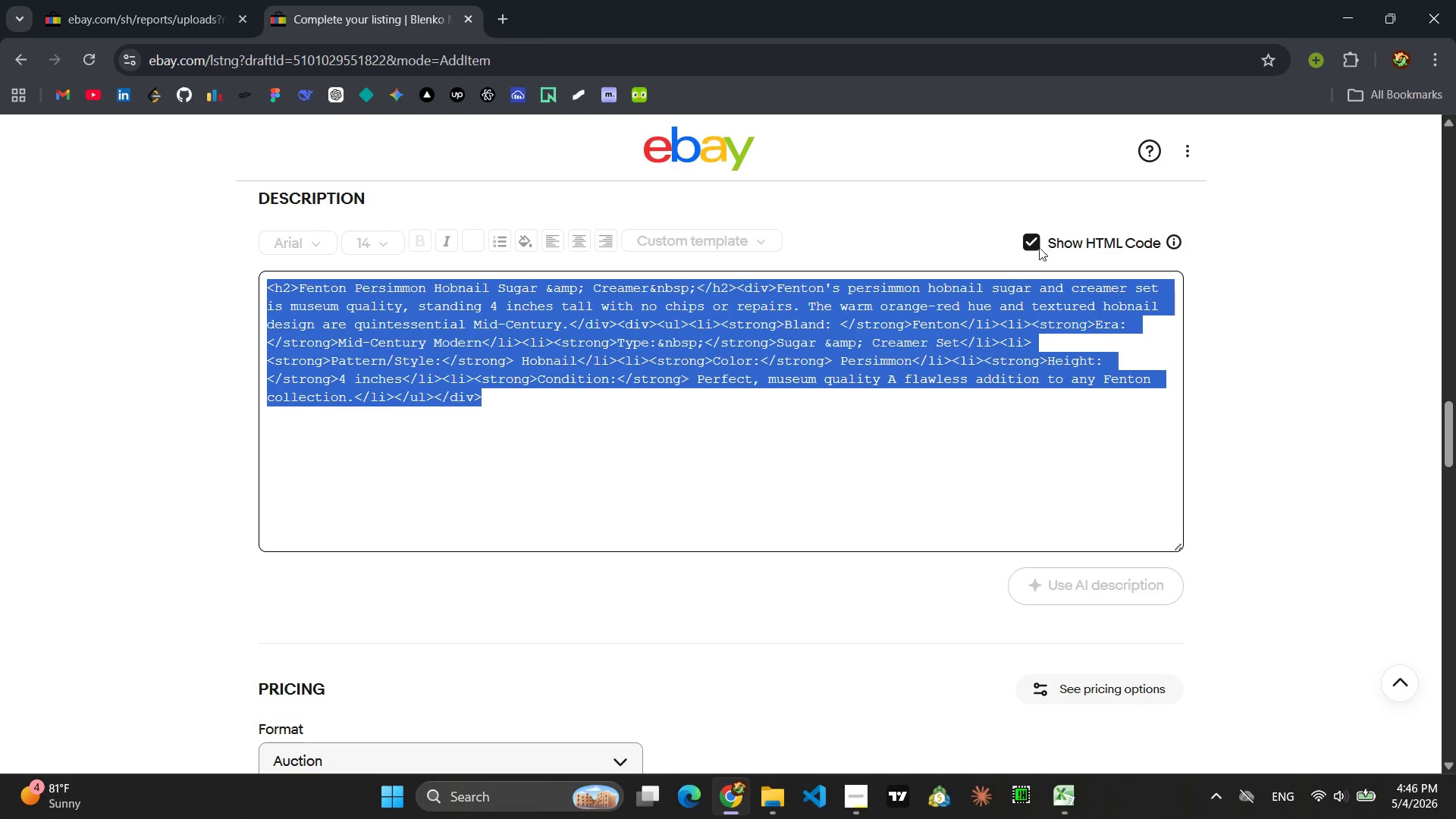 
left_click([1038, 247])
 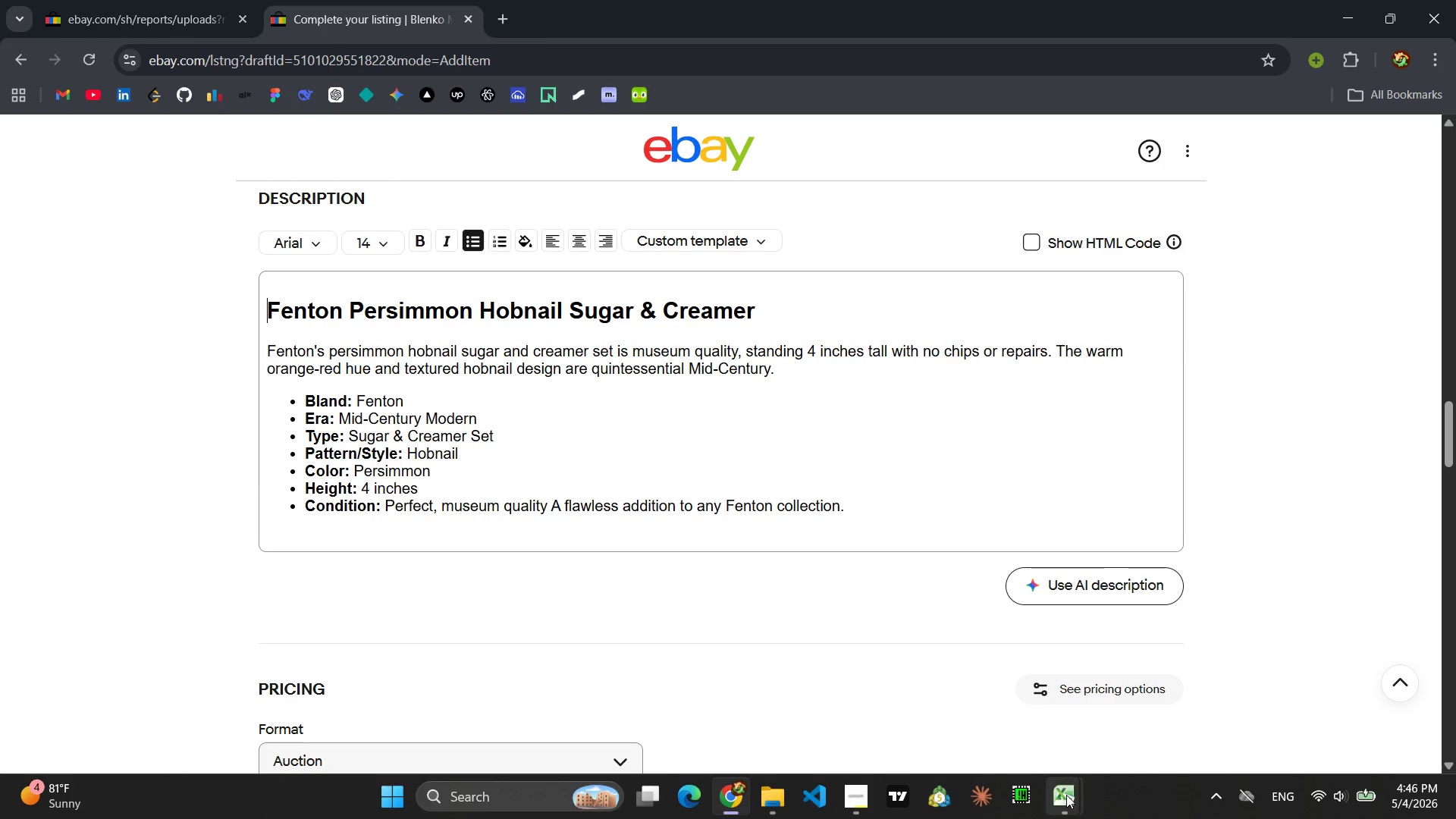 
left_click([1134, 733])
 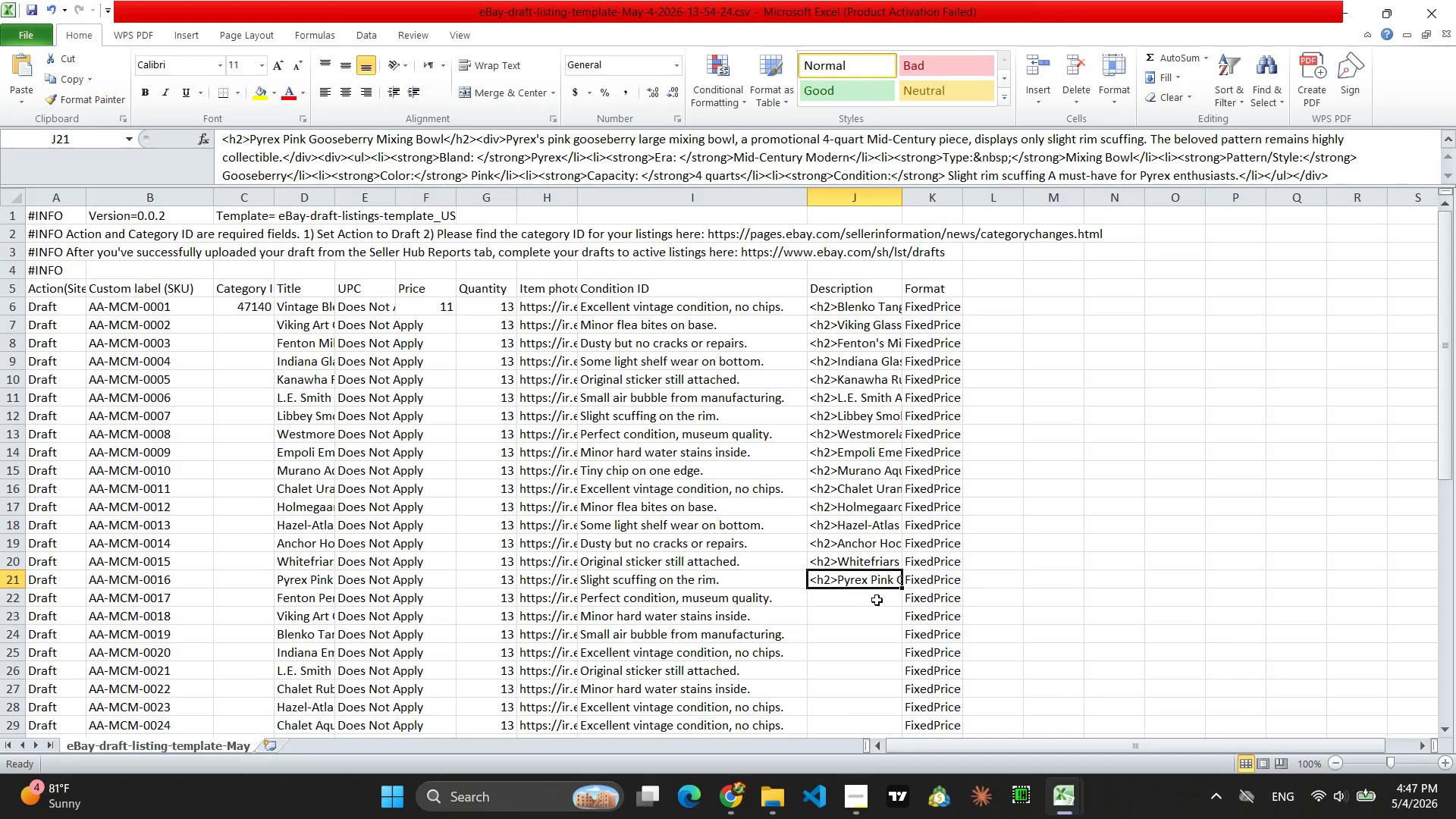 
left_click([871, 604])
 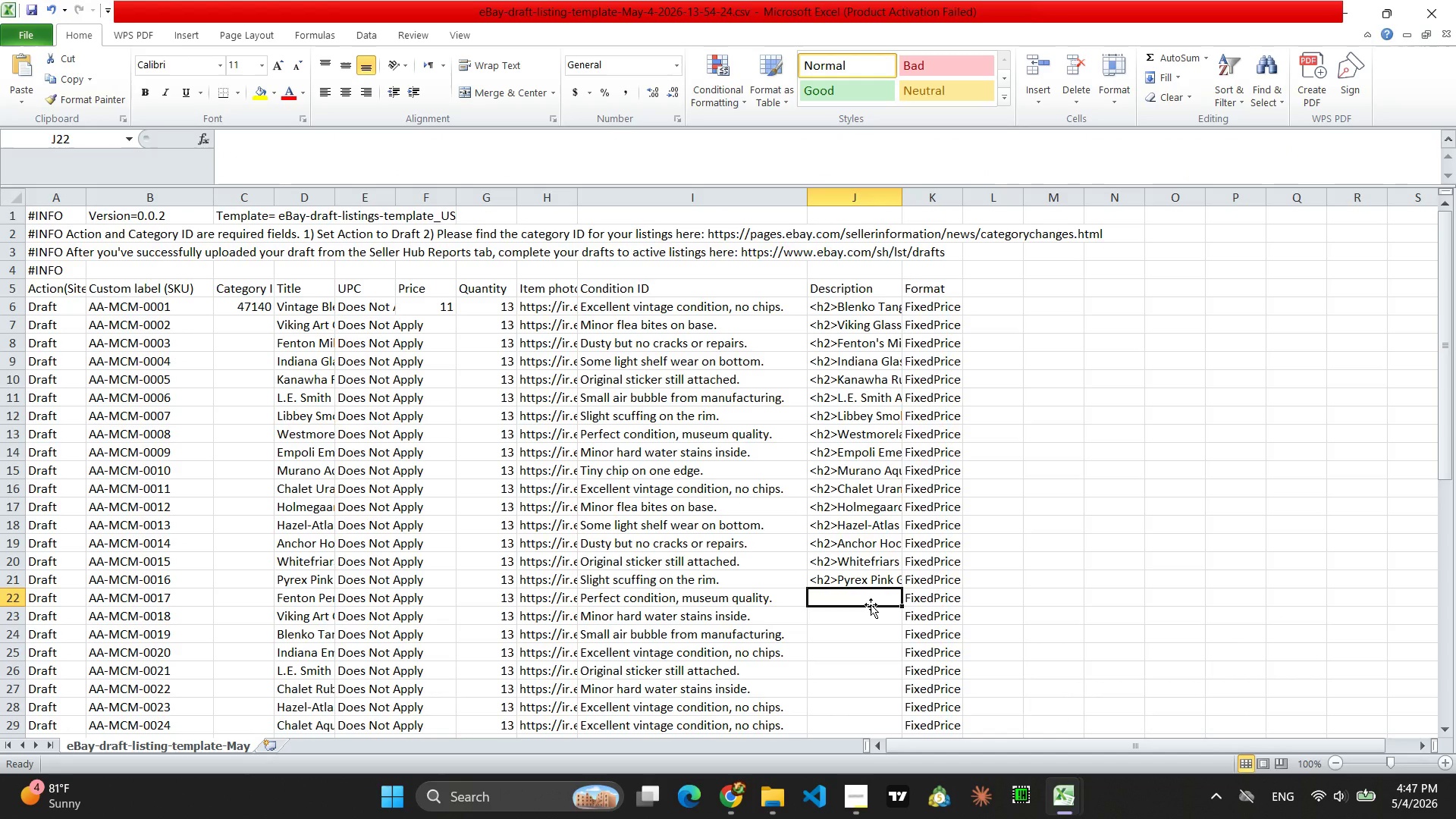 
key(Control+V)
 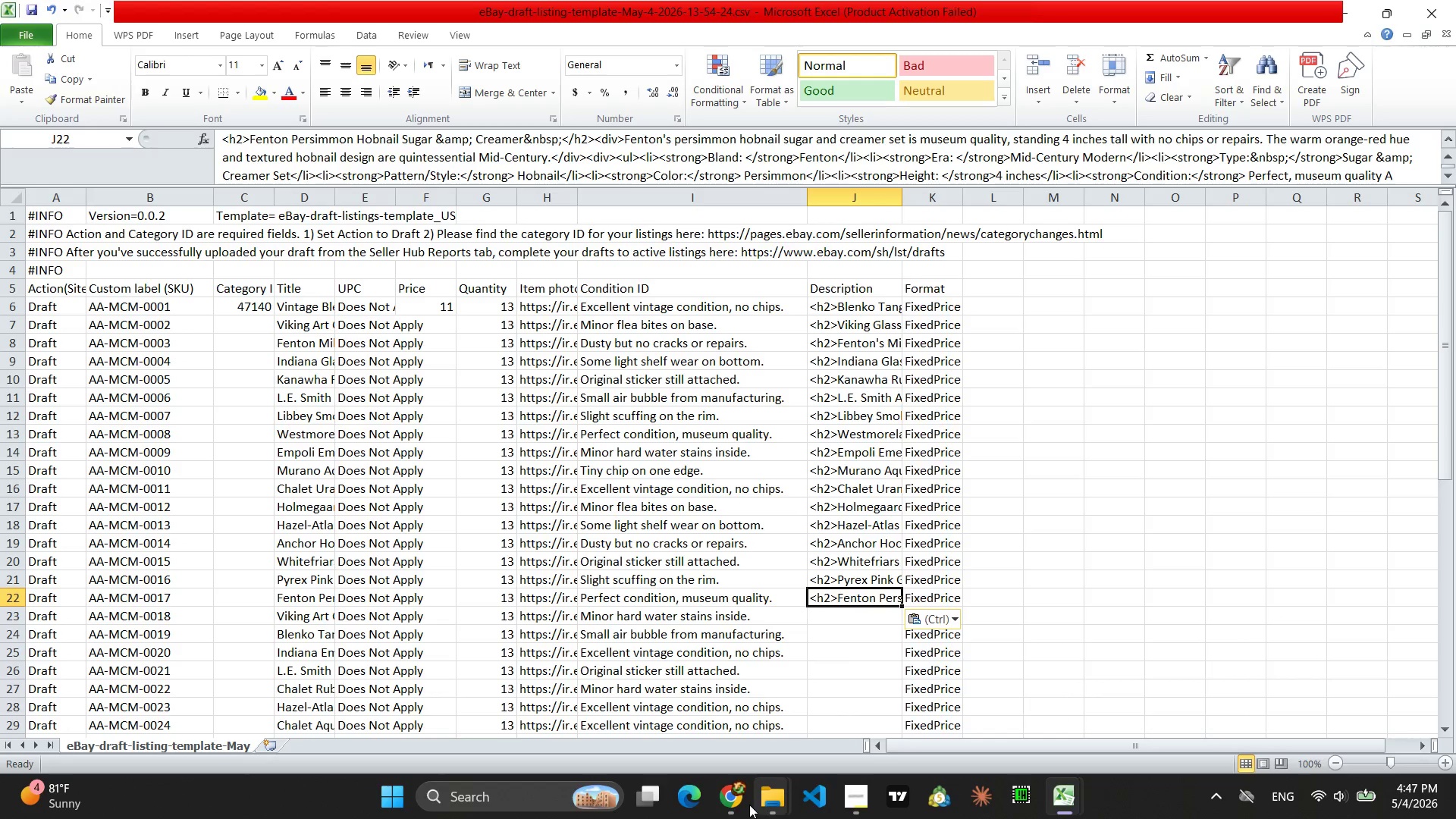 
left_click([736, 805])
 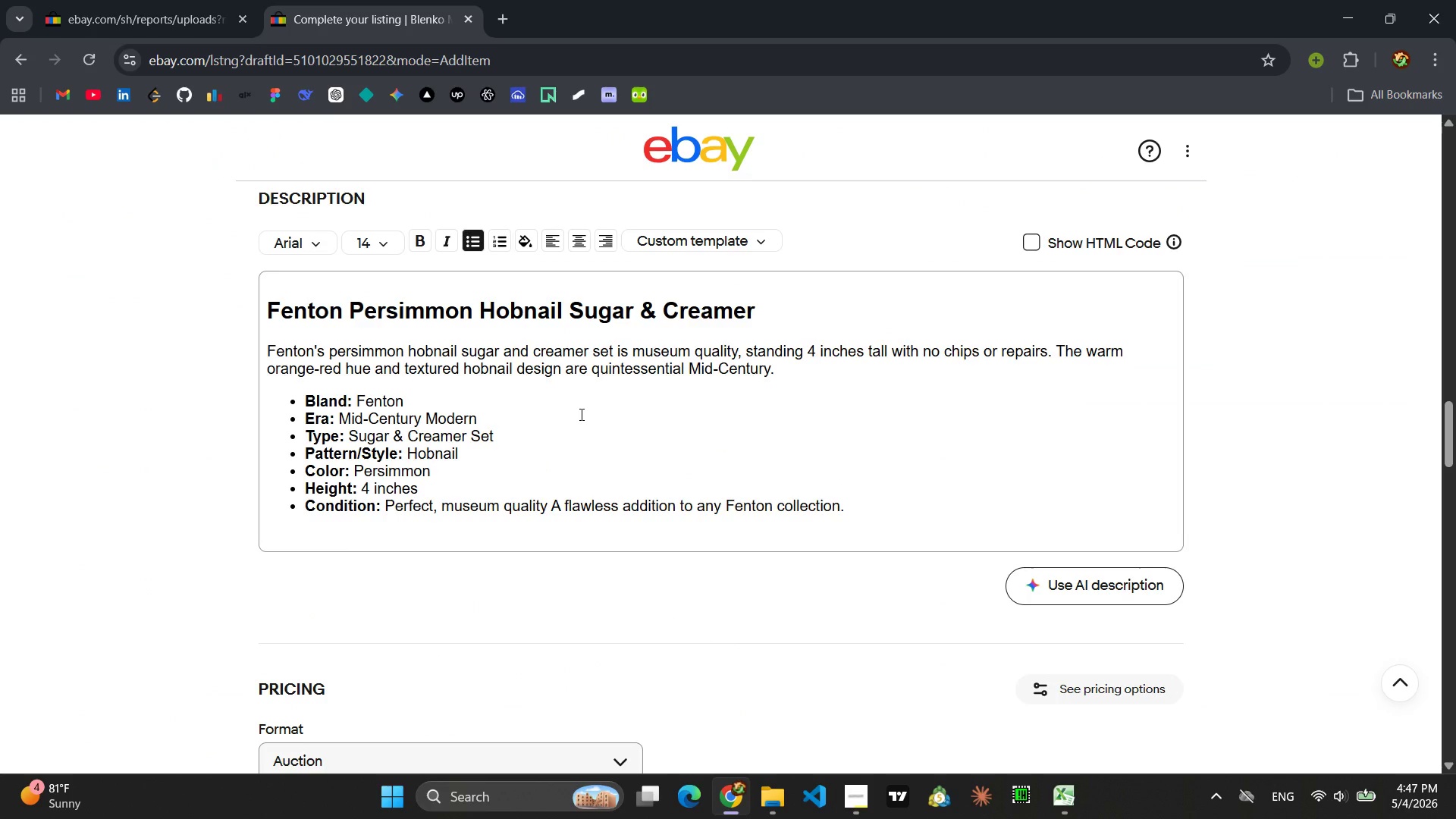 
wait(5.53)
 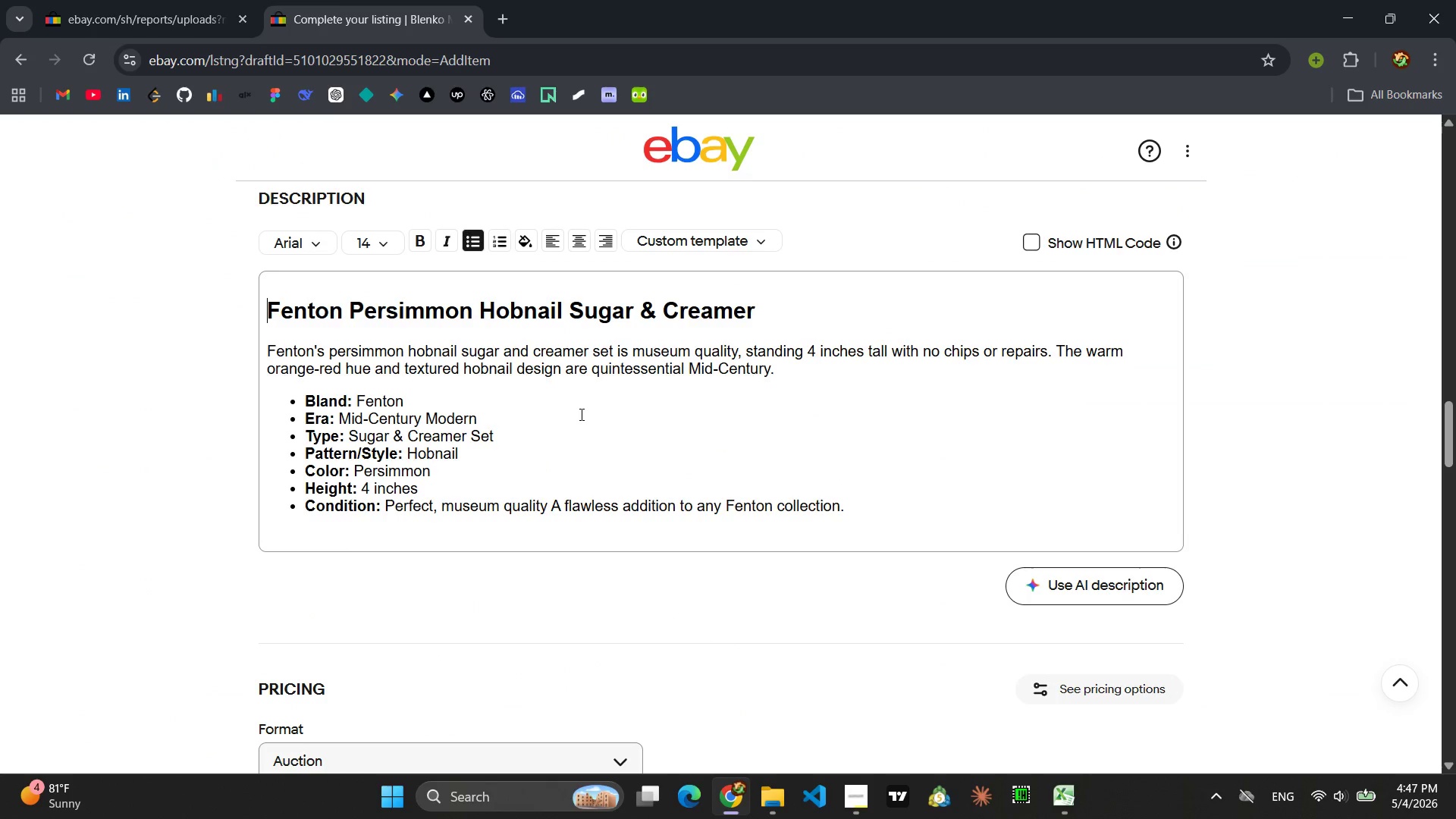 
left_click_drag(start_coordinate=[757, 306], to_coordinate=[264, 322])
 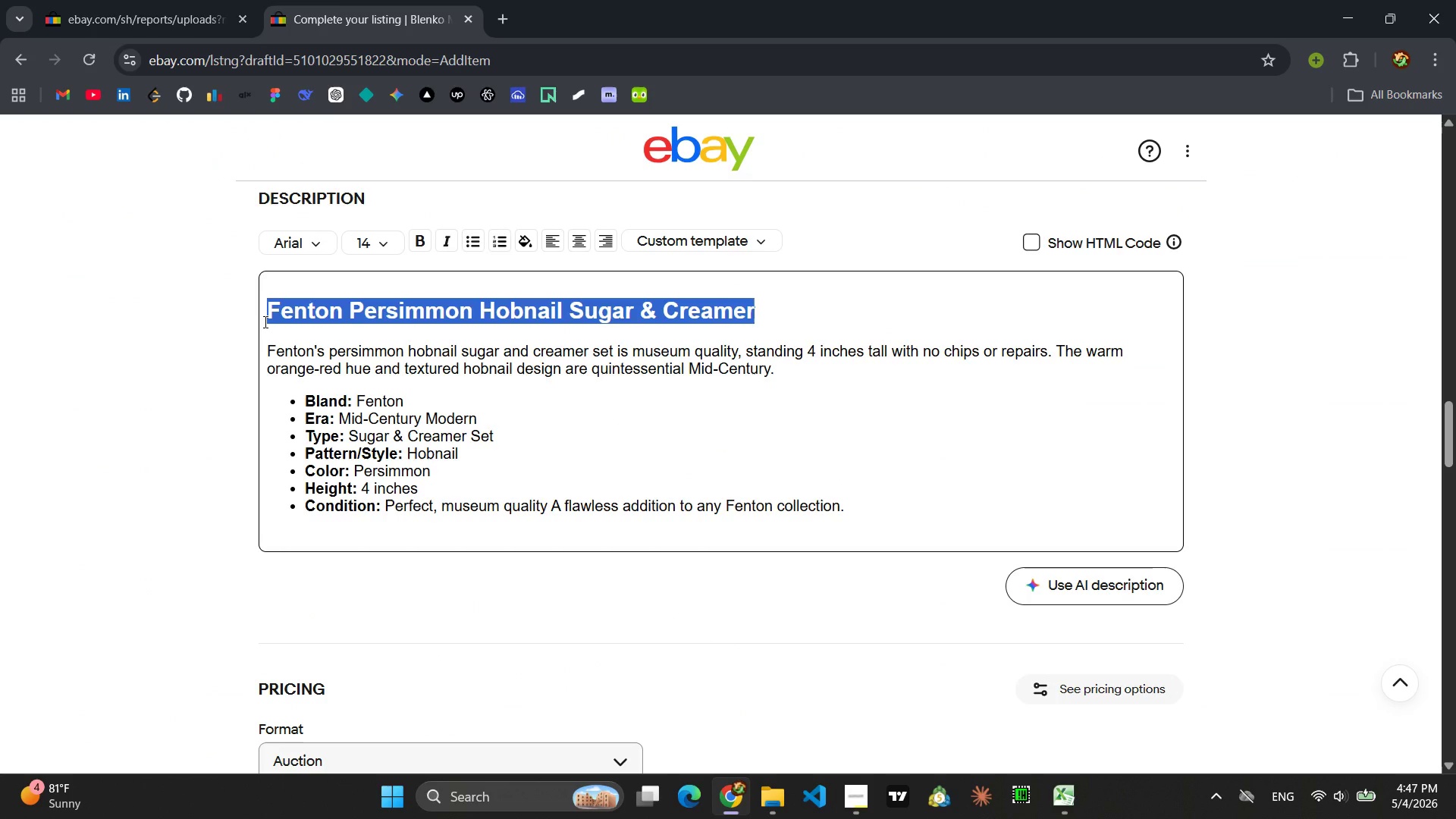 
type(Viking Glass Ruby REd)
key(Backspace)
key(Backspace)
type(ed Epic Line Flower Frog)
 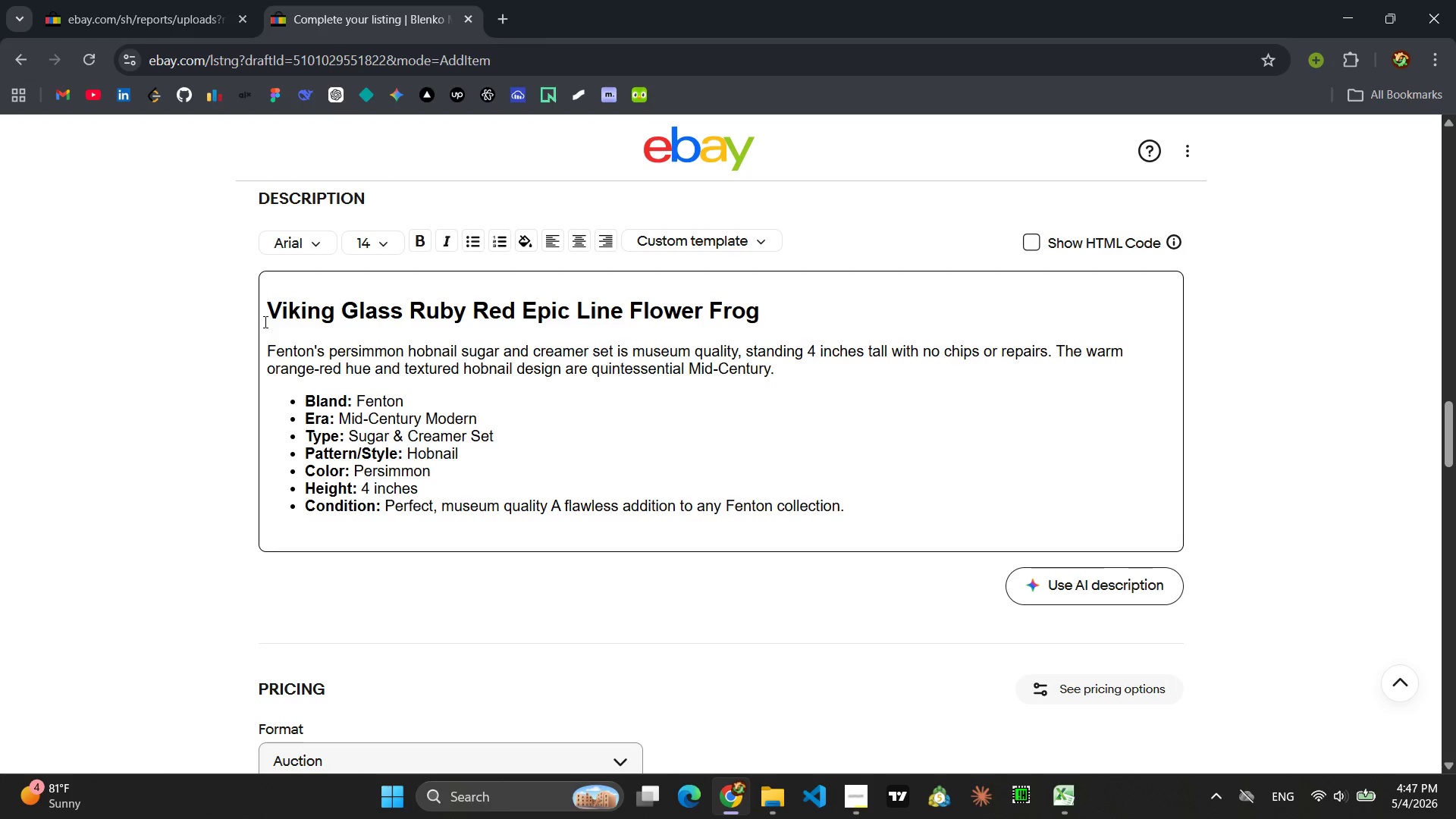 
left_click_drag(start_coordinate=[771, 373], to_coordinate=[268, 353])
 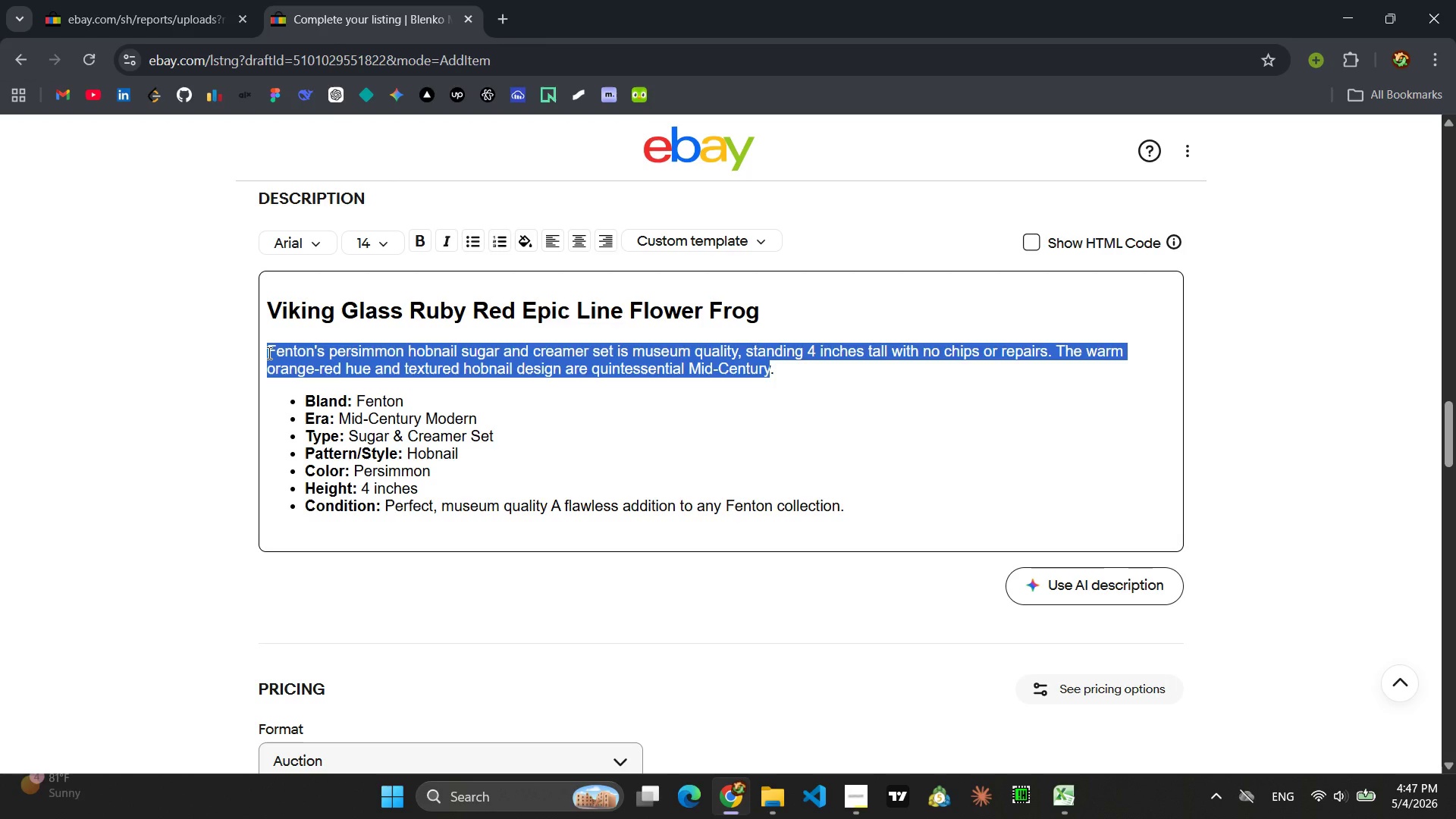 
type(Vikig)
key(Backspace)
type(ng Art Glass's ruby red Epic Line flower frog, 5 inches in diameter, is a hand )
key(Backspace)
type(-blown mI)
key(Backspace)
key(Backspace)
type(Mid-Century essential )
key(Backspace)
 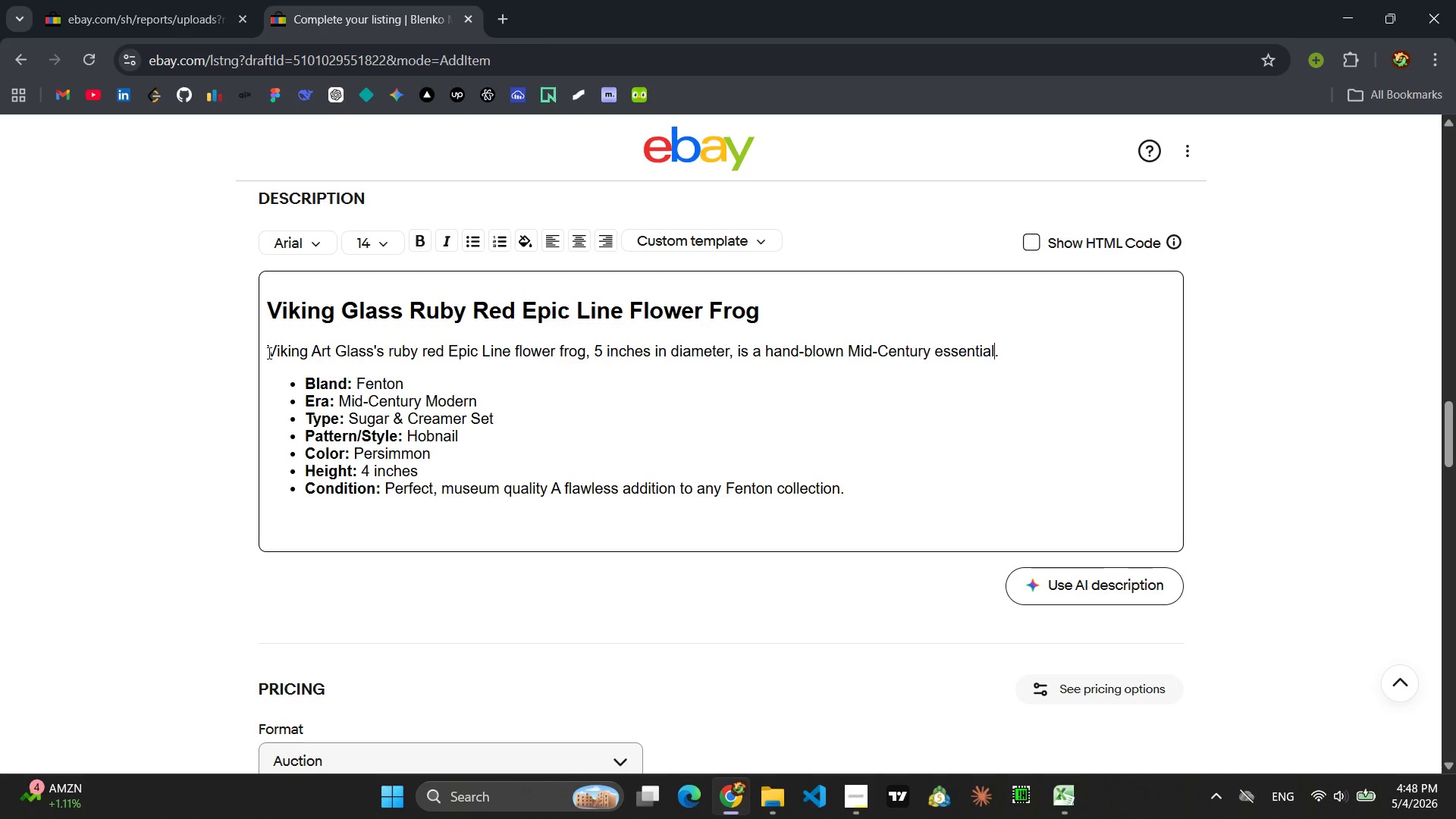 
key(ArrowRight)
 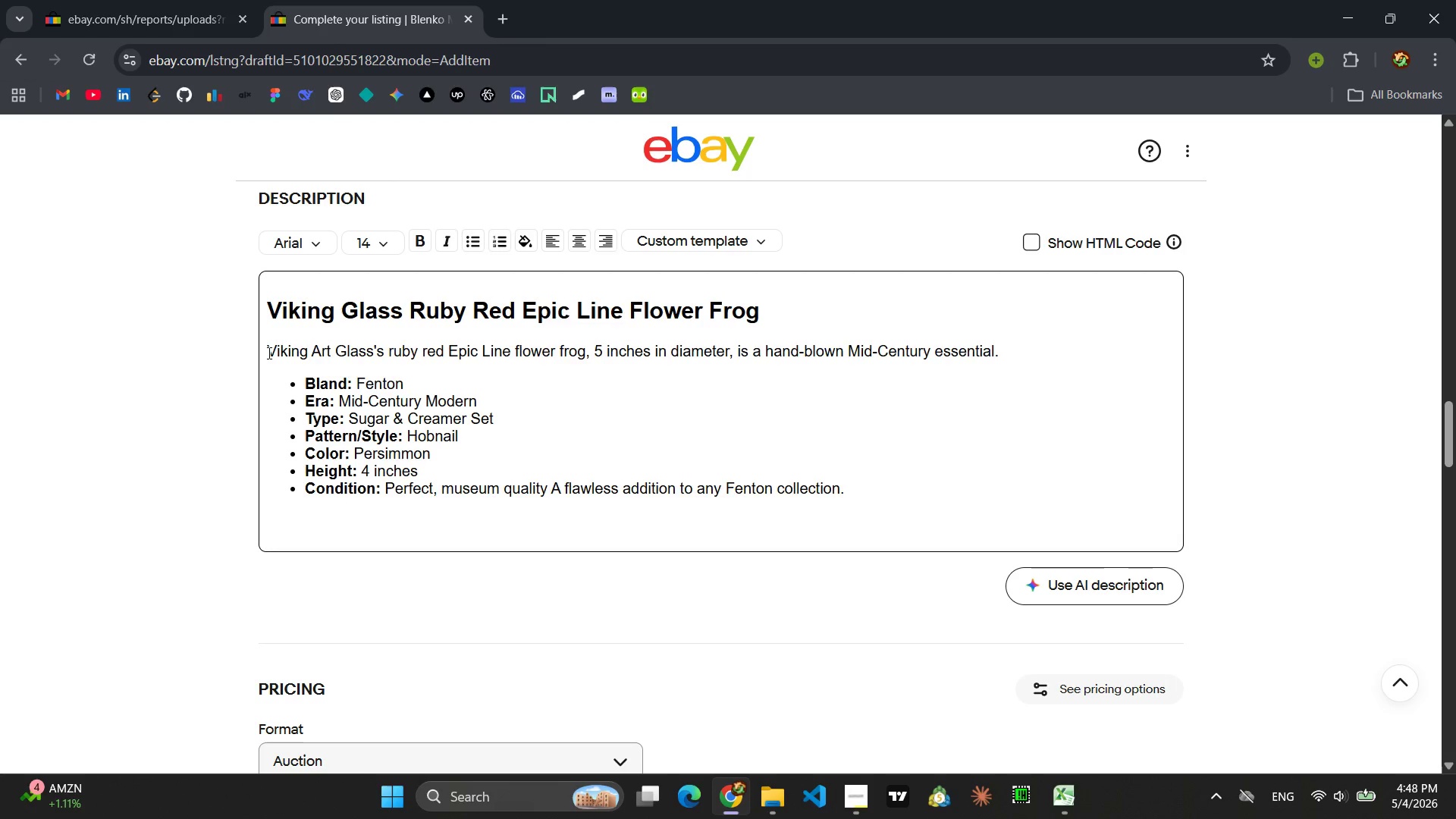 
type( Minor hard water stains inside do not affect display)
 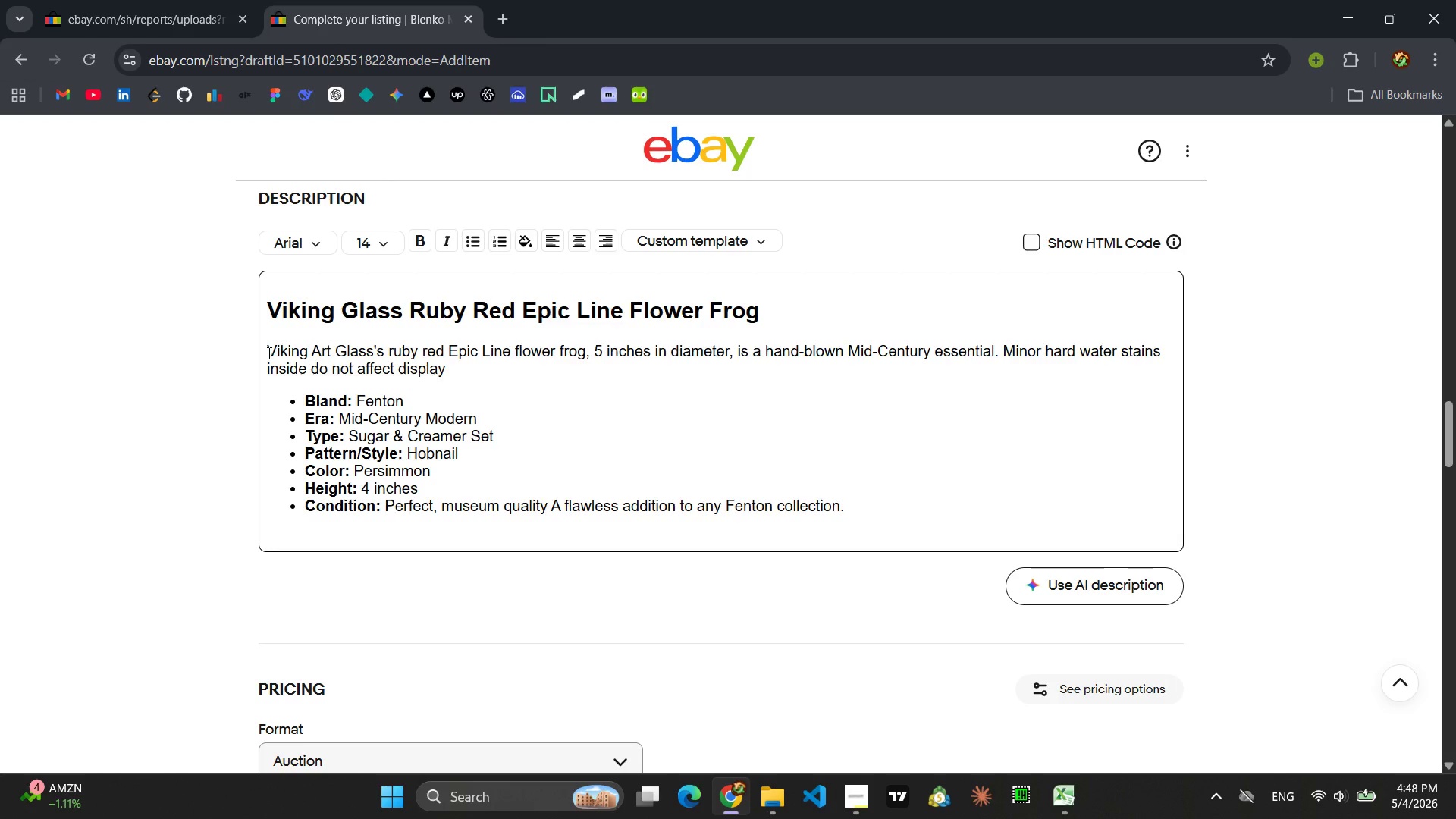 
key(Period)
 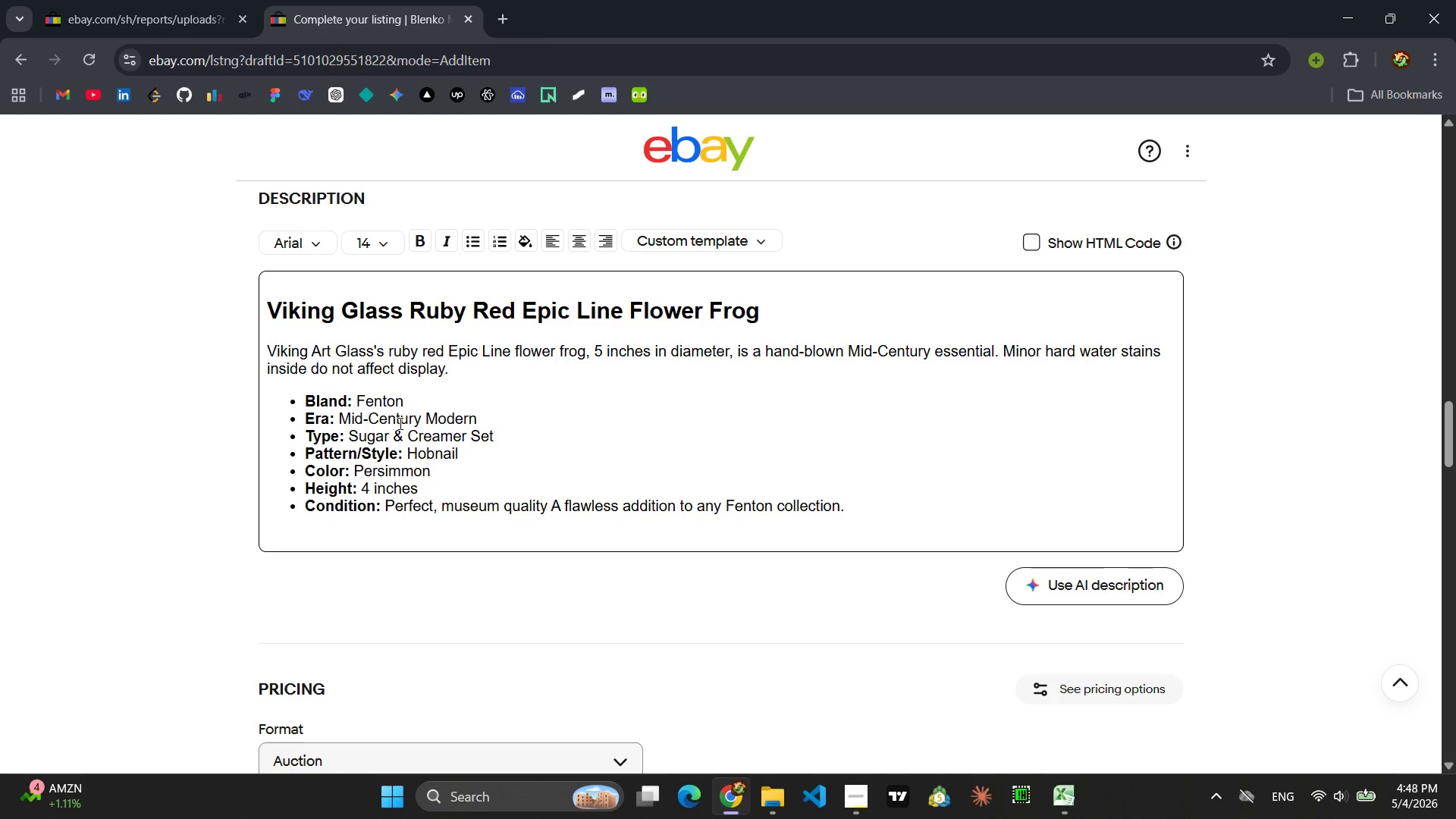 
left_click_drag(start_coordinate=[410, 402], to_coordinate=[358, 406])
 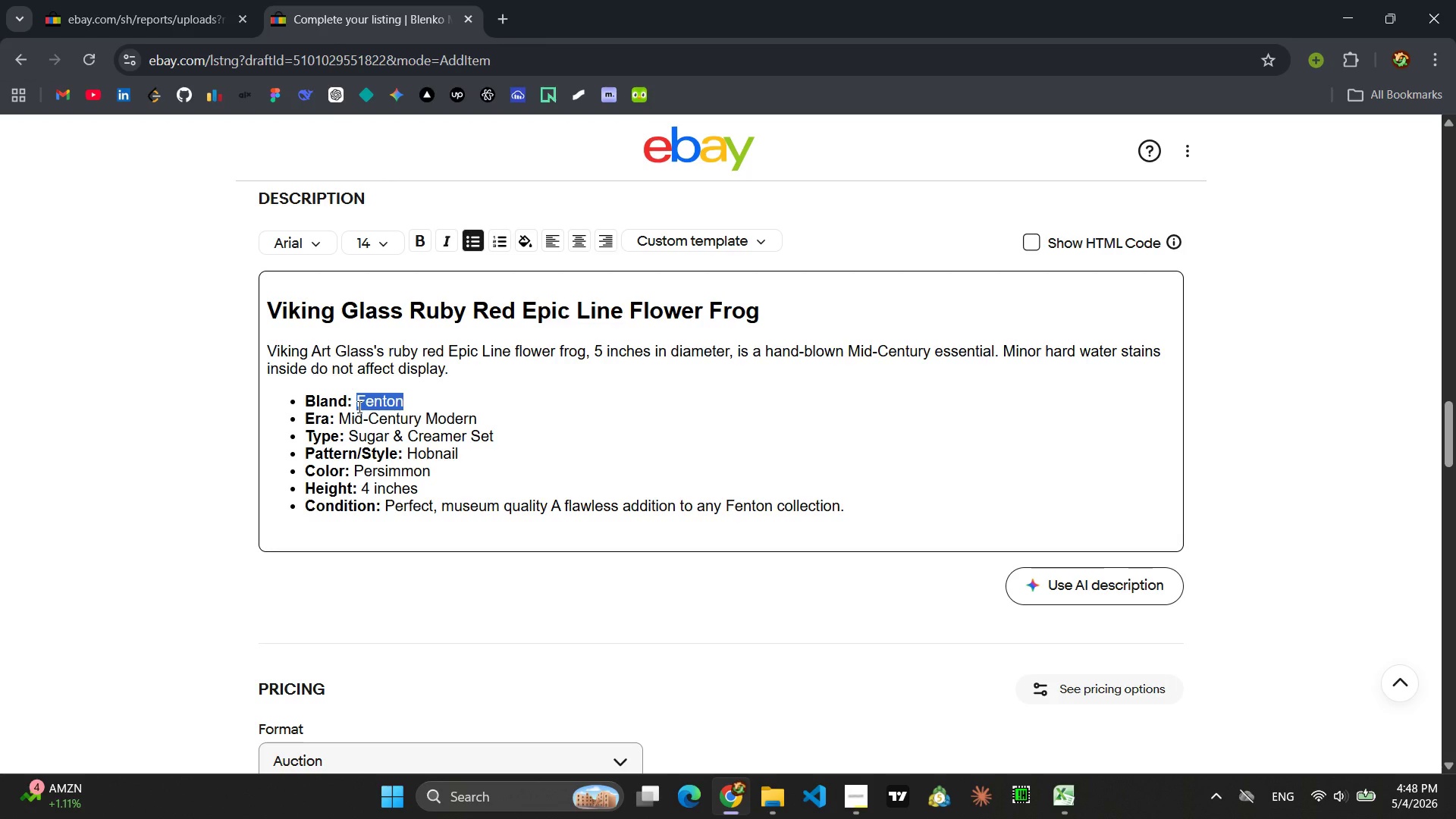 
type(Viking glass)
key(Backspace)
key(Backspace)
key(Backspace)
key(Backspace)
key(Backspace)
type(Glass)
 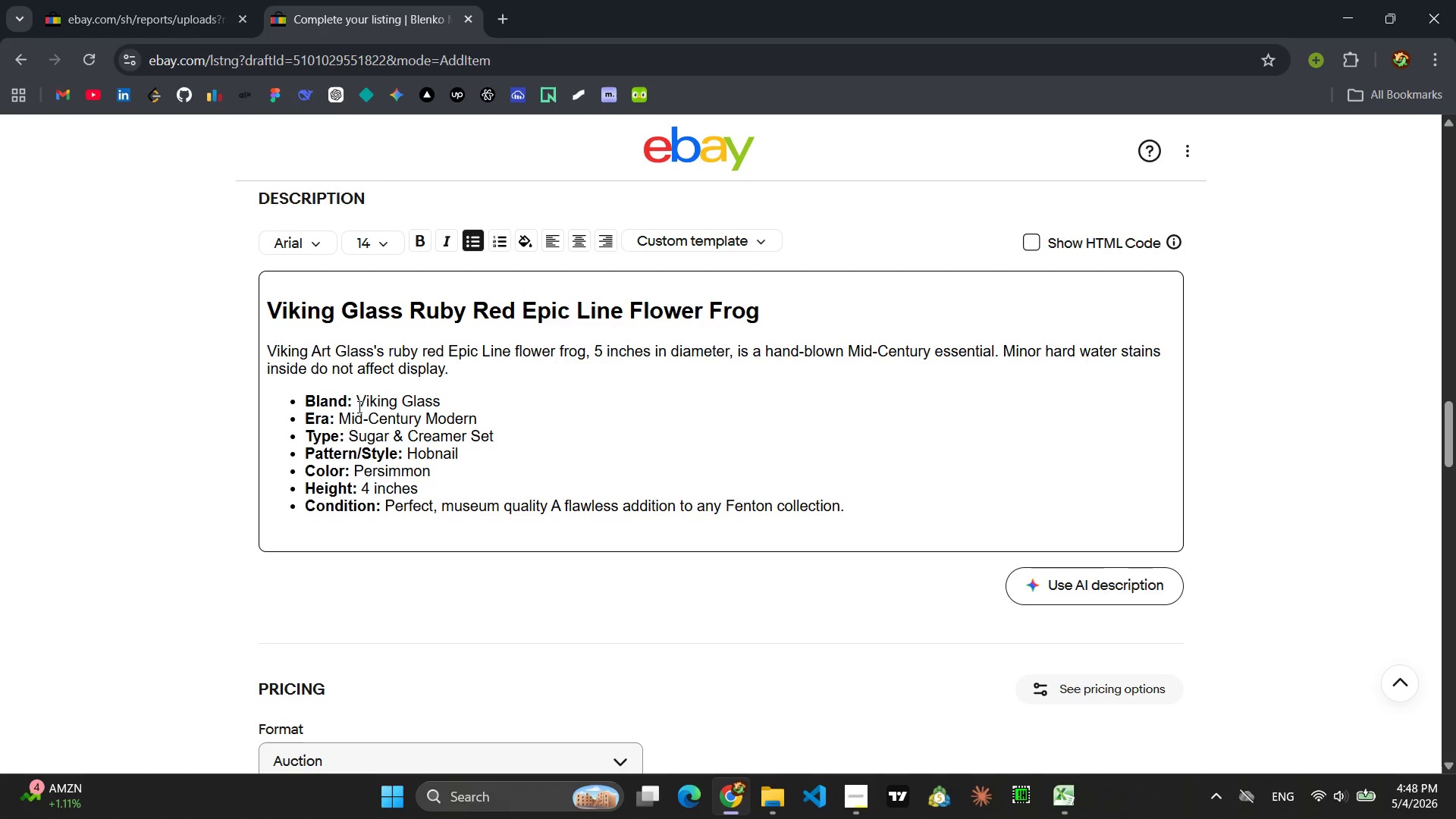 
left_click_drag(start_coordinate=[504, 435], to_coordinate=[351, 437])
 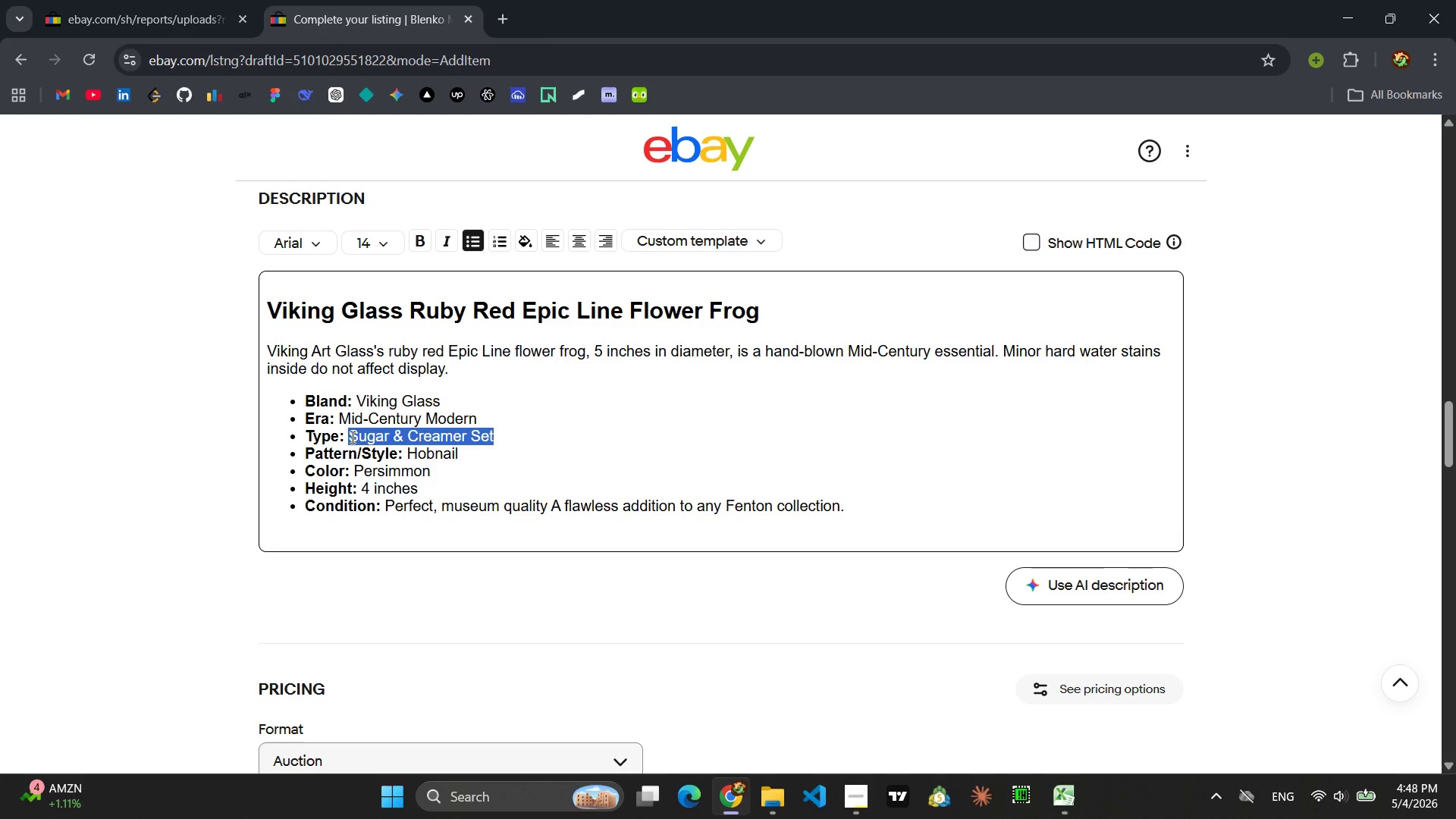 
type(Flower Frong)
key(Backspace)
key(Backspace)
type(g)
 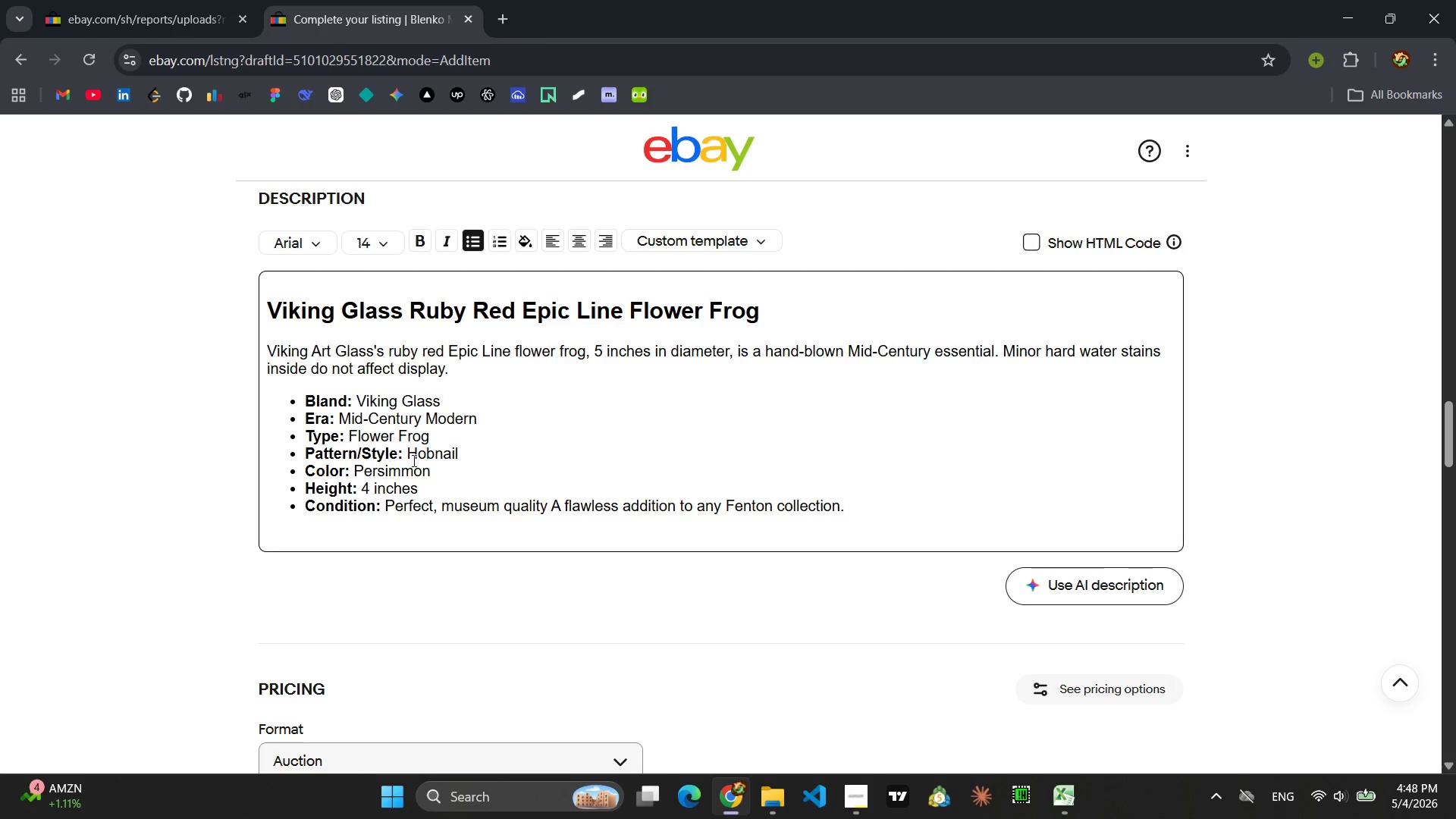 
left_click_drag(start_coordinate=[466, 453], to_coordinate=[410, 462])
 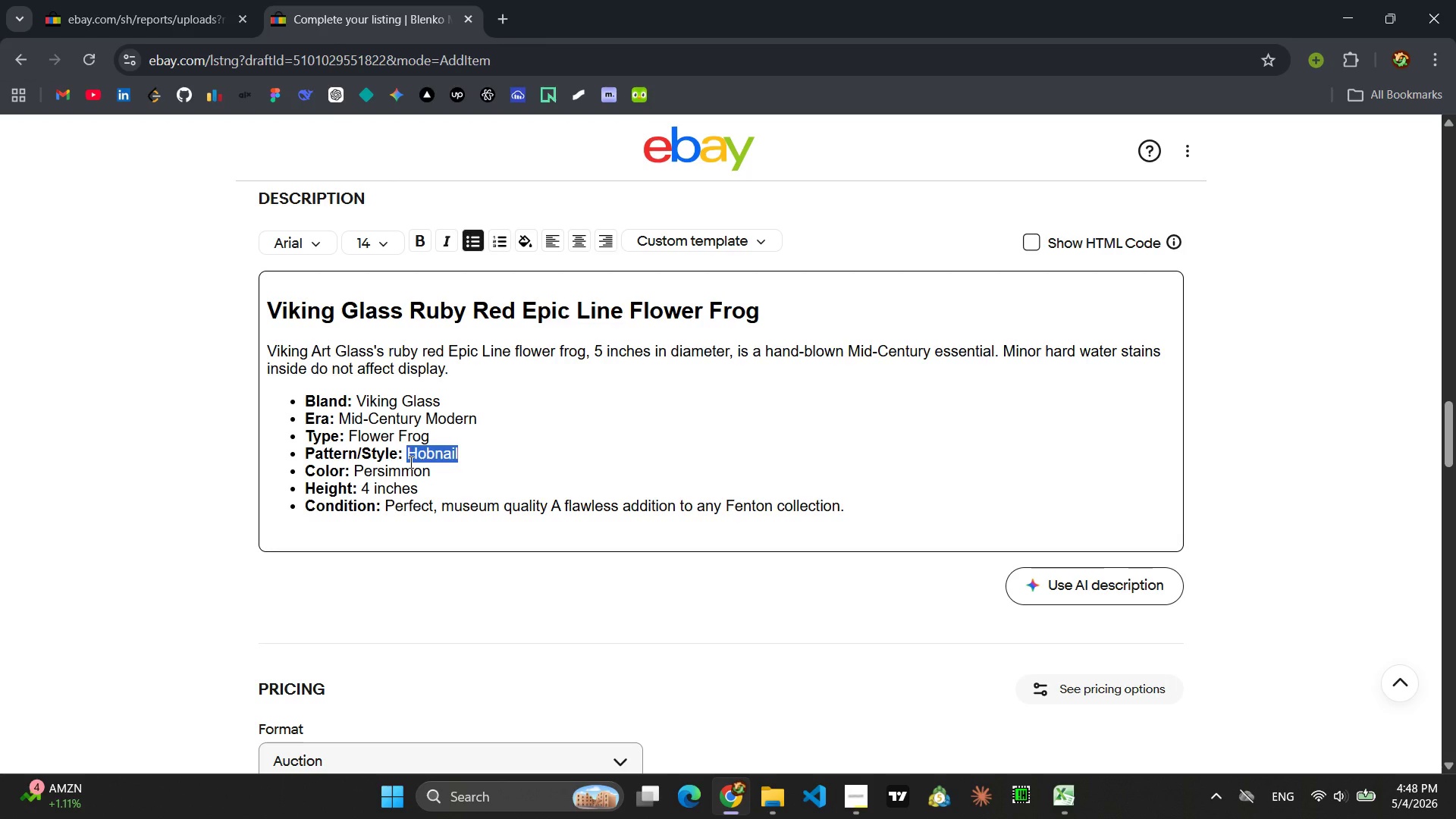 
type(Eouc)
key(Backspace)
key(Backspace)
key(Backspace)
type(pic Line)
 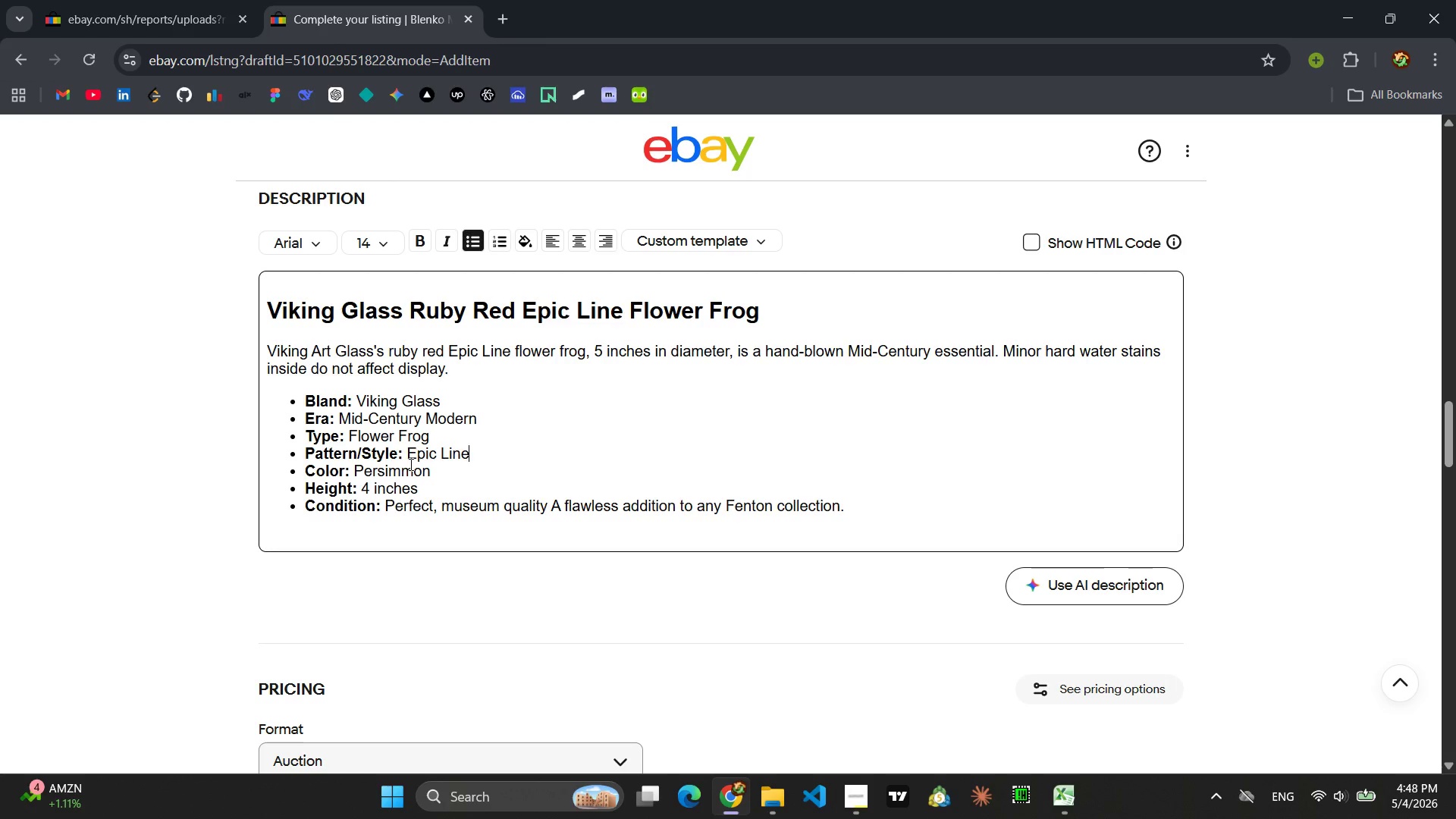 
wait(7.02)
 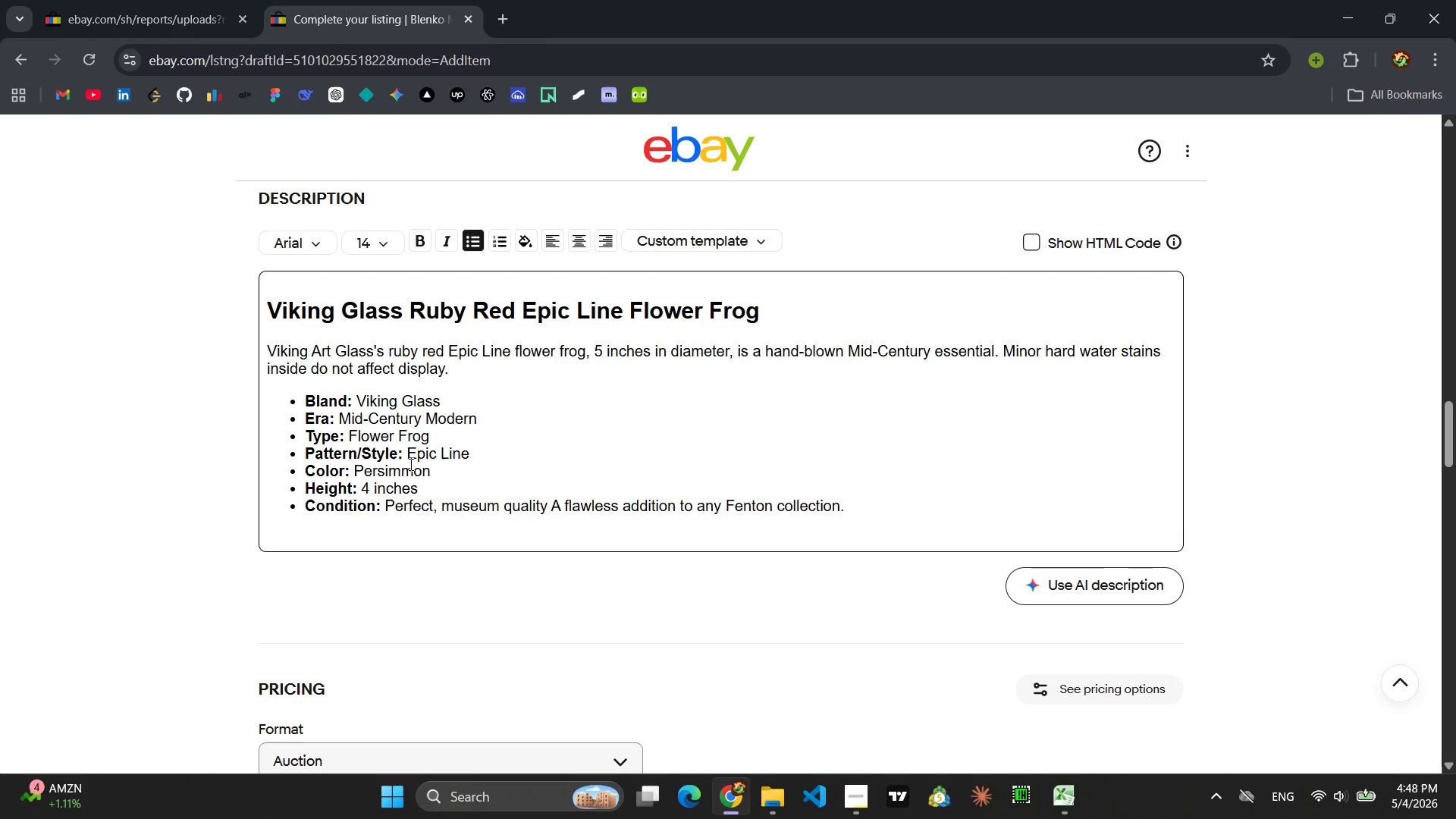 
left_click_drag(start_coordinate=[430, 469], to_coordinate=[353, 477])
 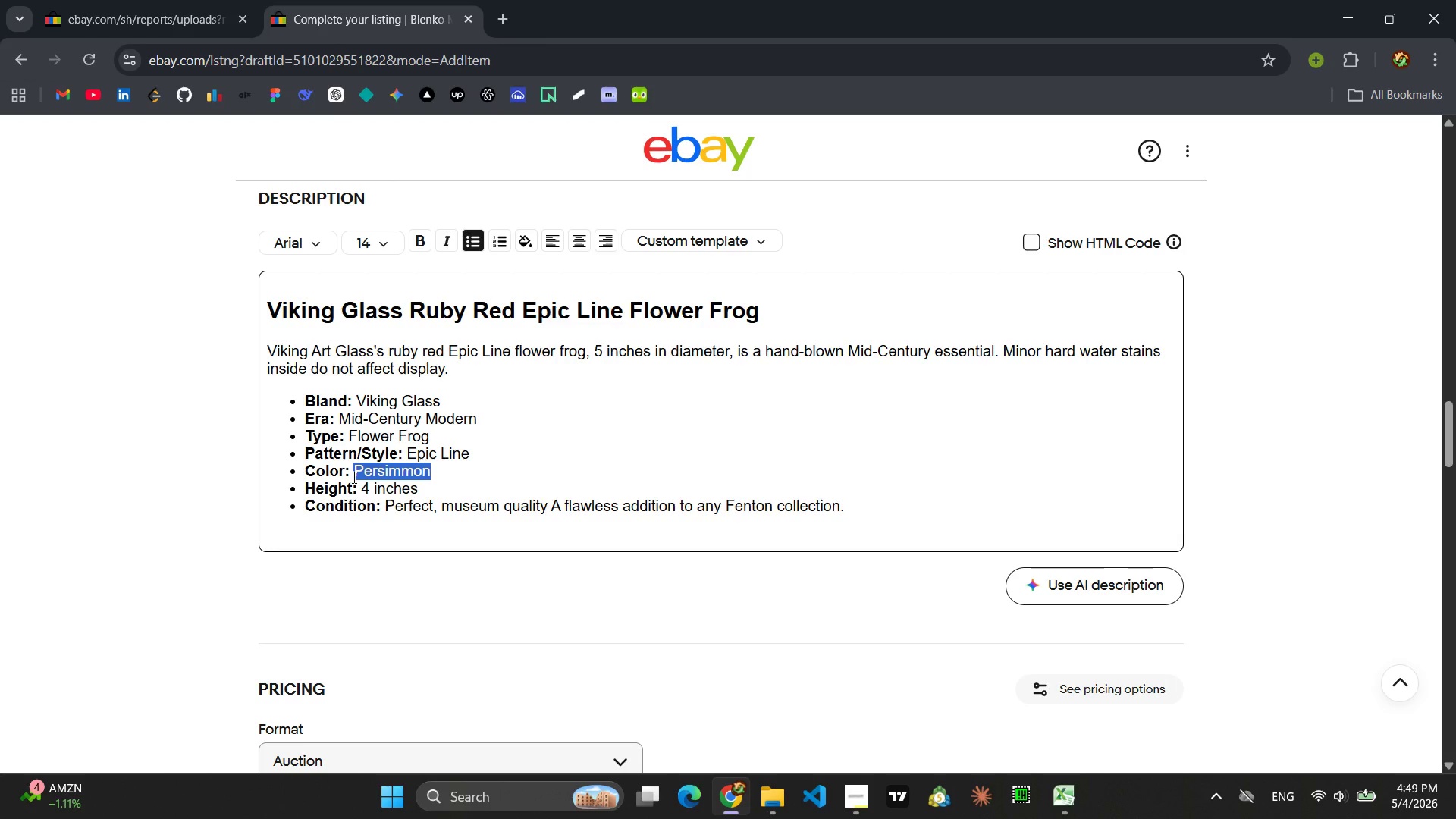 
type(Ruby r)
key(Backspace)
type(Red)
 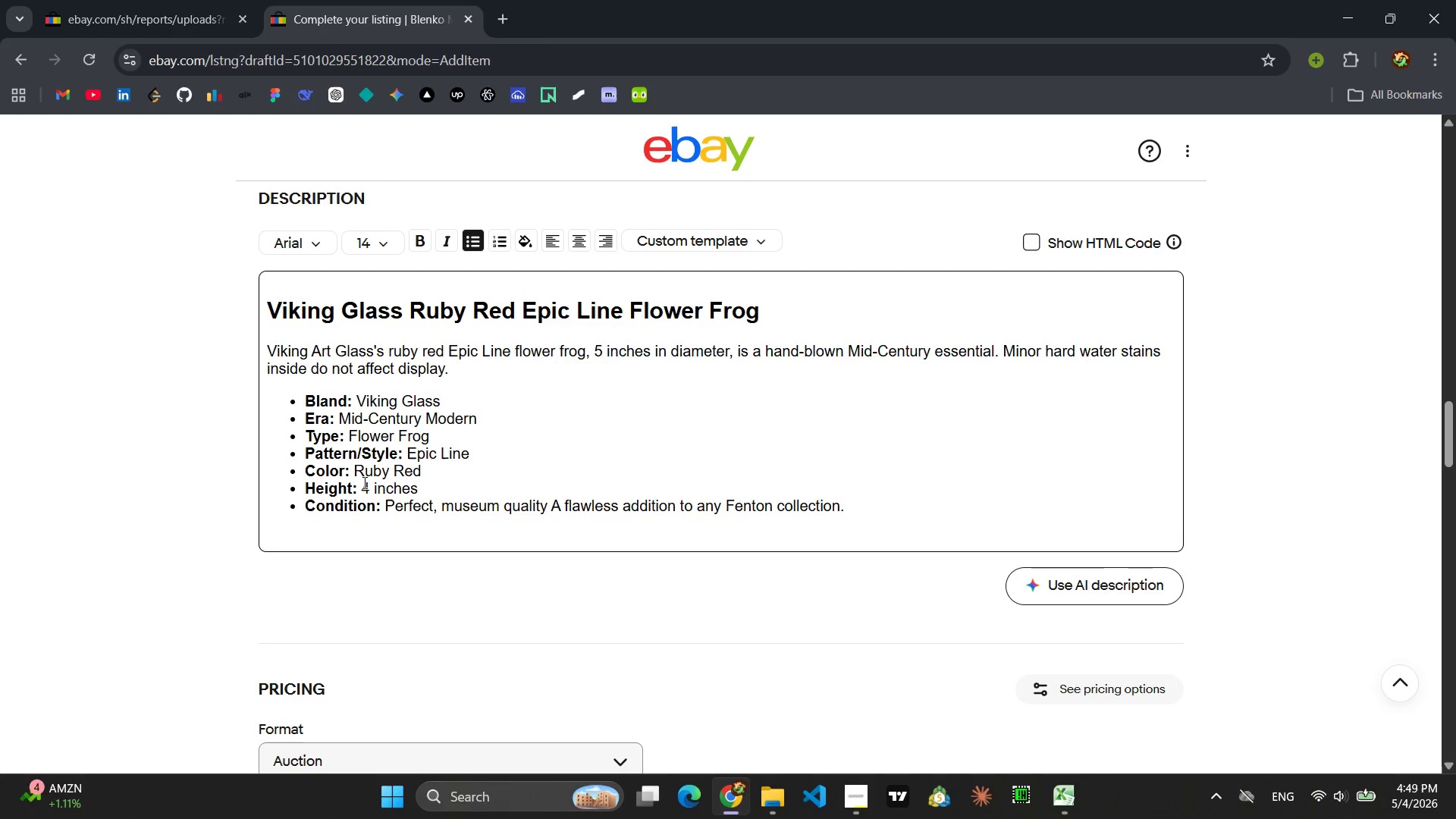 
left_click_drag(start_coordinate=[369, 488], to_coordinate=[363, 490])
 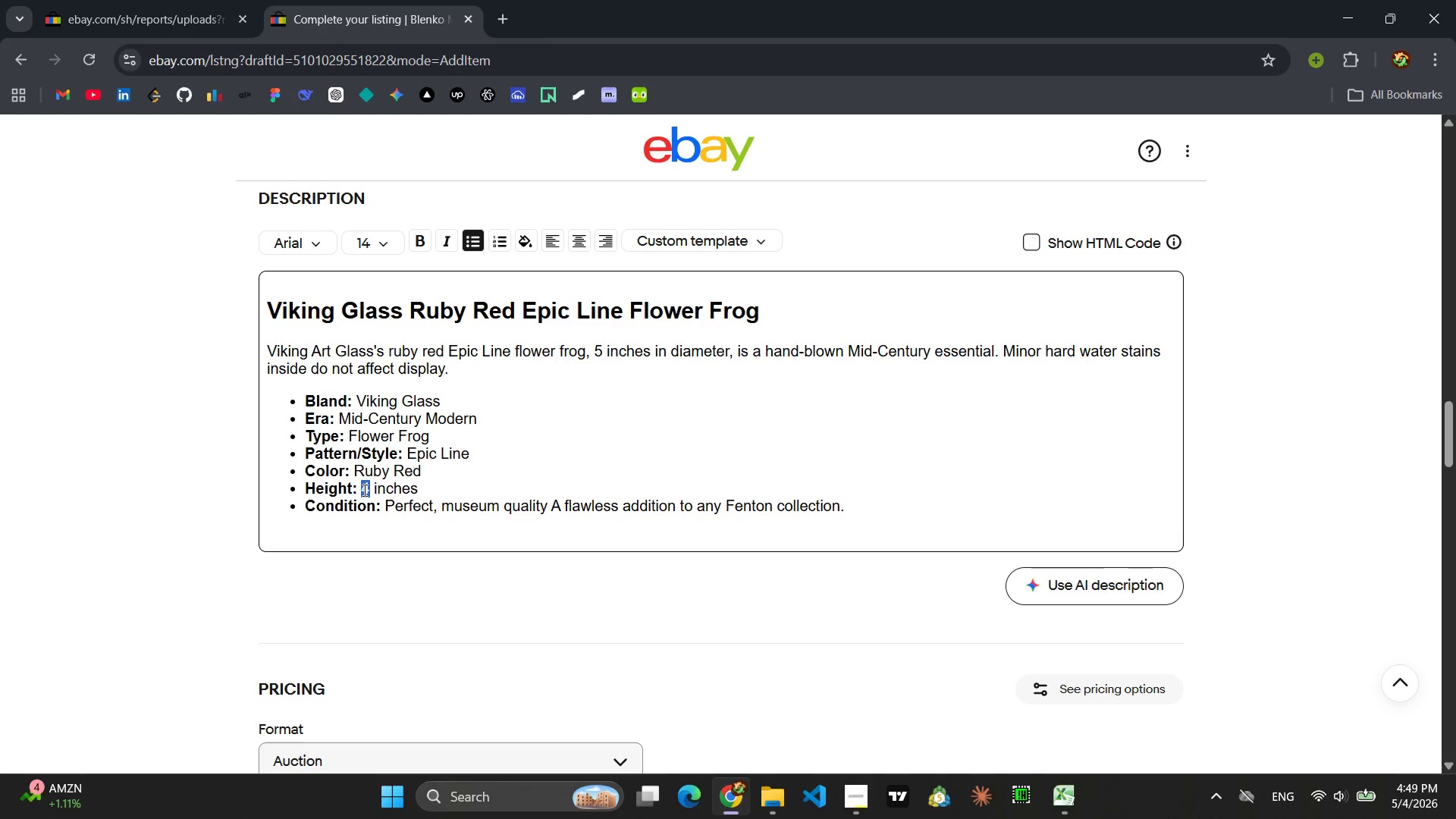 
key(5)
 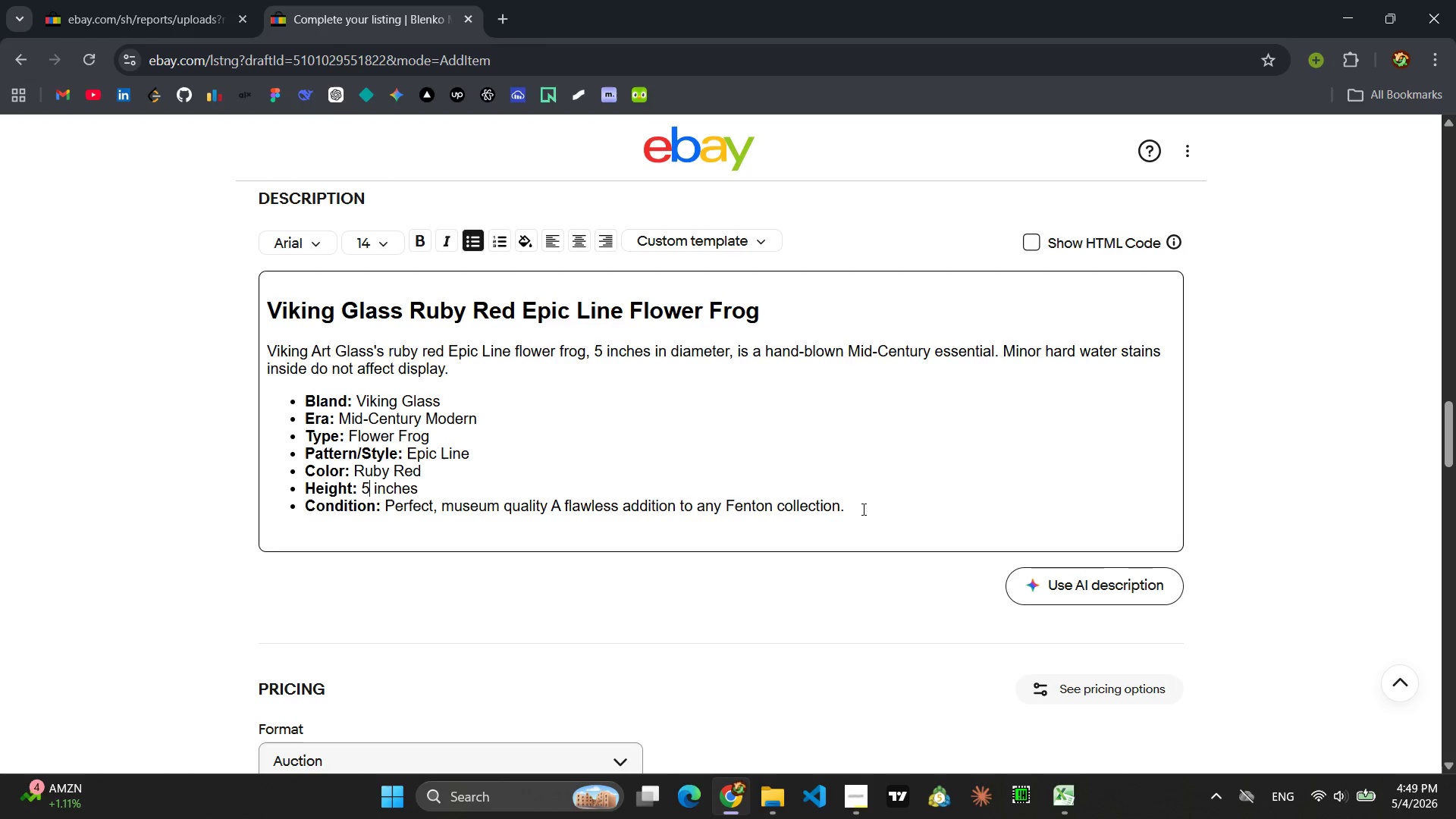 
left_click_drag(start_coordinate=[838, 508], to_coordinate=[384, 509])
 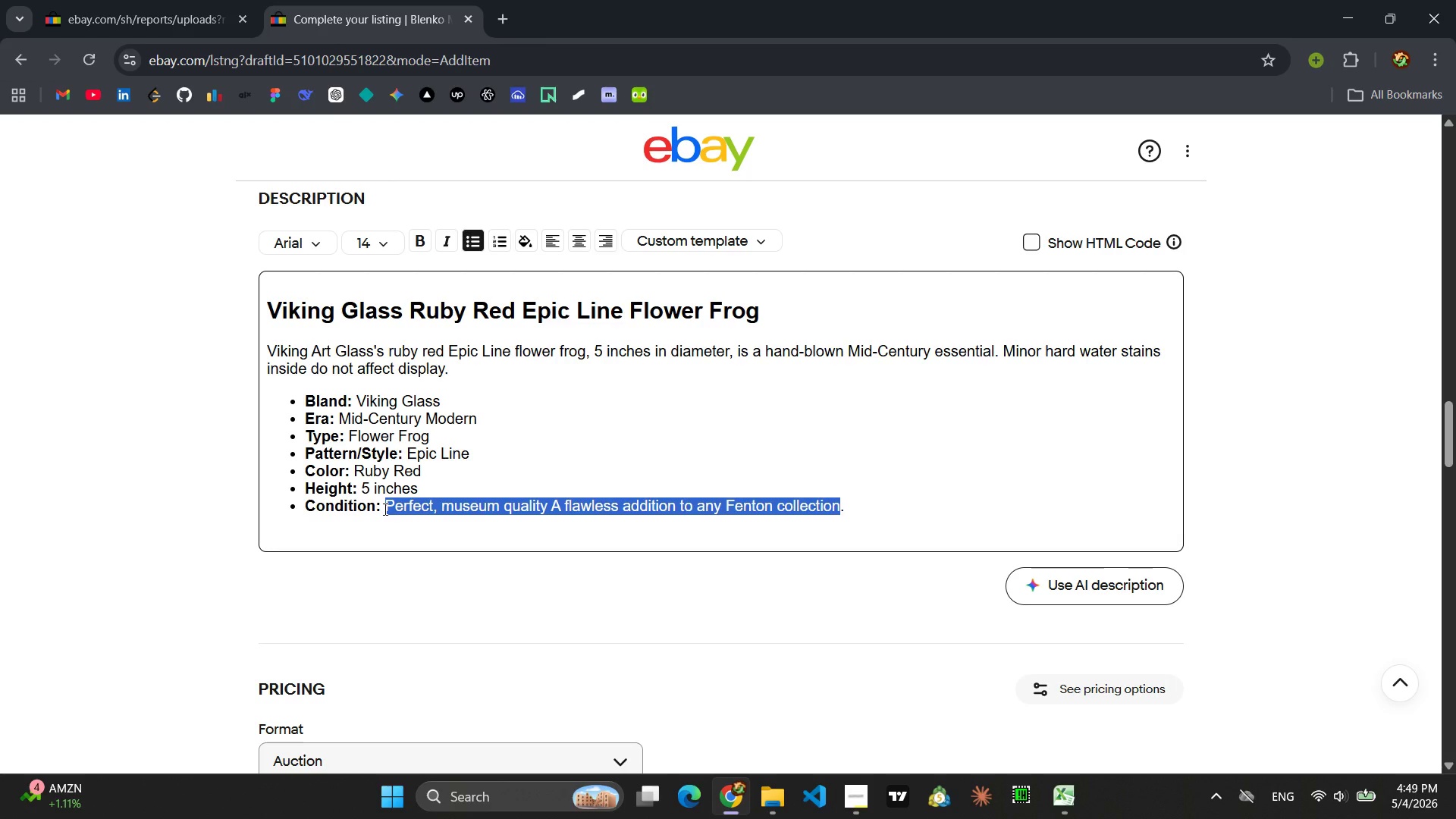 
type(Minor hard water stains inside p)
key(Backspace)
type(Perfect for holding stems or as a standalon collectible)
 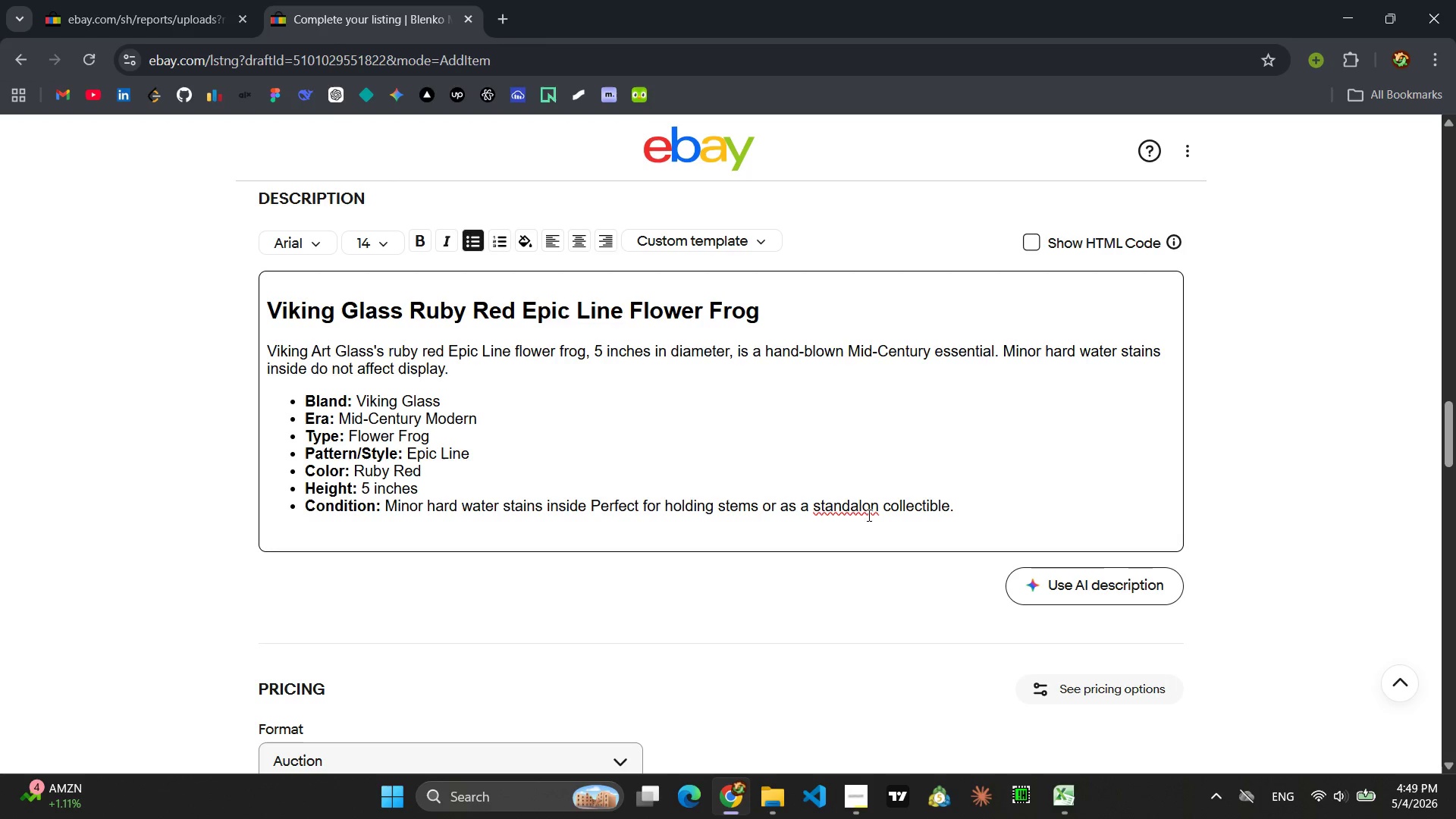 
wait(6.66)
 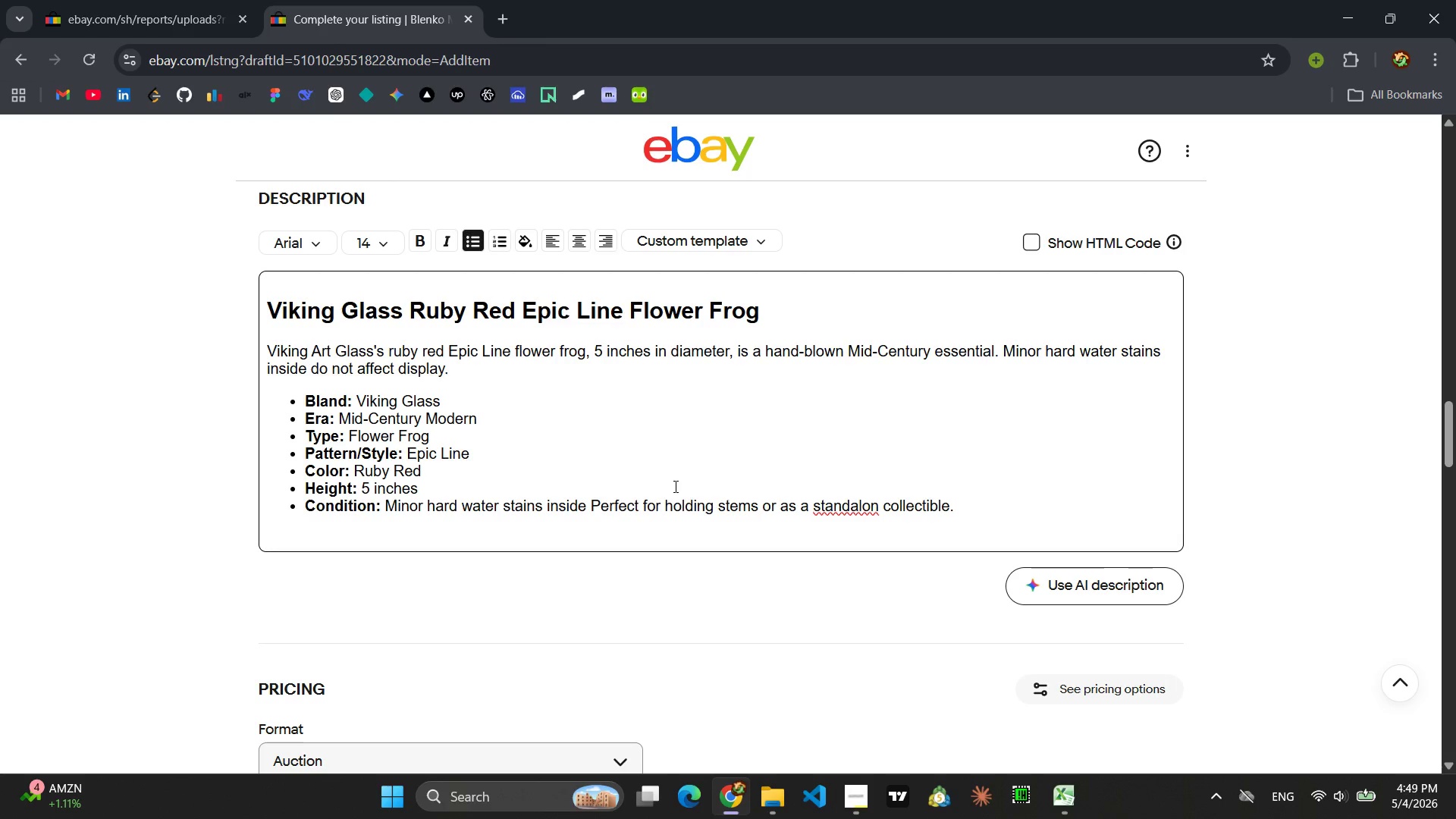 
left_click([872, 508])
 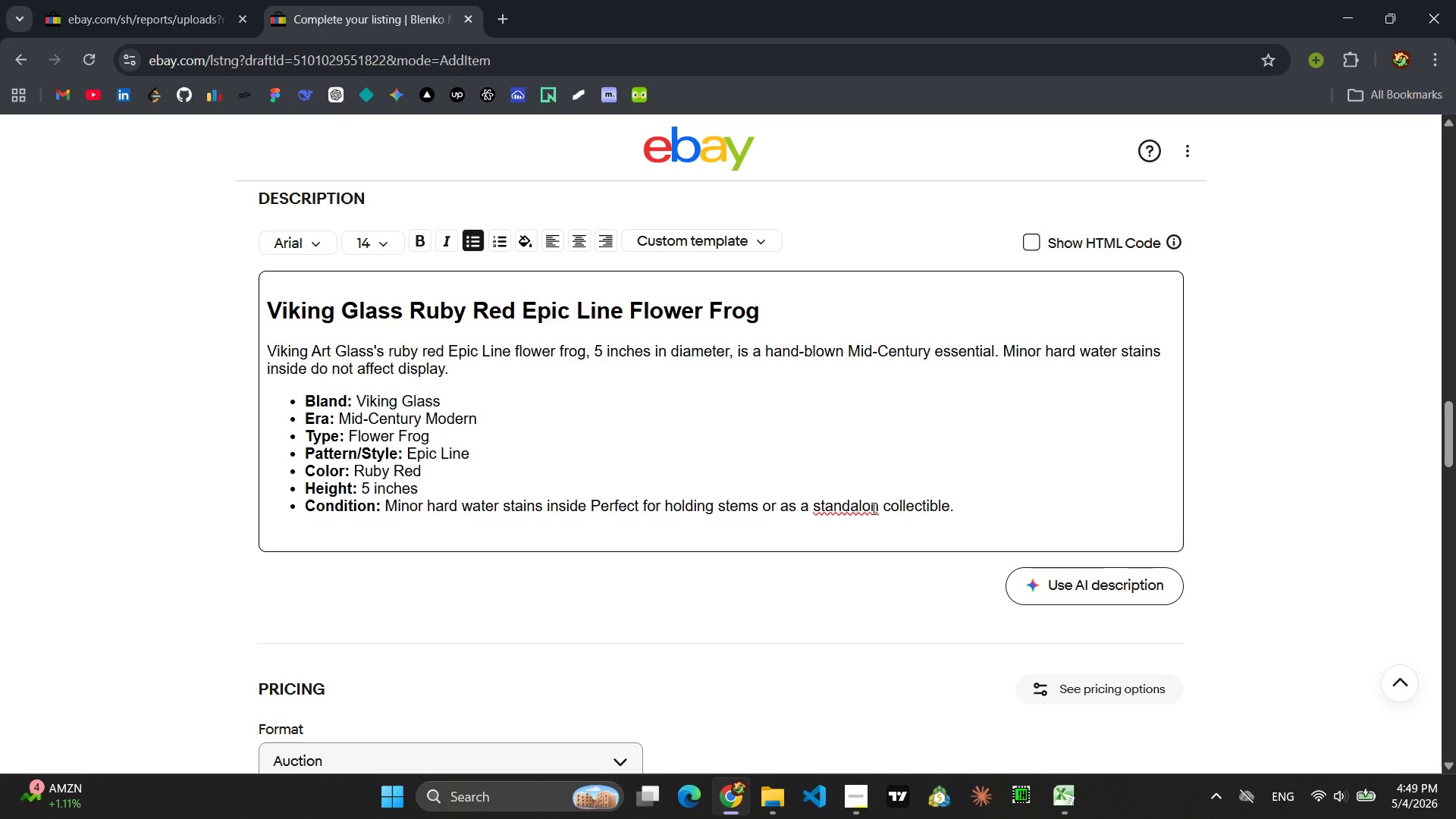 
key(ArrowRight)
 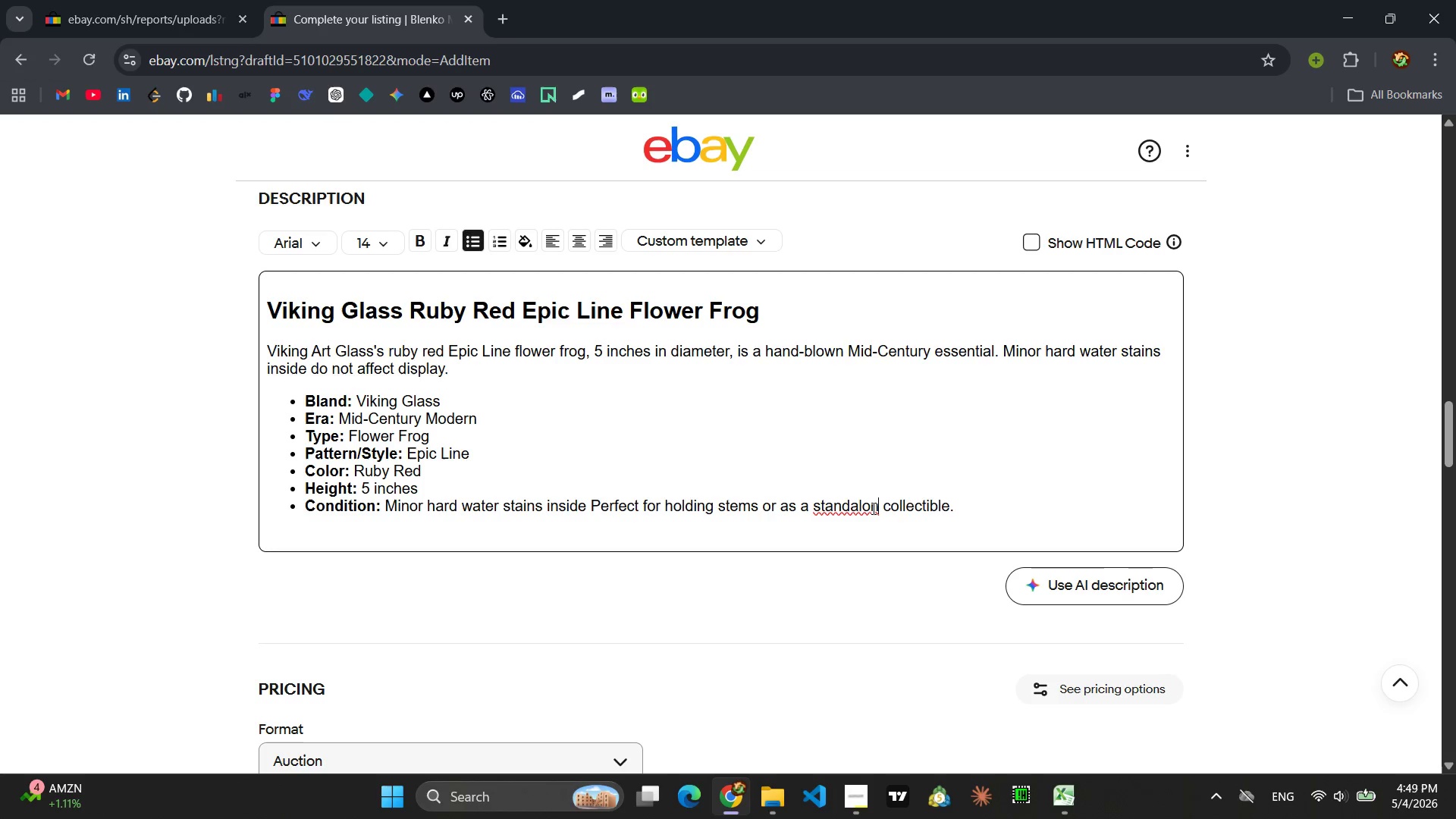 
key(E)
 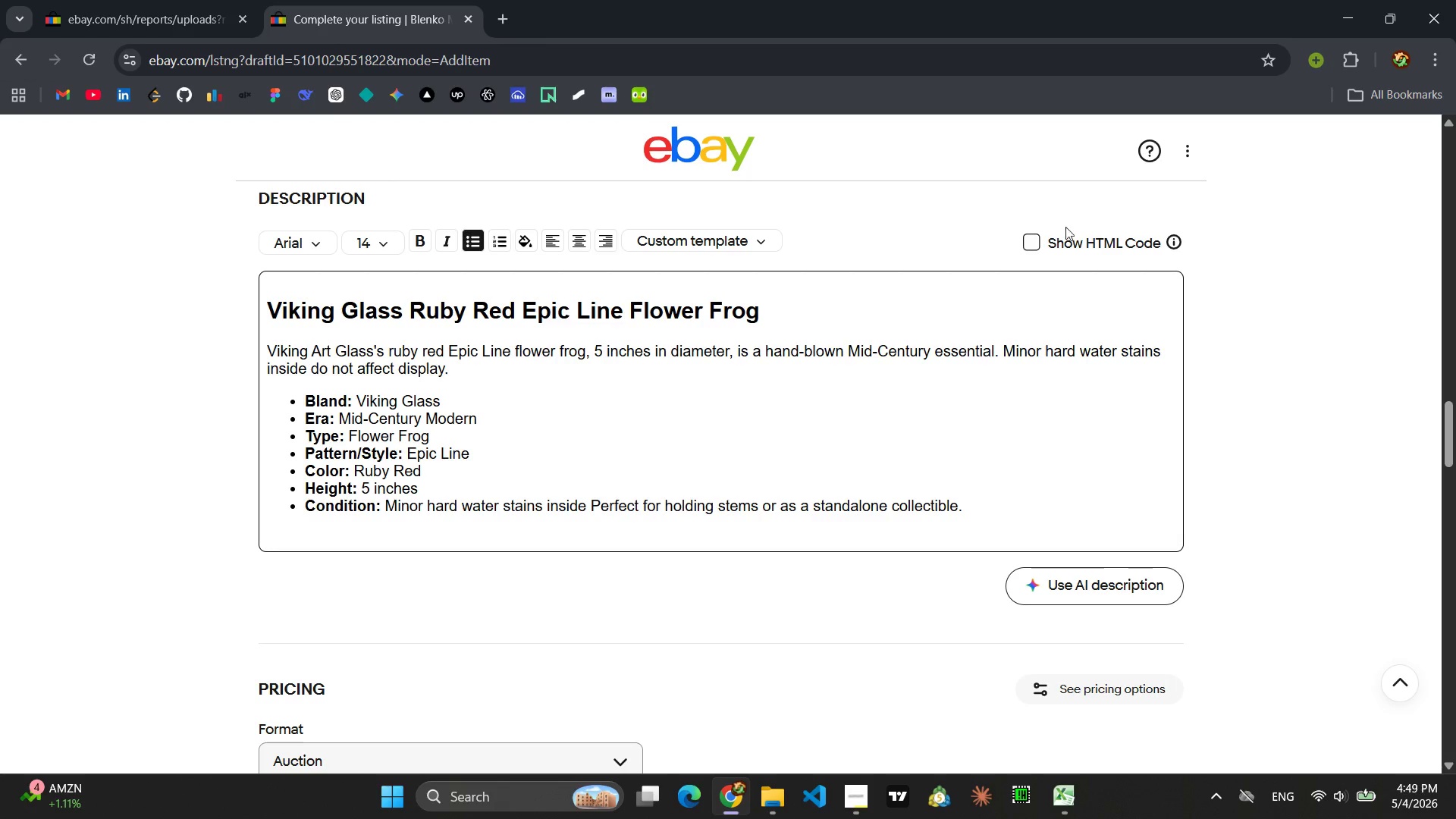 
left_click([1028, 243])
 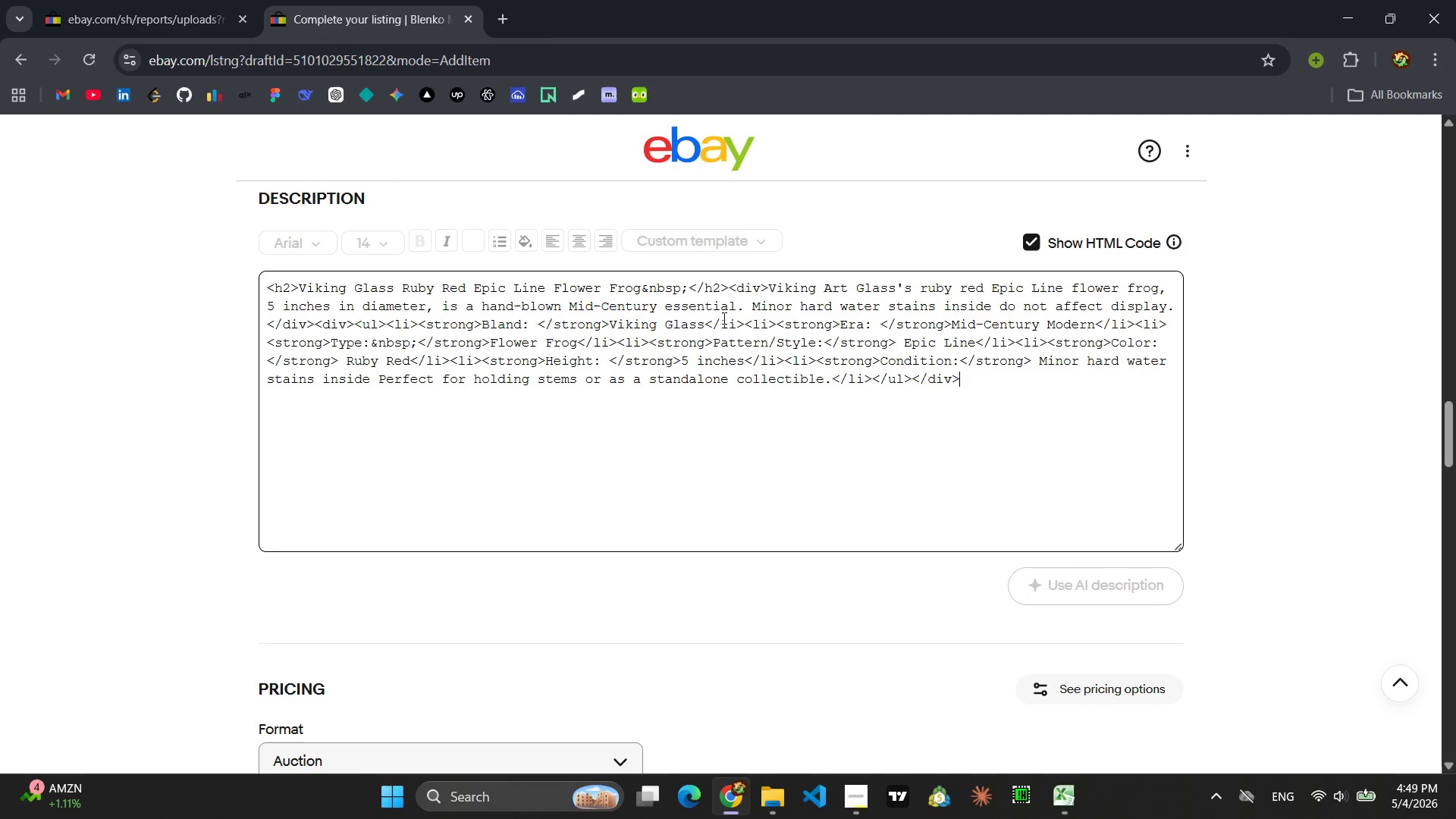 
left_click([700, 330])
 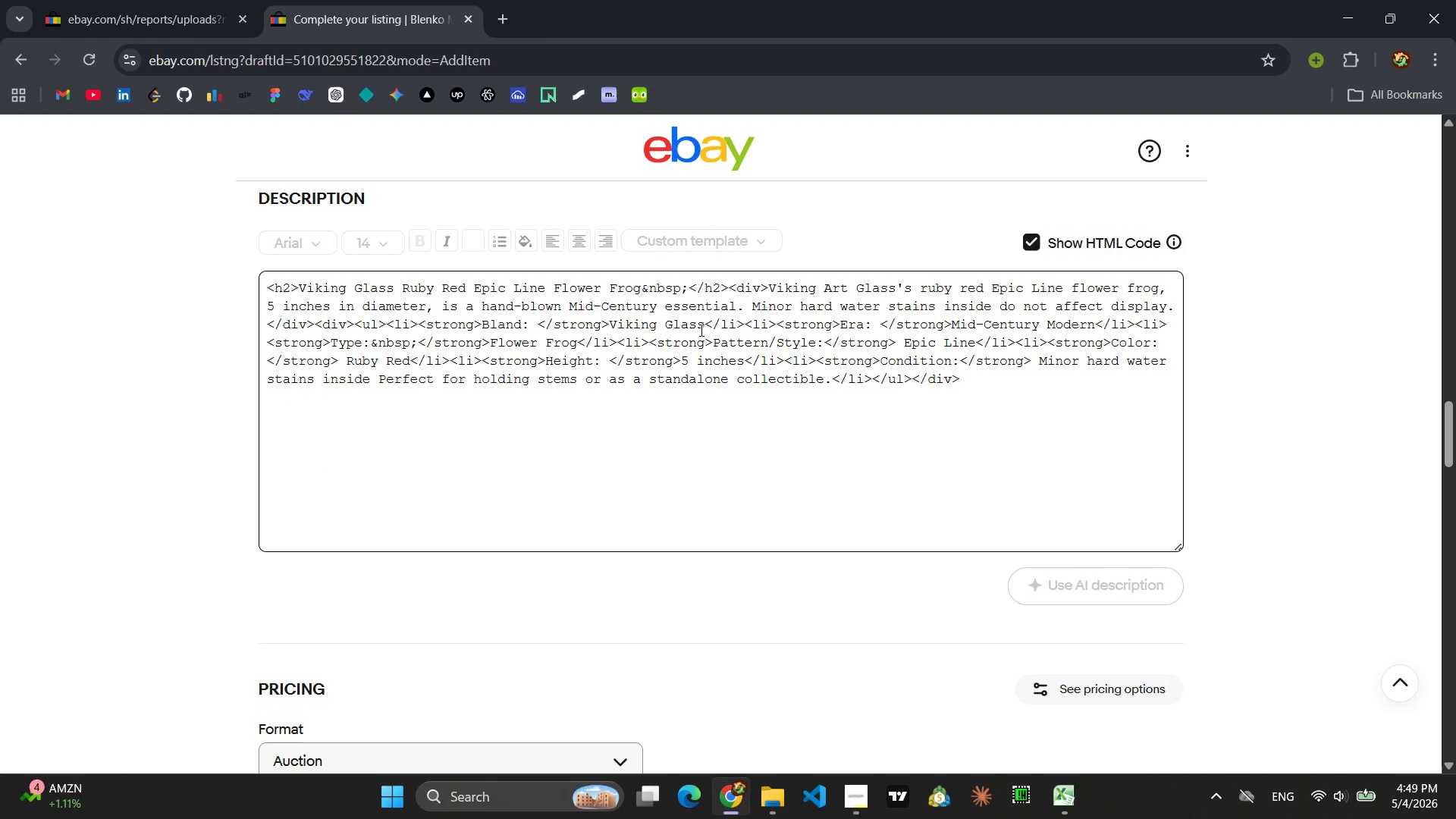 
key(Control+ControlLeft)
 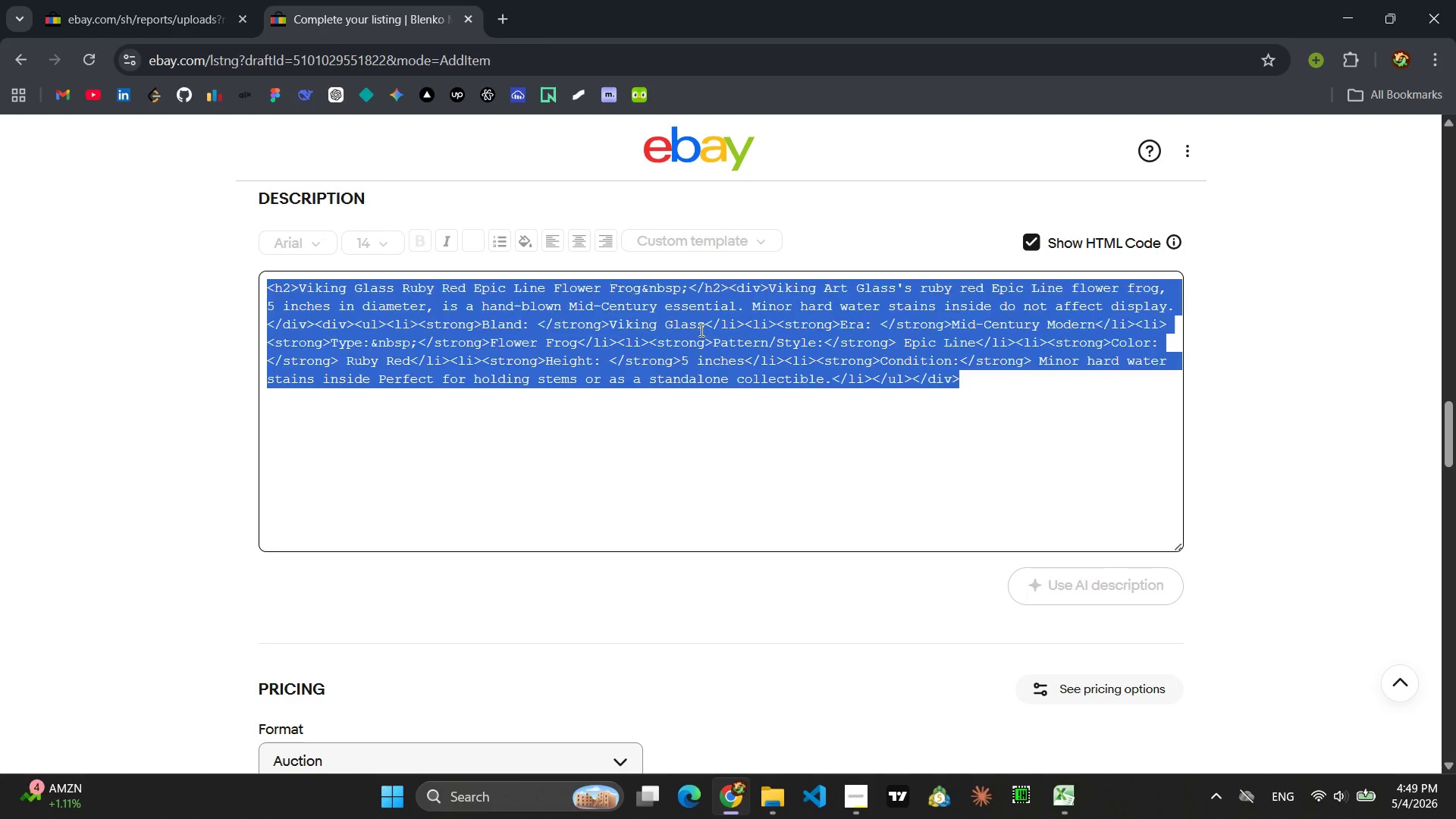 
key(Control+A)
 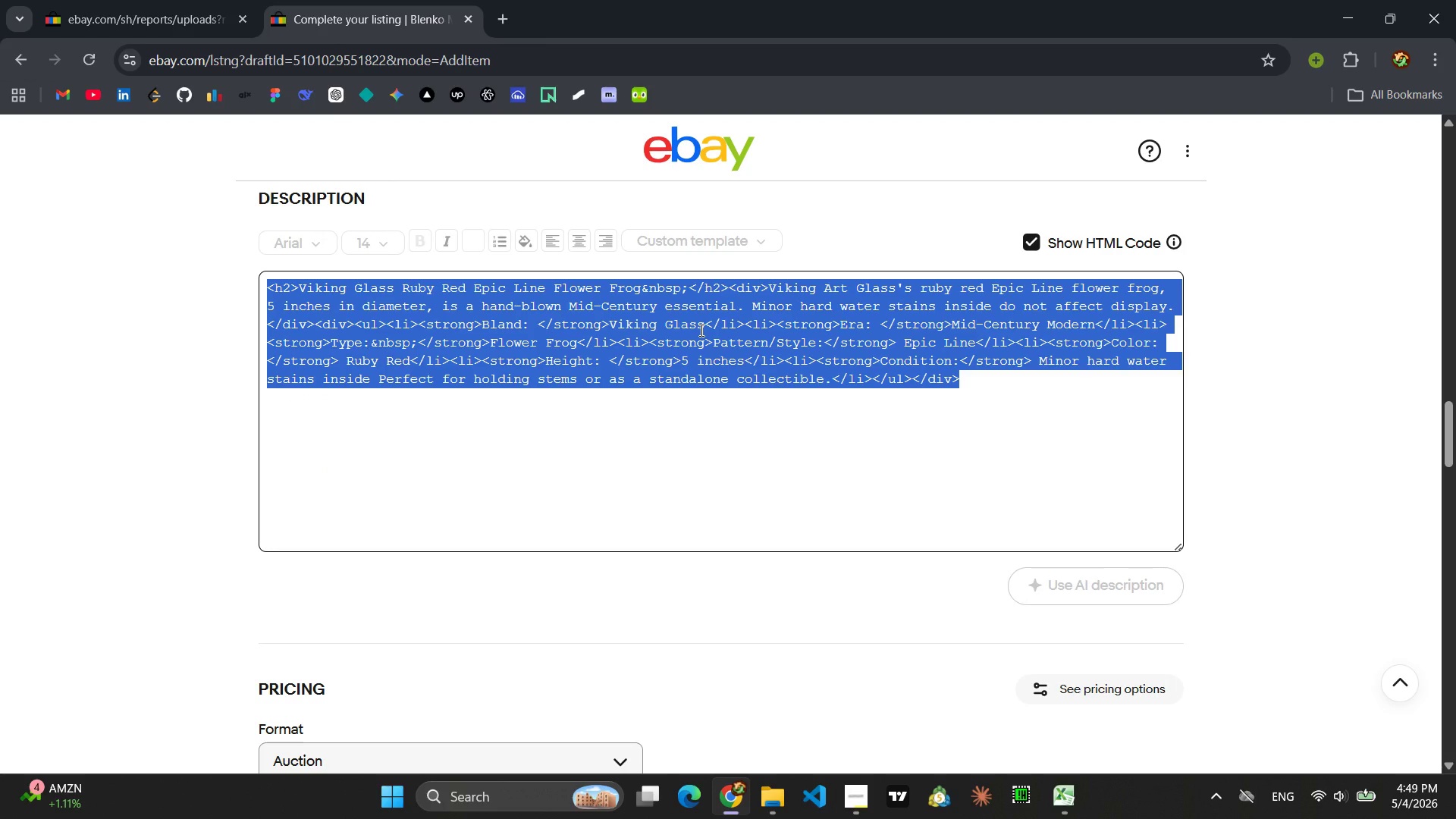 
key(Control+C)
 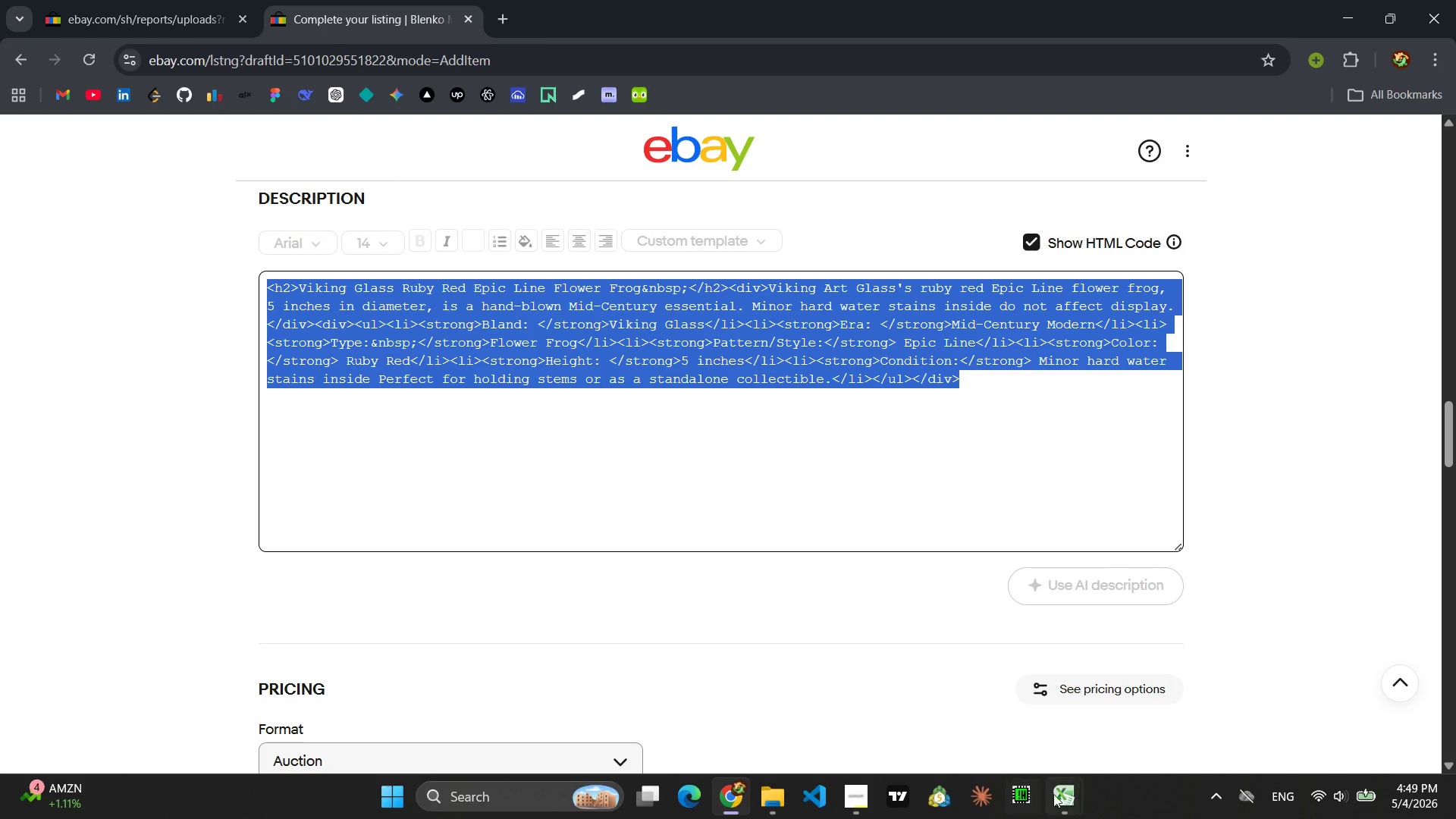 
left_click([1103, 701])
 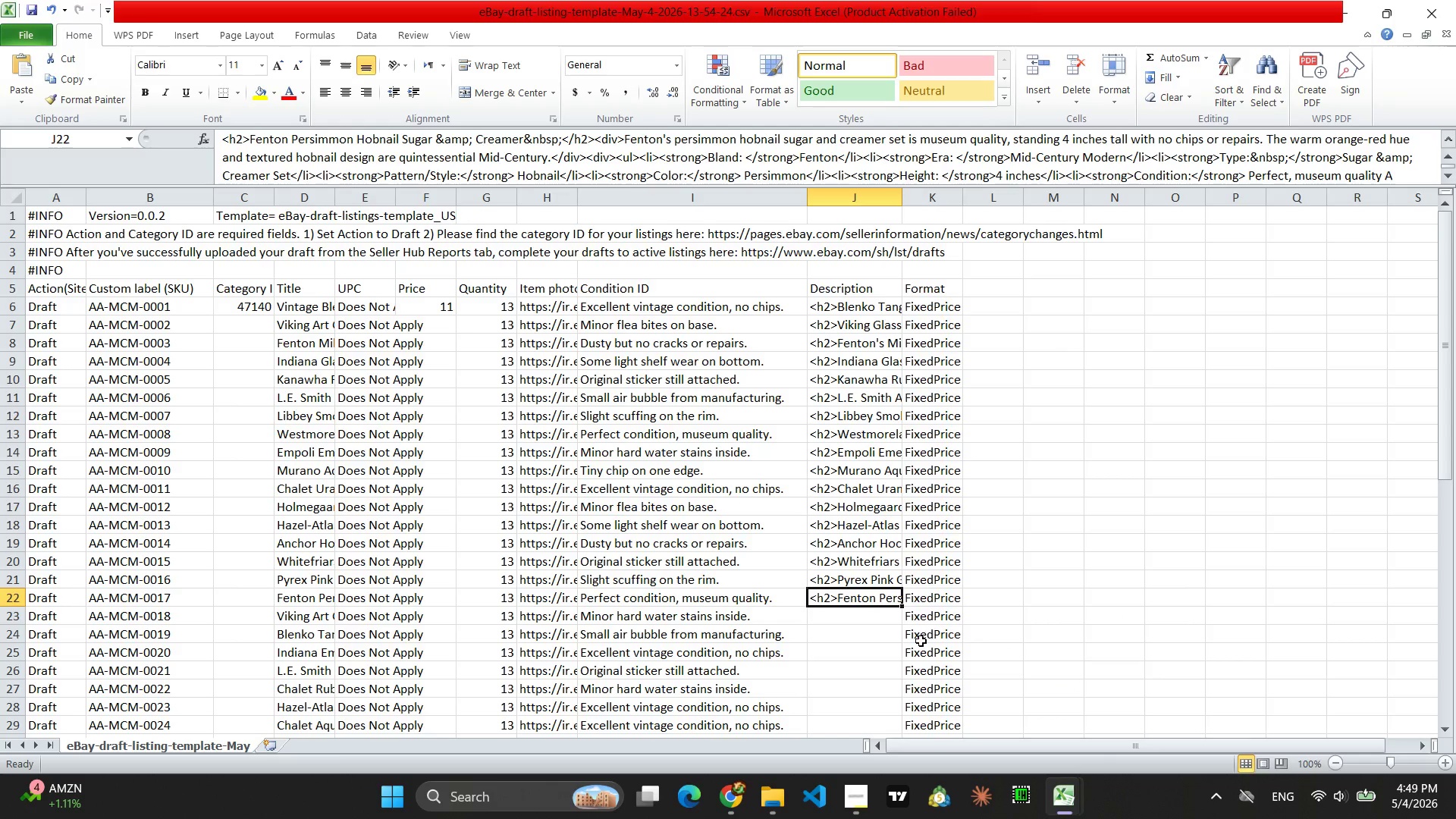 
scroll: coordinate [921, 641], scroll_direction: down, amount: 5.0
 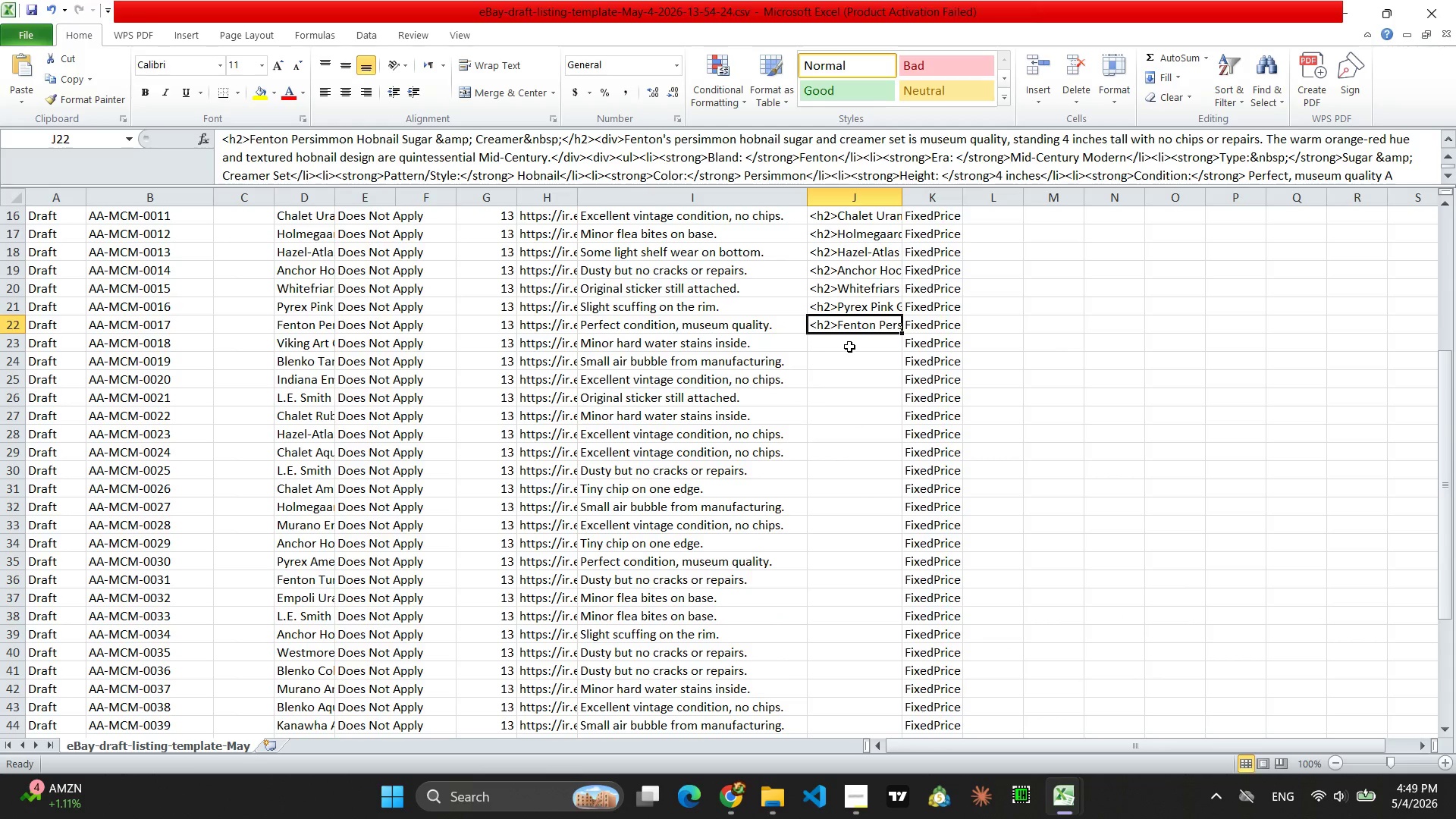 
left_click([849, 347])
 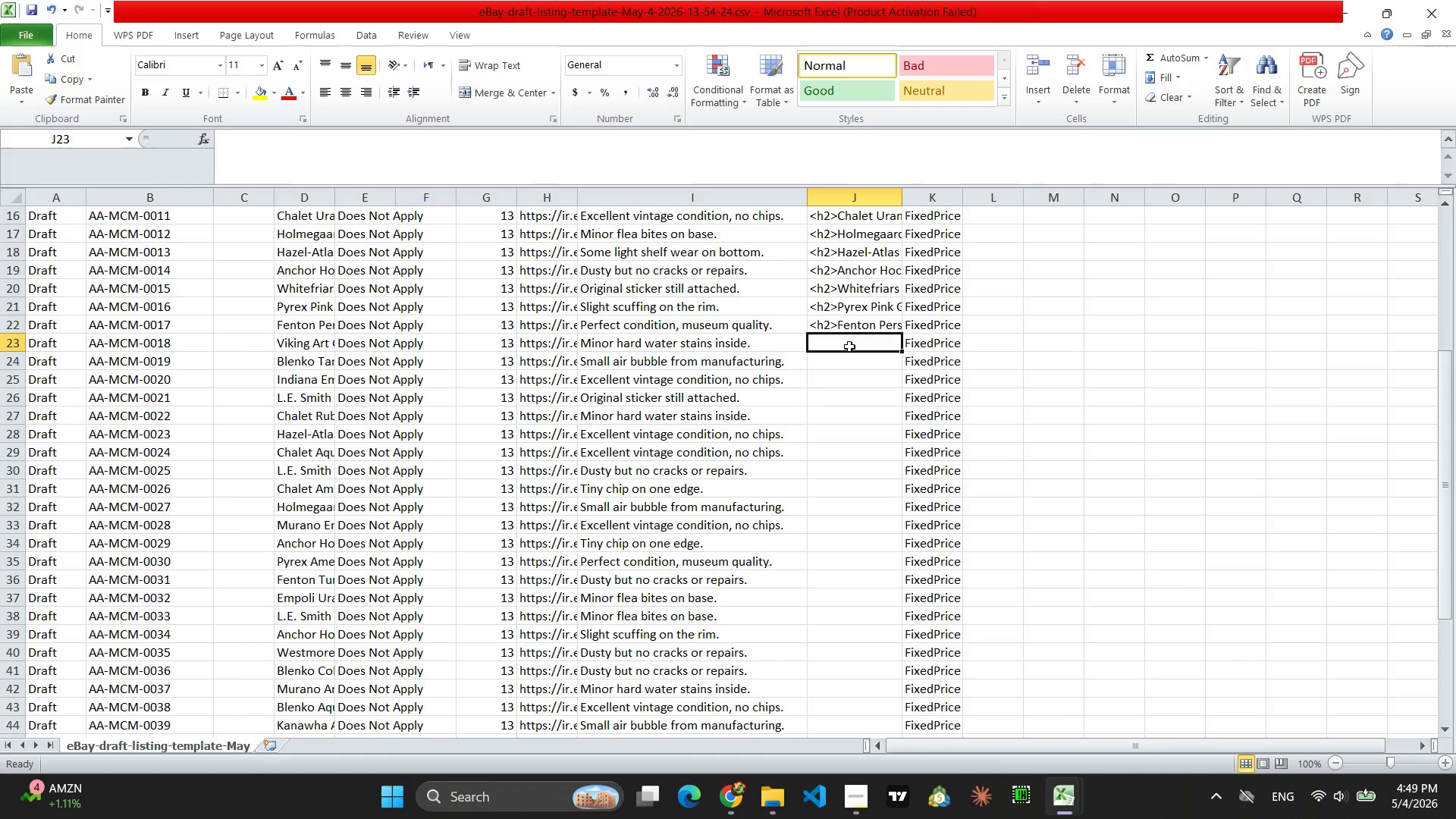 
key(Control+V)
 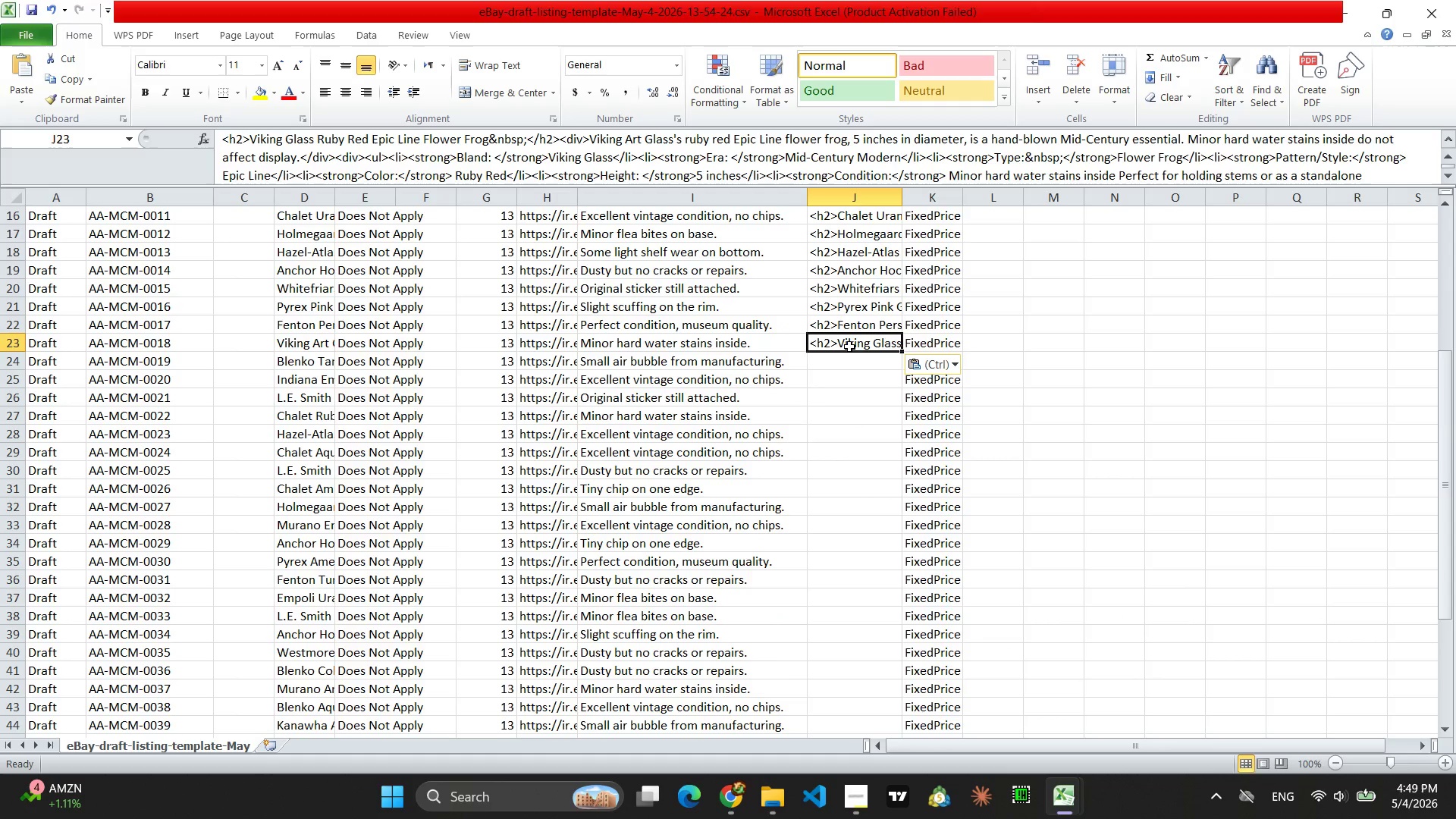 
wait(5.45)
 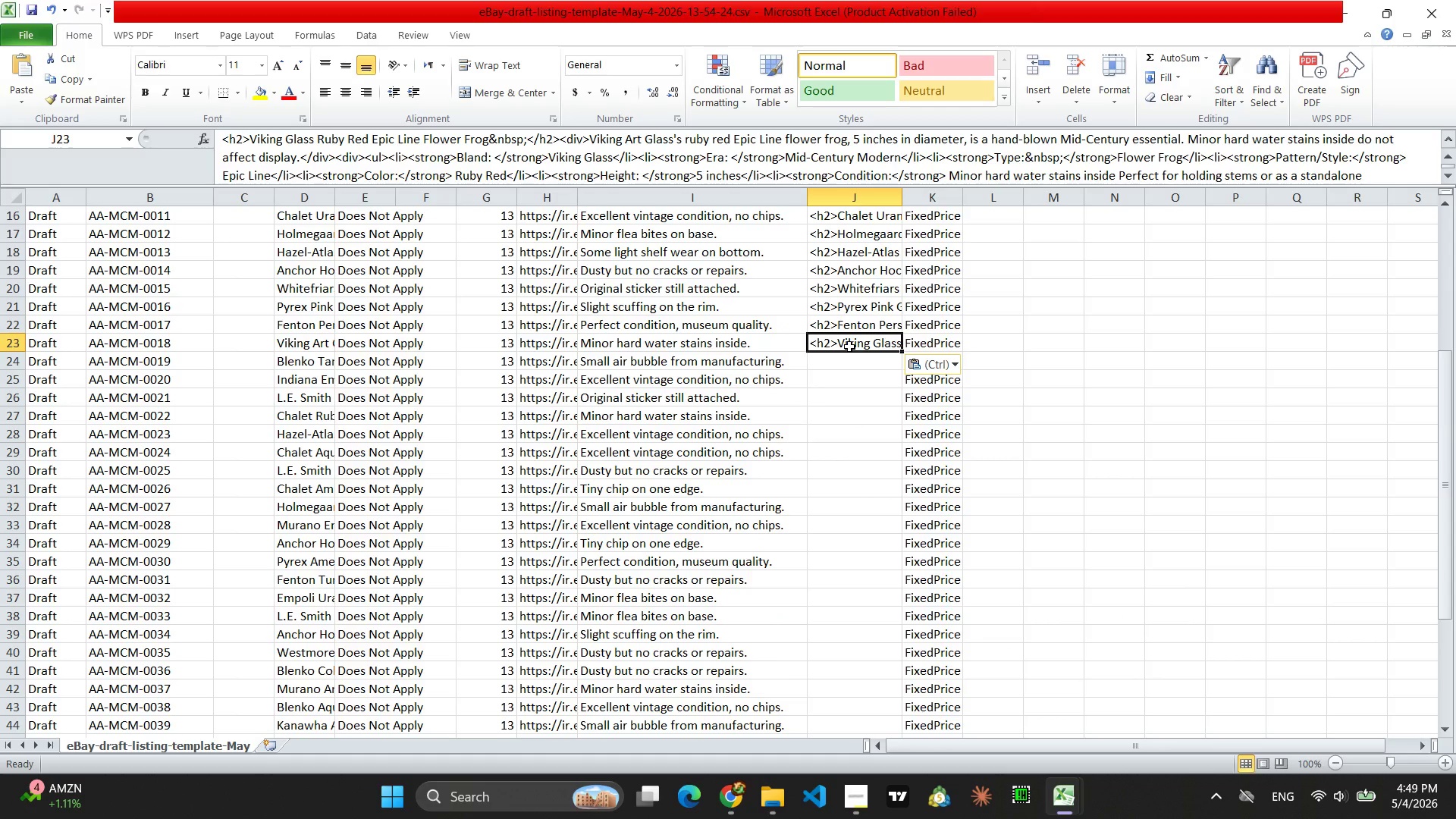 
left_click([730, 806])
 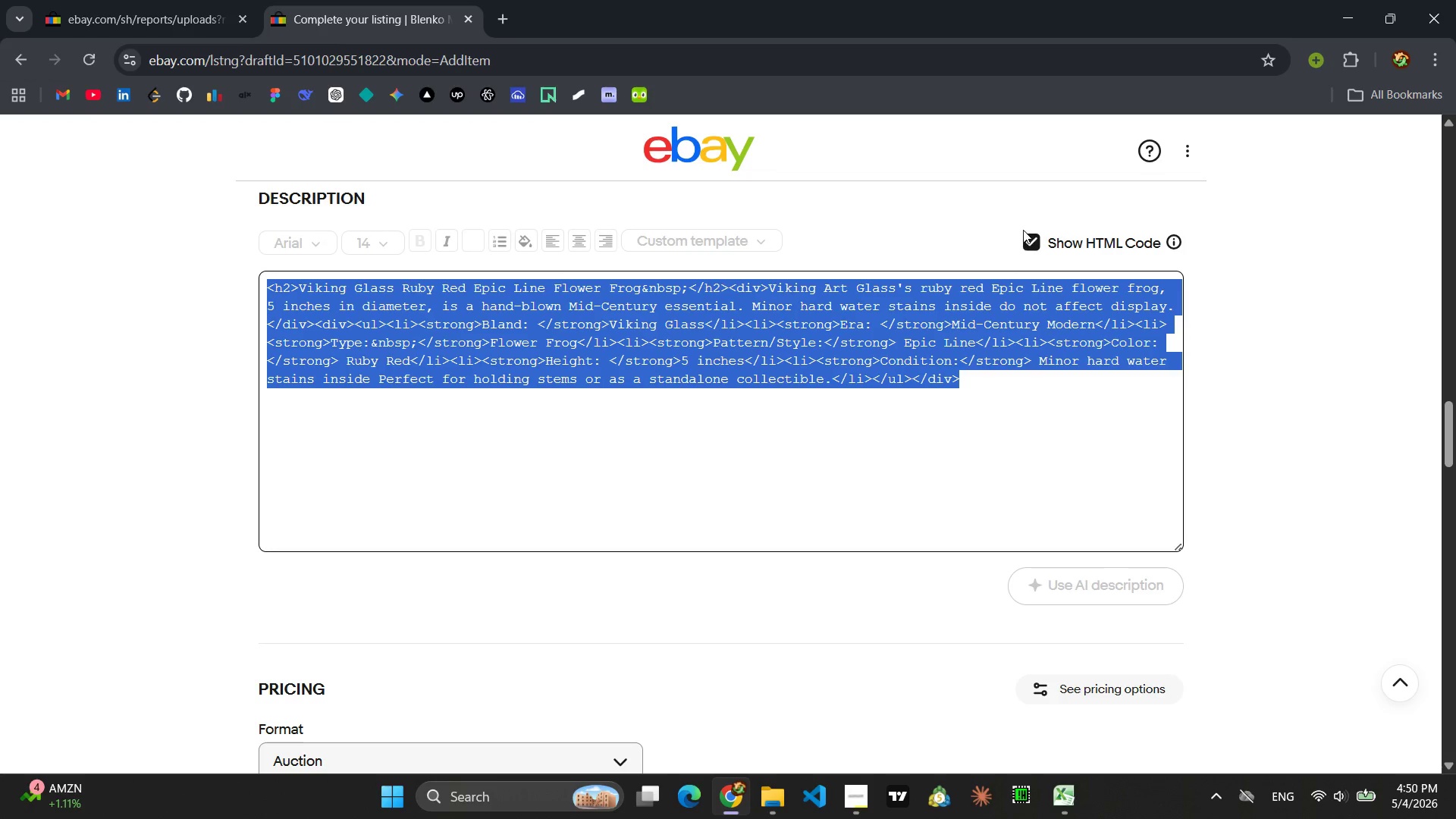 
left_click([1029, 252])
 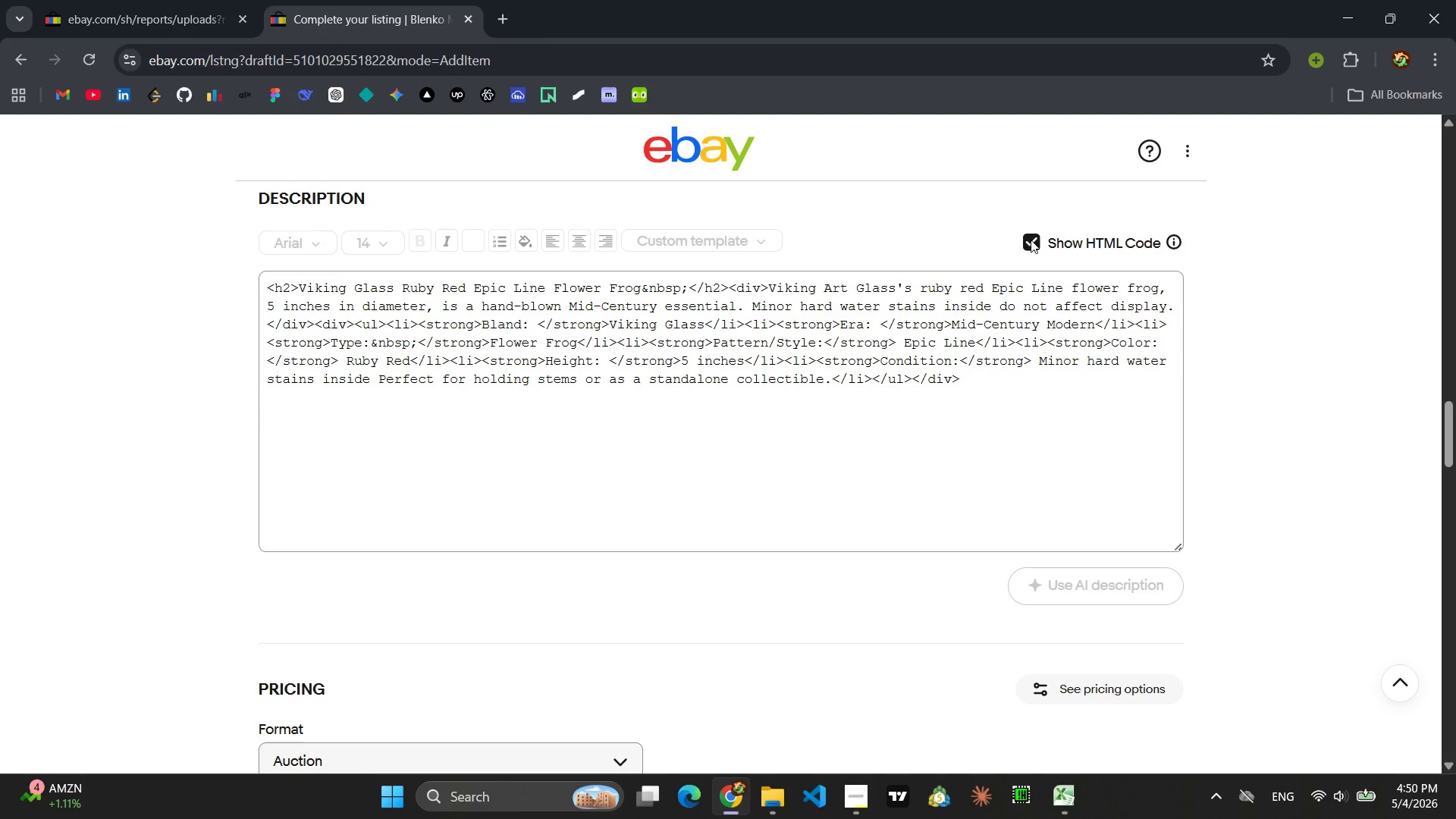 
left_click([1031, 240])
 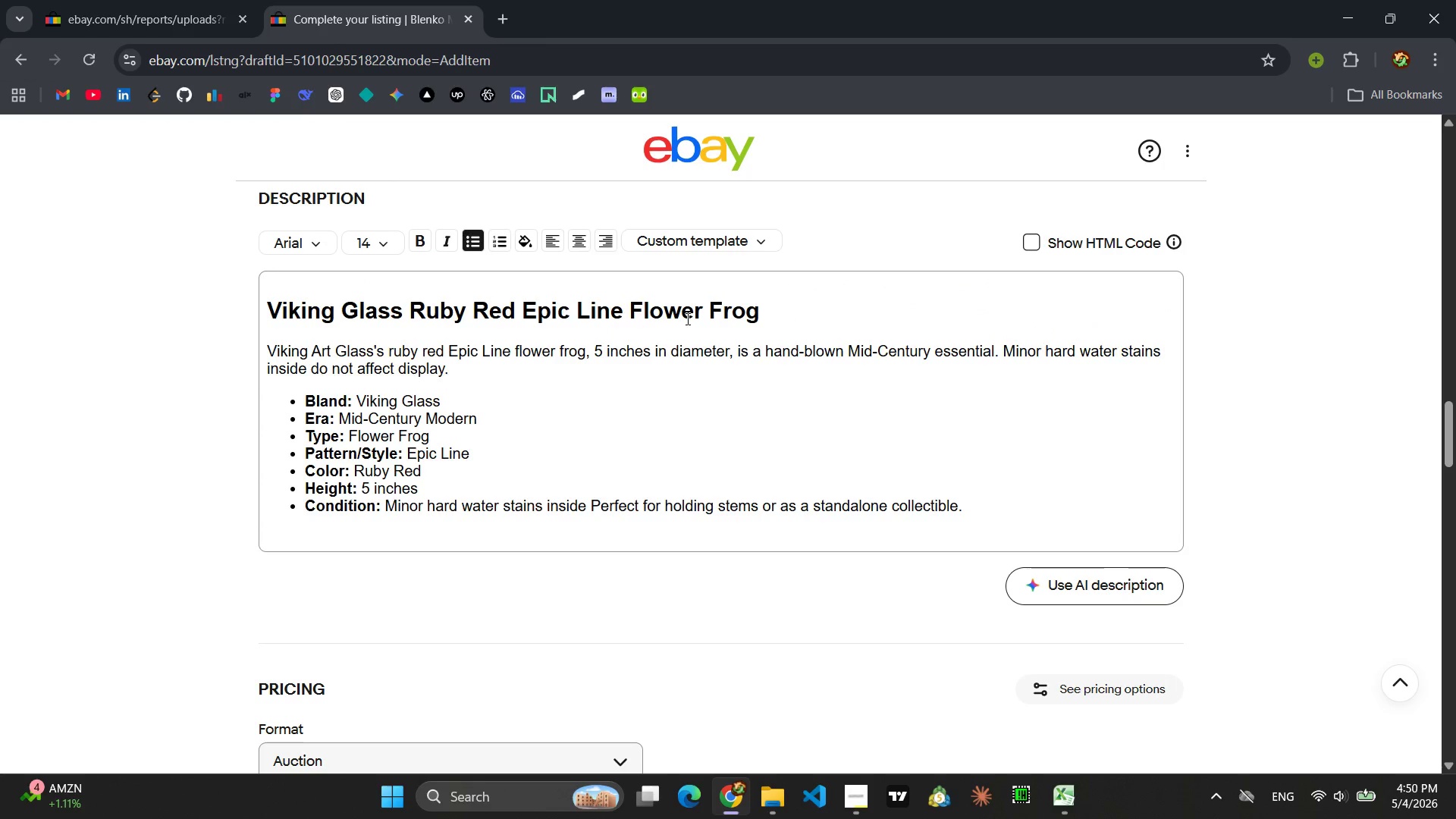 
wait(5.59)
 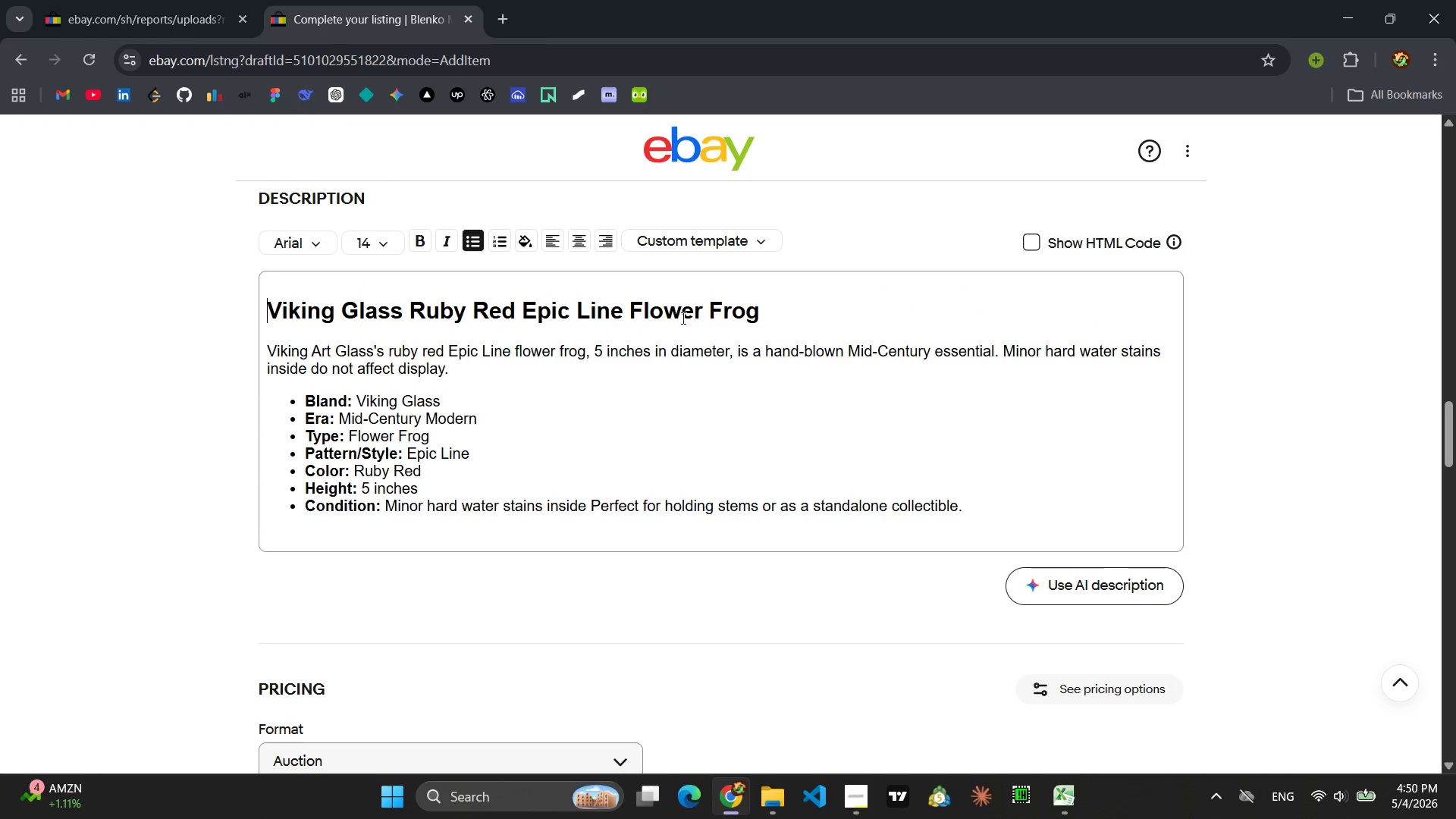 
left_click_drag(start_coordinate=[761, 310], to_coordinate=[268, 301])
 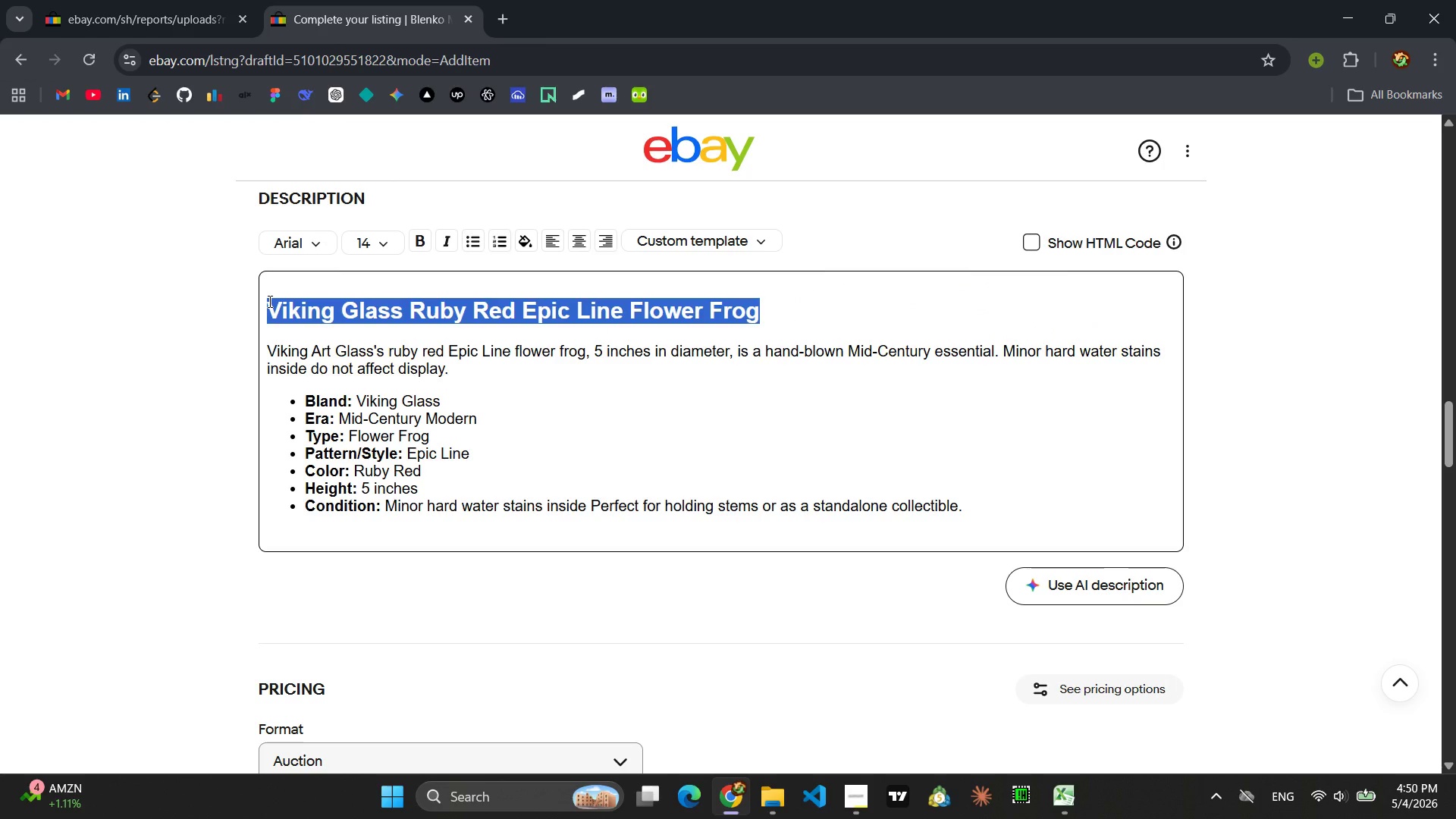 
type(Blenko Tangerine Centre)
key(Backspace)
key(Backspace)
type(erpice B)
key(Backspace)
key(Backspace)
key(Backspace)
key(Backspace)
key(Backspace)
type(iece Bowl)
 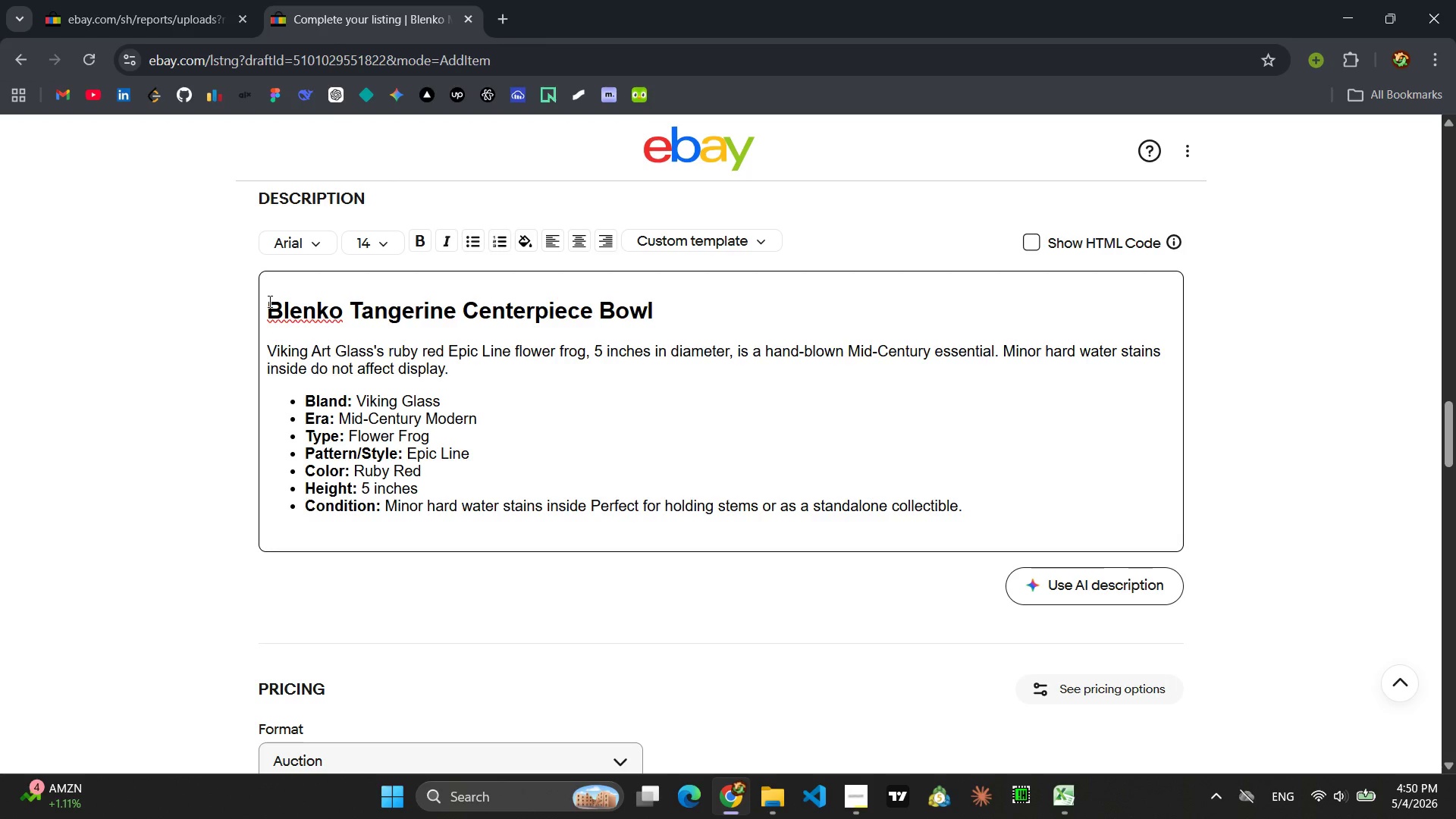 
left_click_drag(start_coordinate=[449, 367], to_coordinate=[271, 345])
 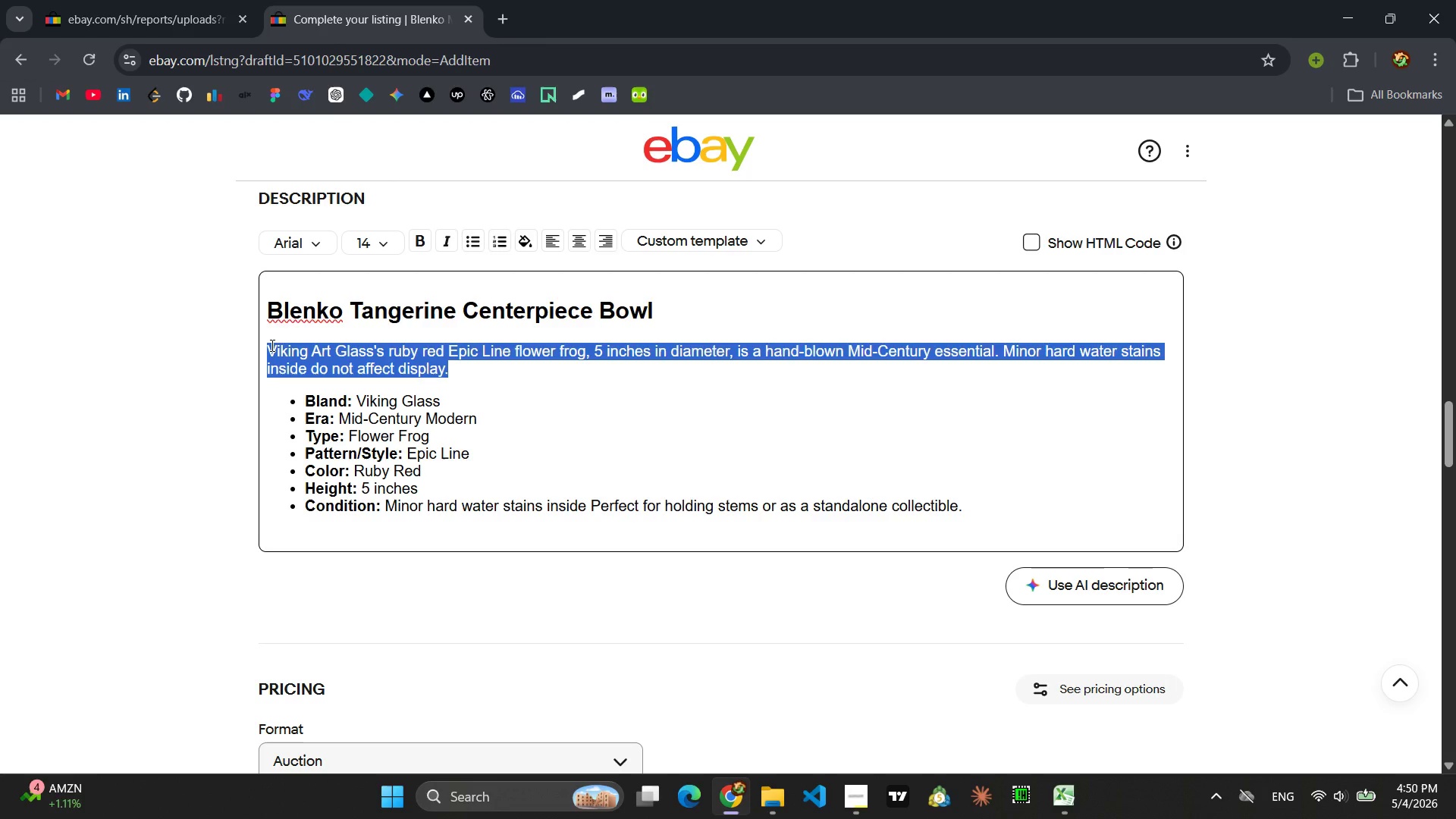 
type(Blenko;)
key(Backspace)
type('s s)
key(Backspace)
type(tangerine hand-blown centerpiece bowl, a massive 15-inch MIc)
key(Backspace)
type(d)
key(Backspace)
key(Backspace)
type(id-Century statement, has only a sligh manufacturing air bubble )
key(Backspace)
type(. Ohter )
key(Backspace)
key(Backspace)
key(Backspace)
key(Backspace)
type(t)
key(Backspace)
key(Backspace)
type(therwise, b)
key(Backspace)
type(the bowl is flawless and commands attention )
 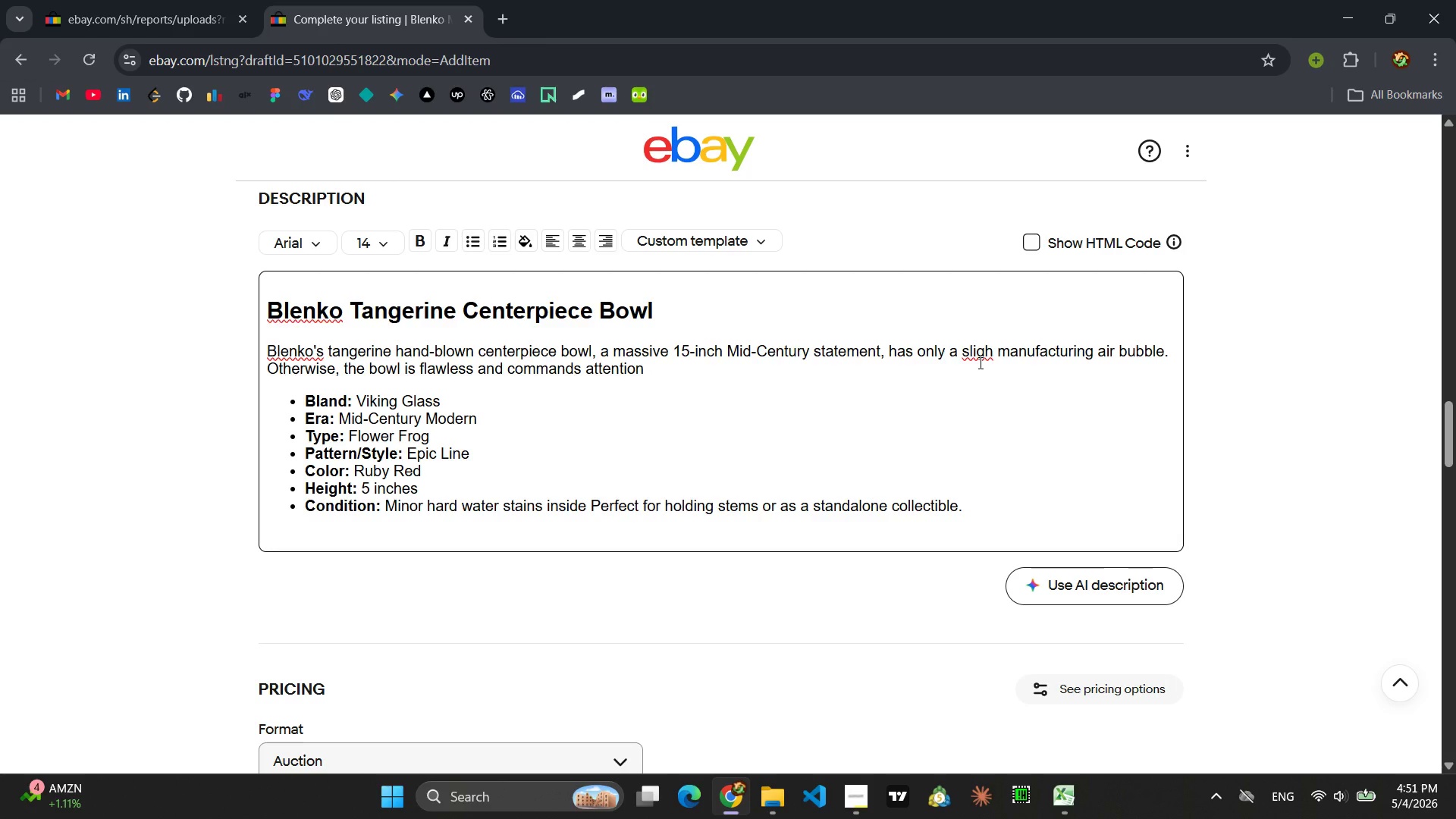 
wait(13.16)
 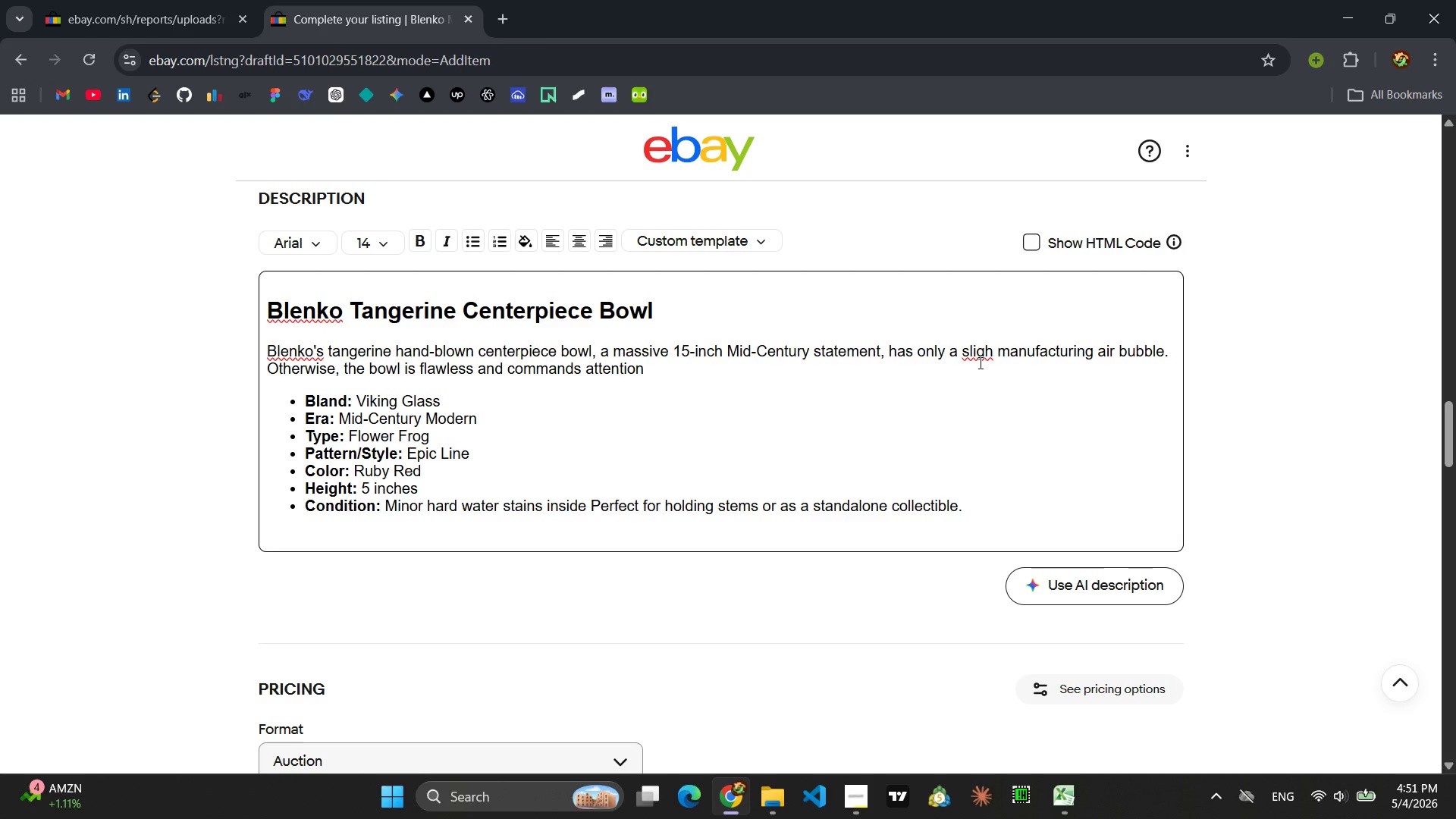 
left_click([992, 353])
 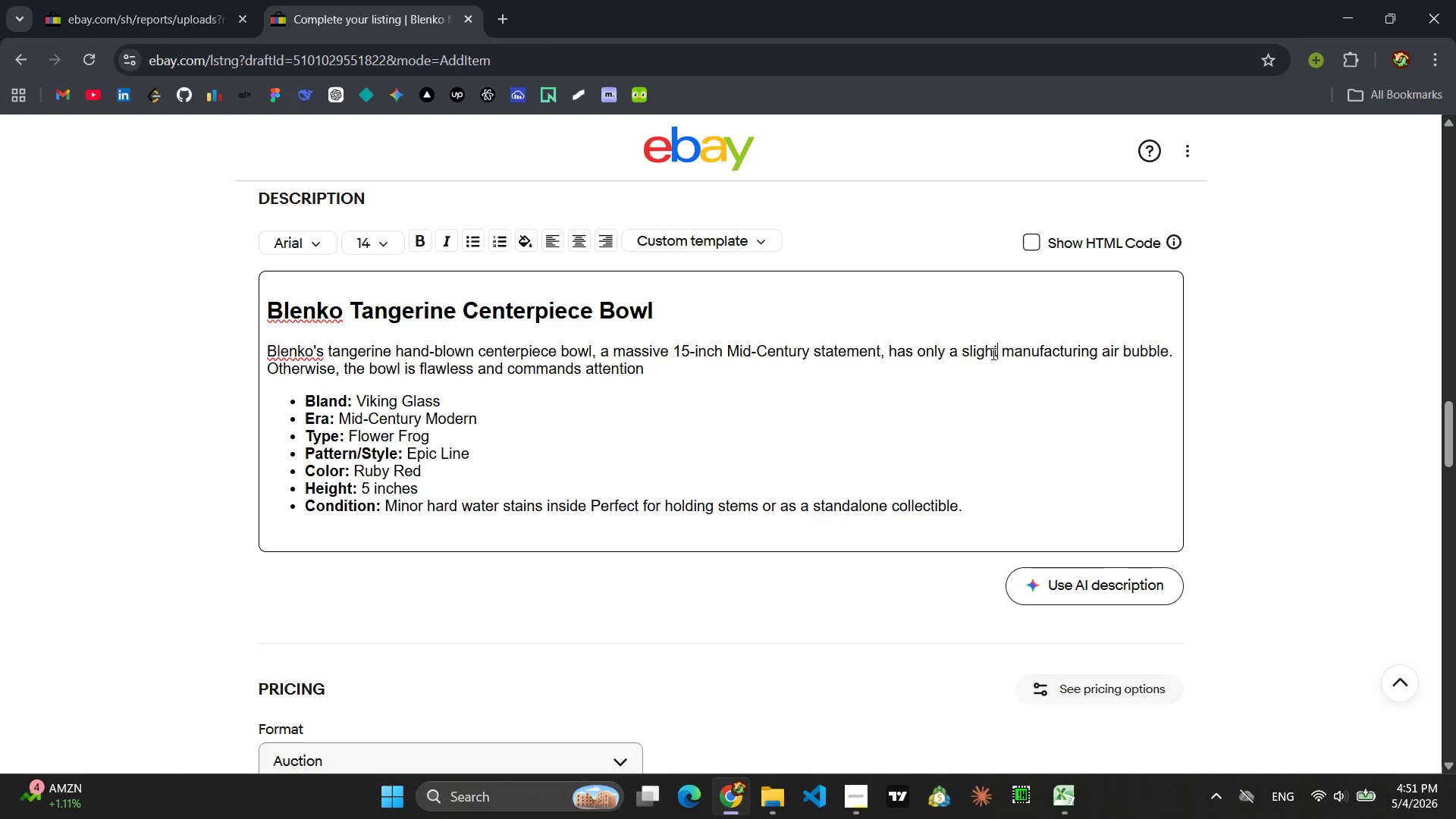 
key(T)
 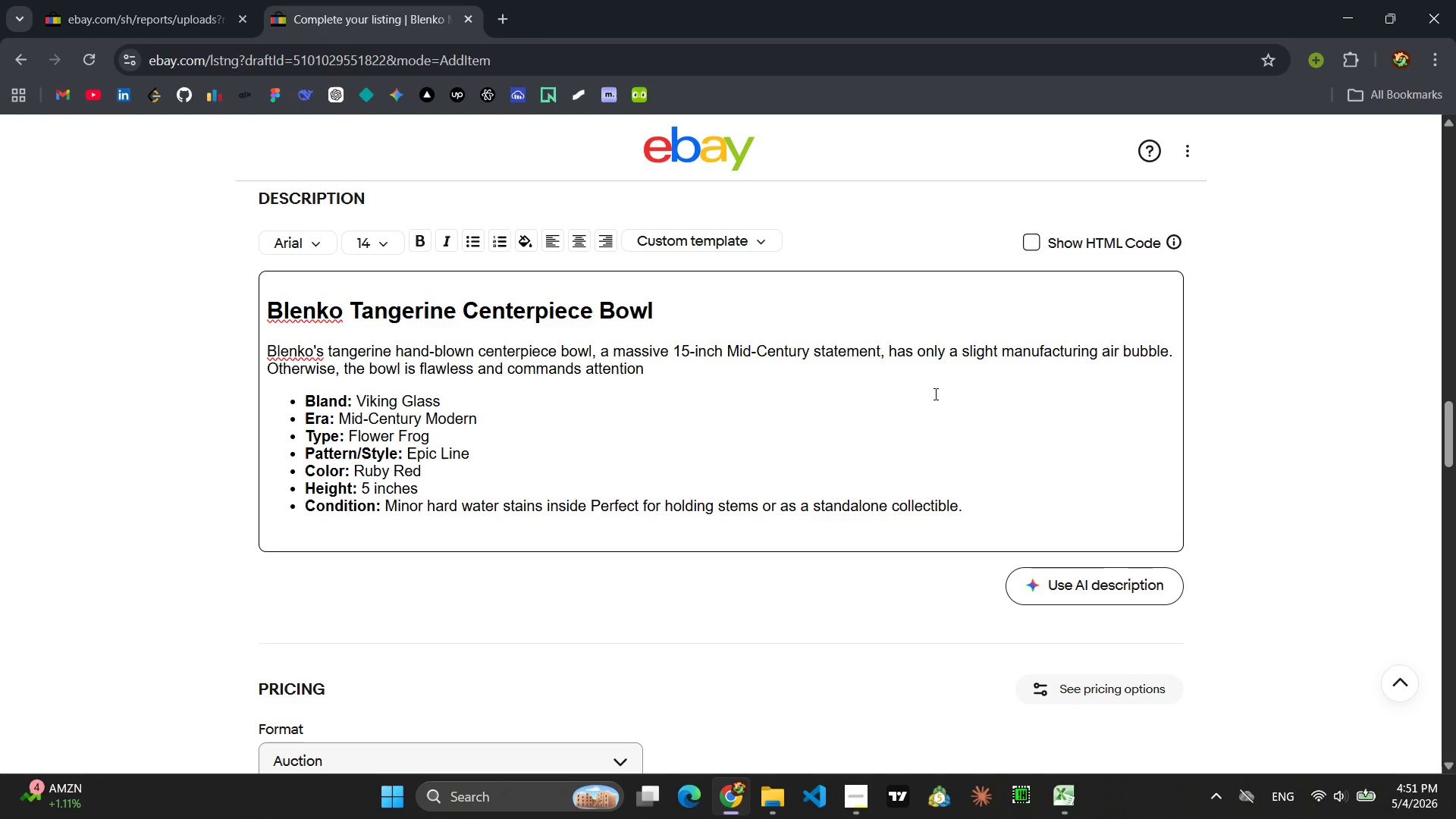 
left_click([930, 394])
 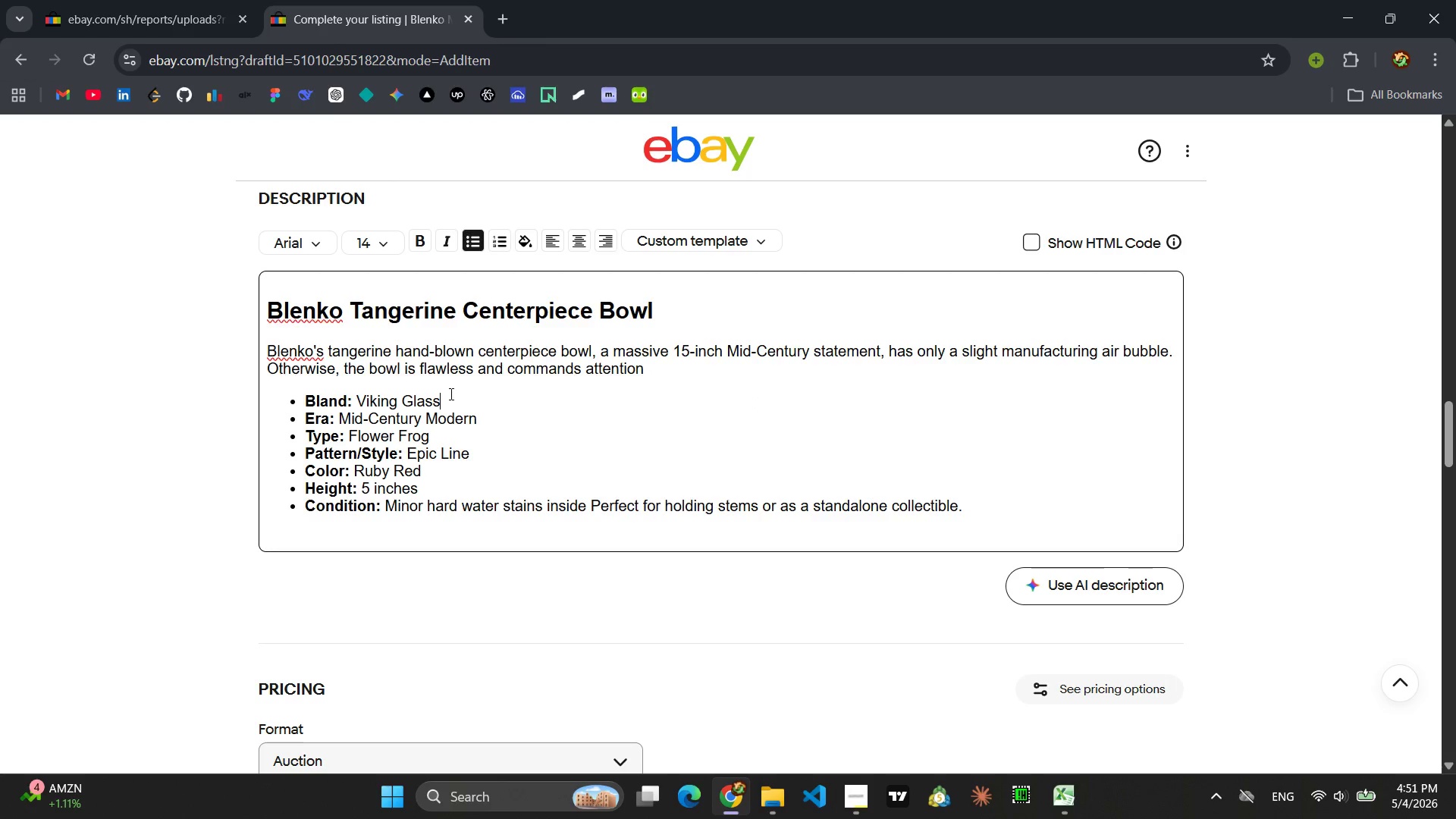 
left_click_drag(start_coordinate=[447, 395], to_coordinate=[357, 400])
 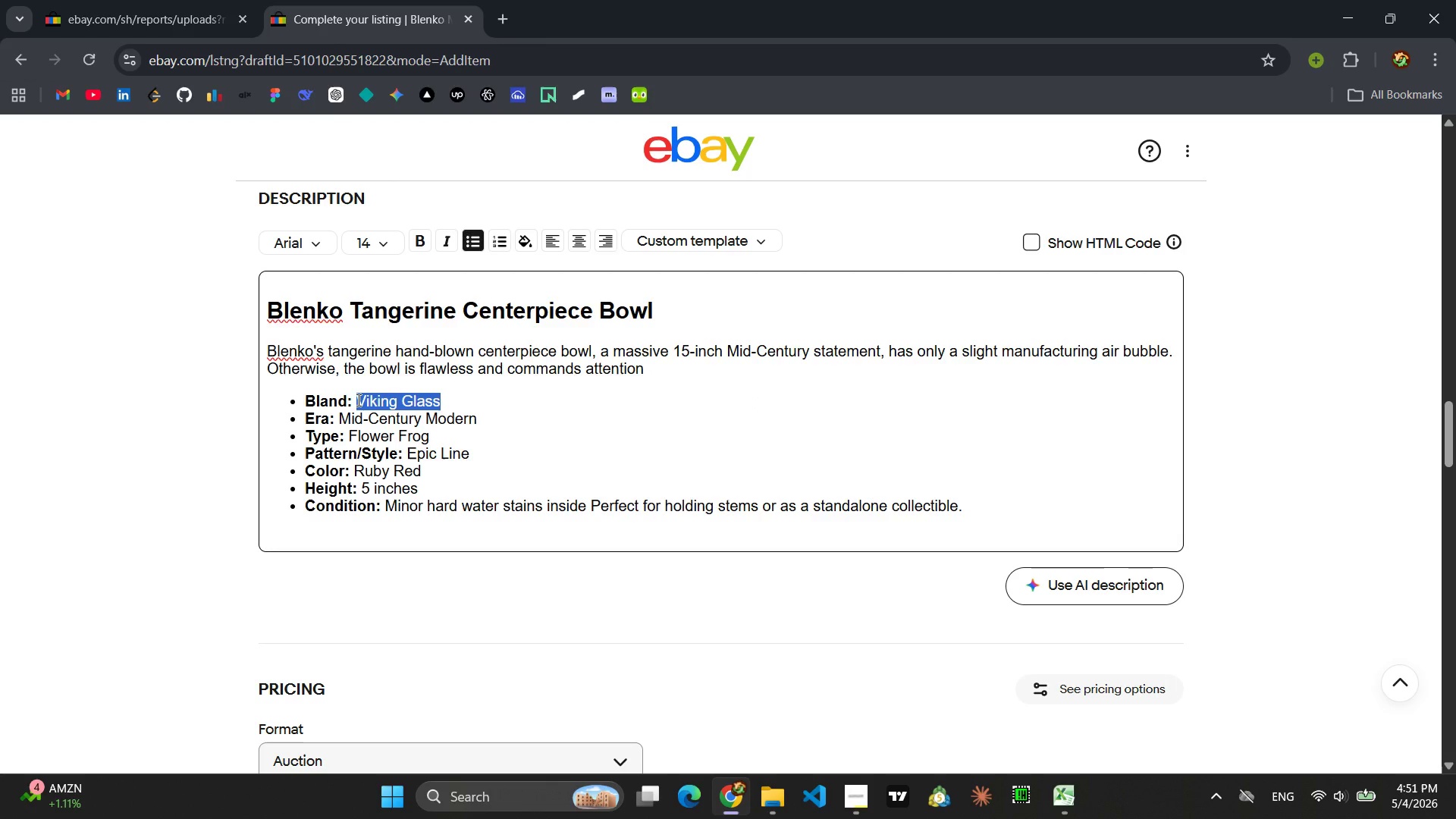 
type(N)
key(Backspace)
type(Blenko)
 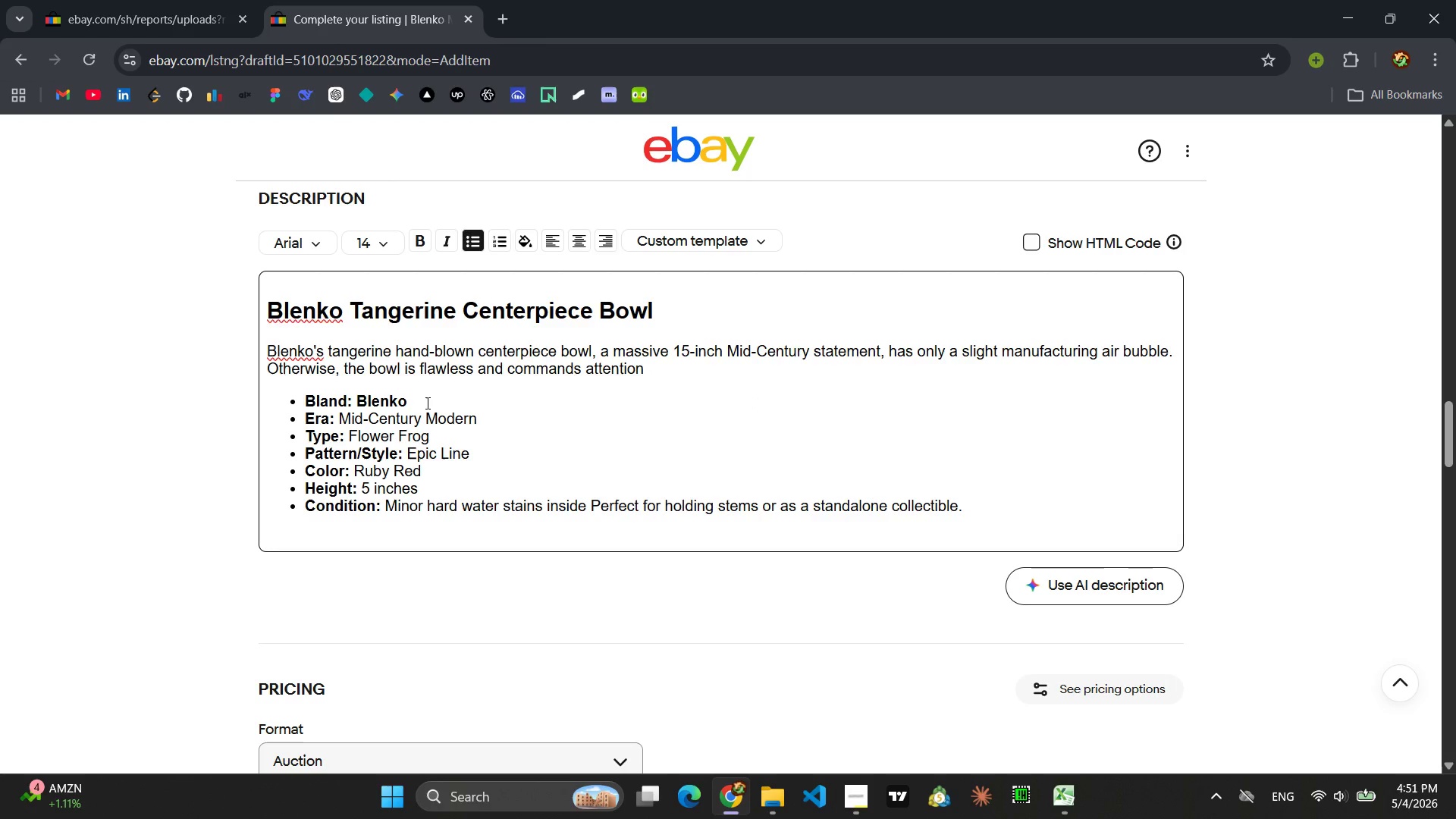 
key(Control+Z)
 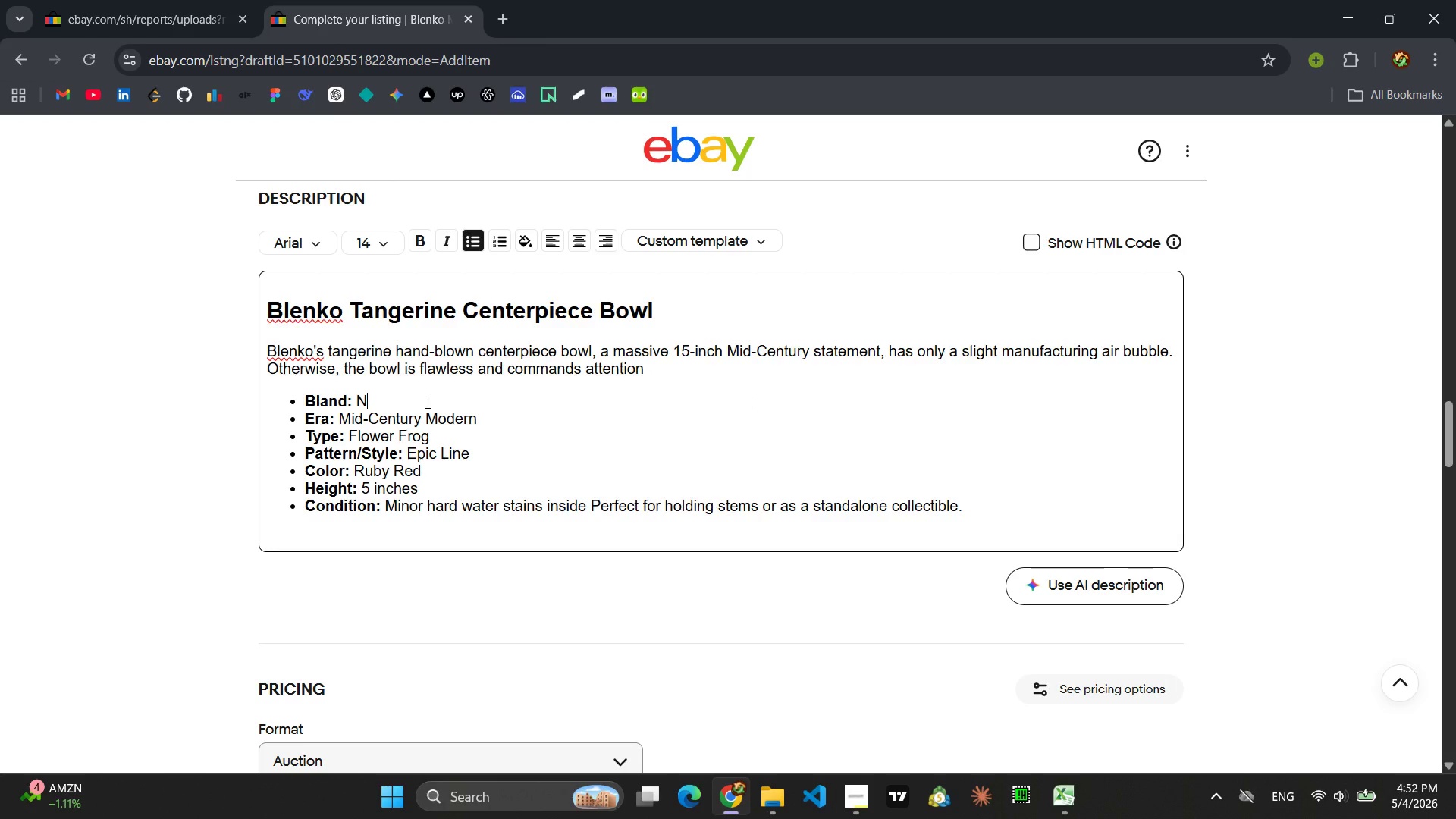 
type(Blenko)
 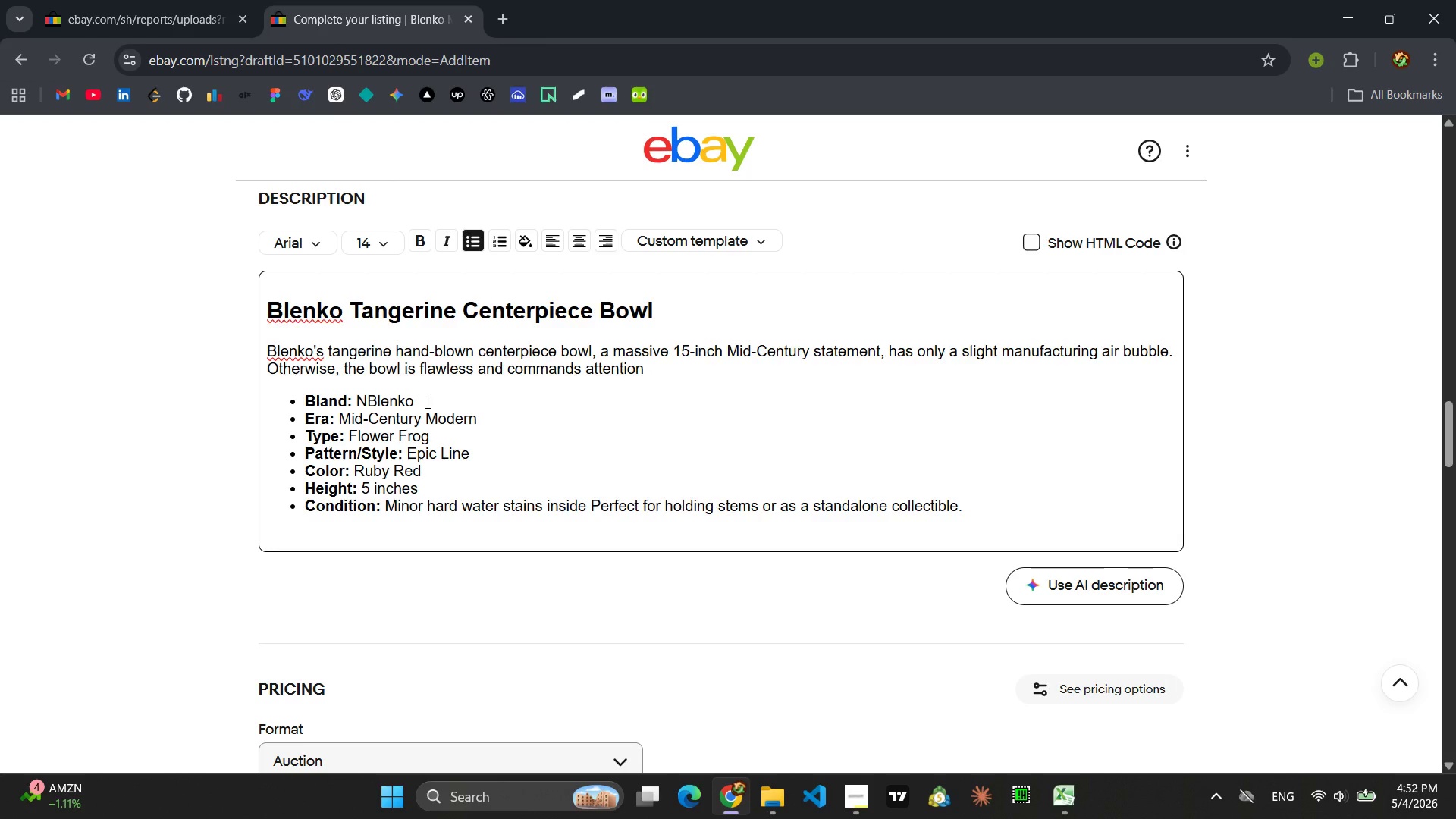 
key(ArrowLeft)
 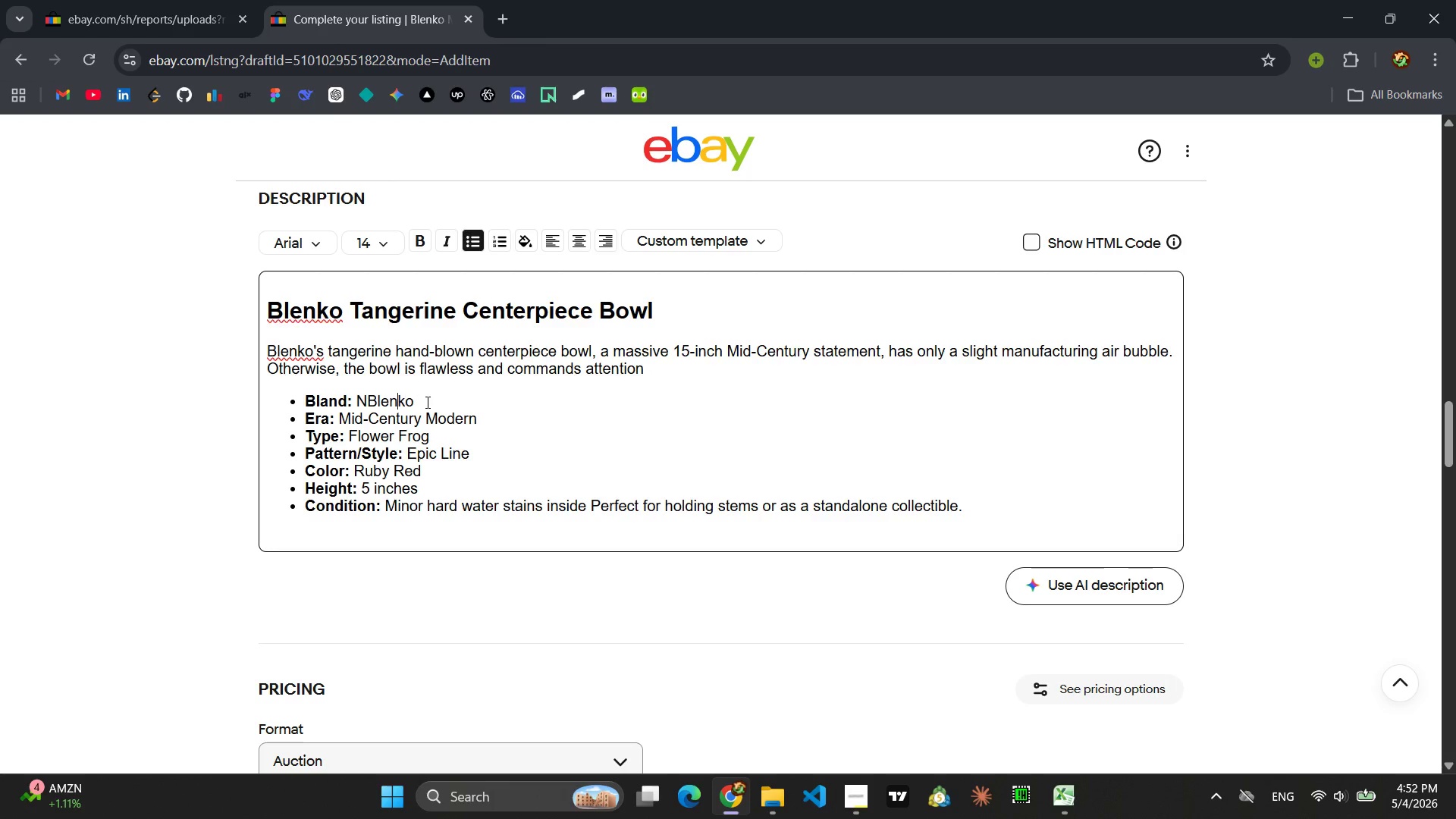 
key(ArrowLeft)
 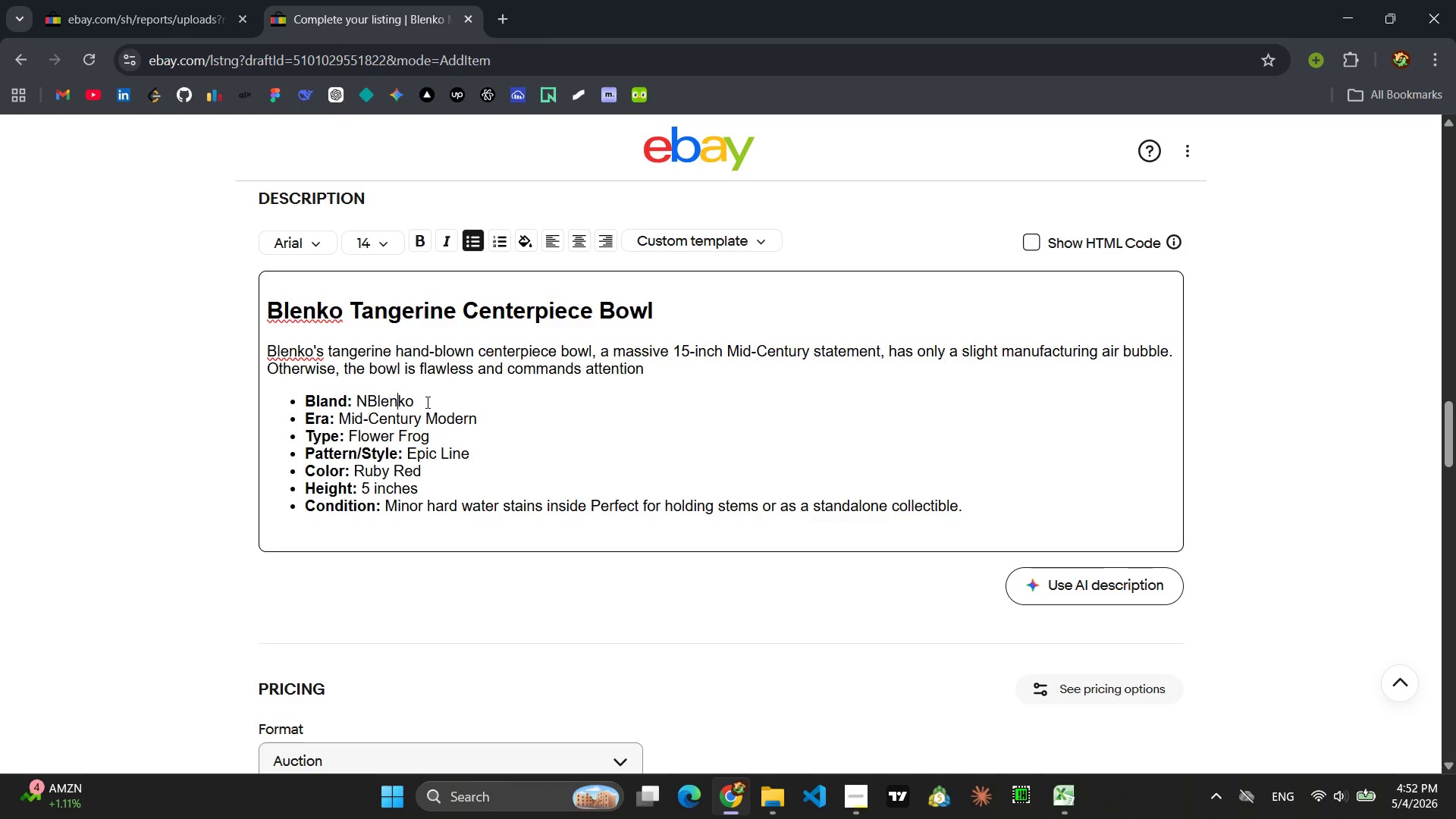 
key(ArrowLeft)
 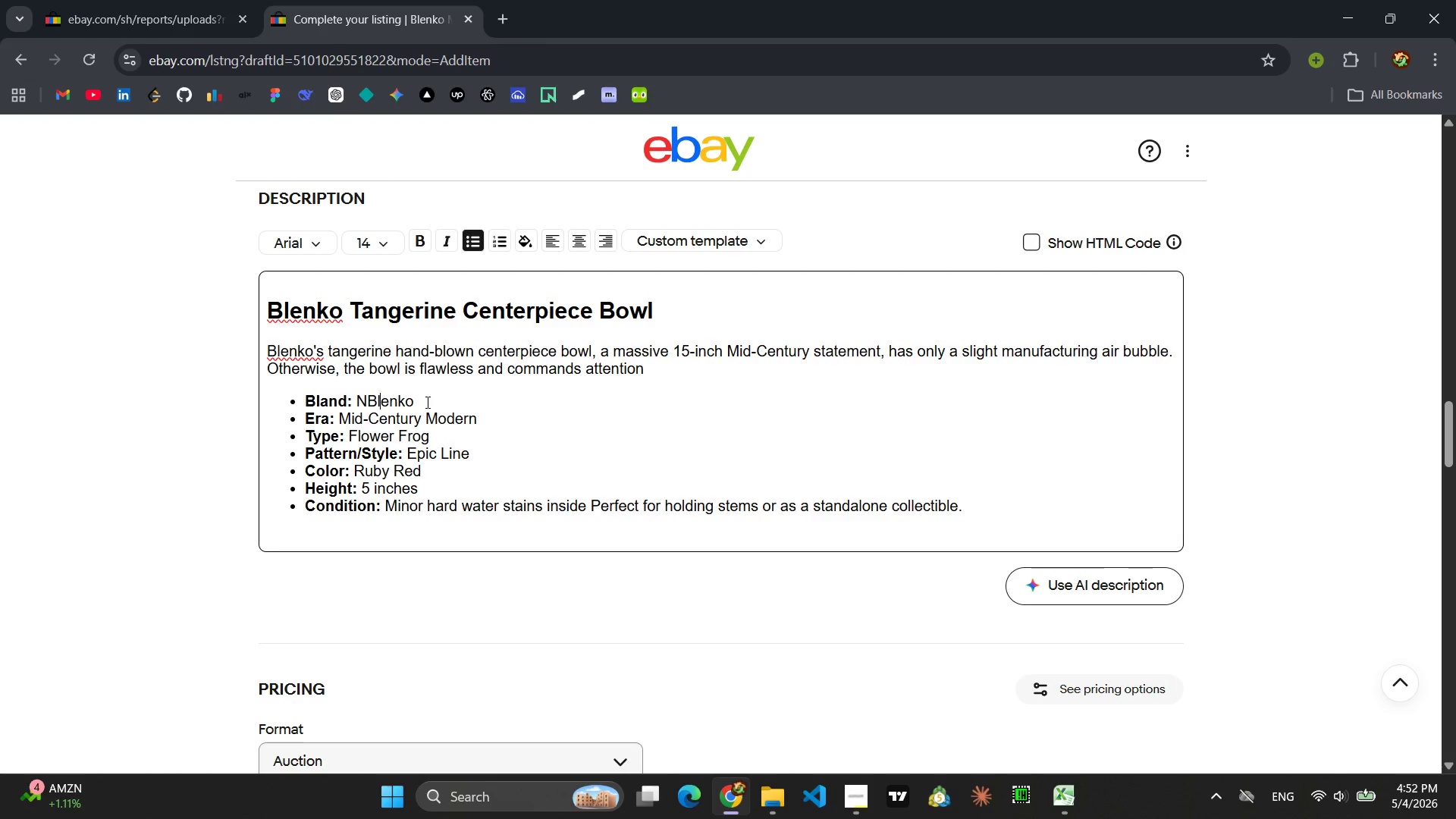 
key(ArrowLeft)
 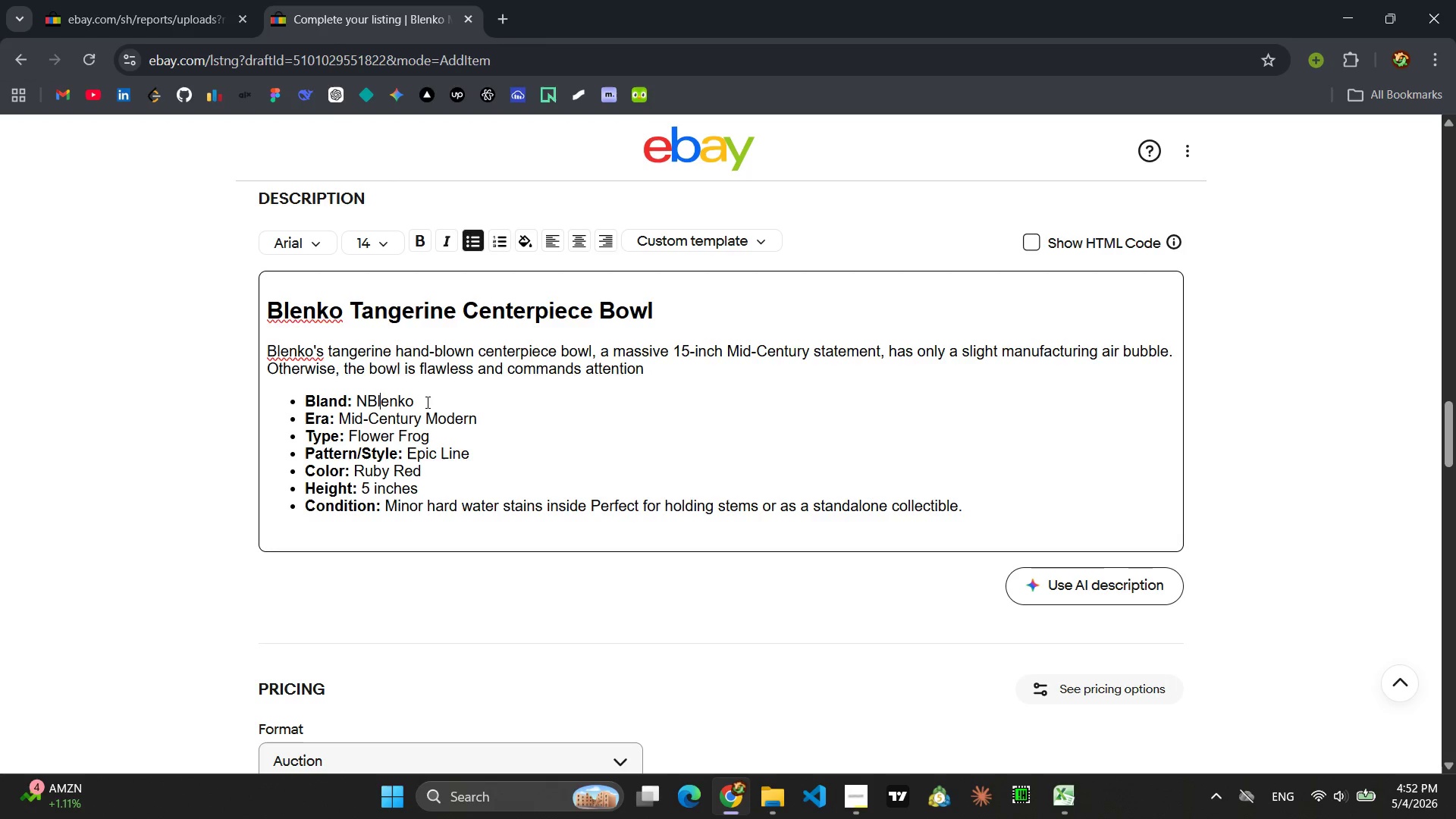 
key(ArrowLeft)
 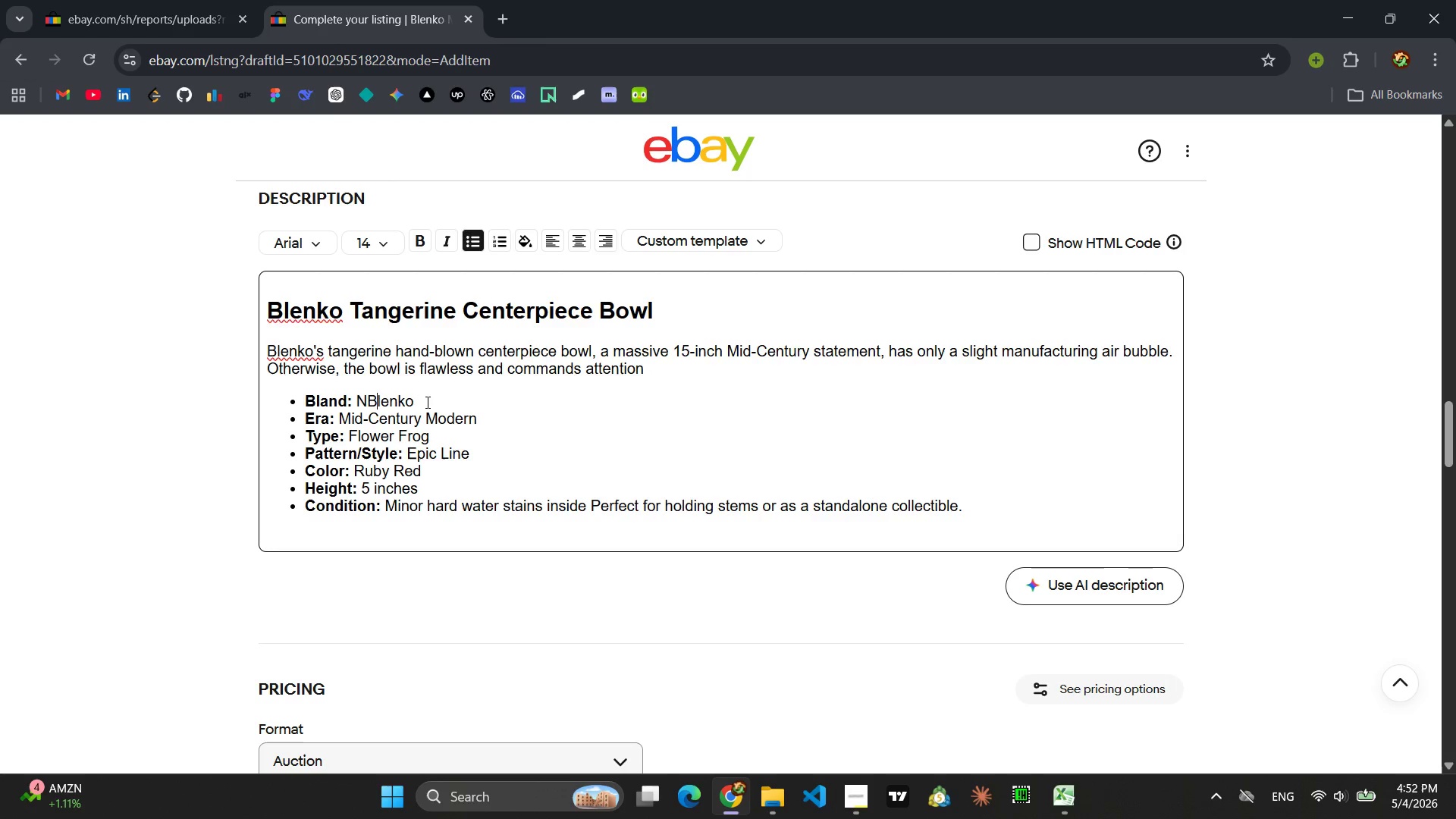 
key(ArrowLeft)
 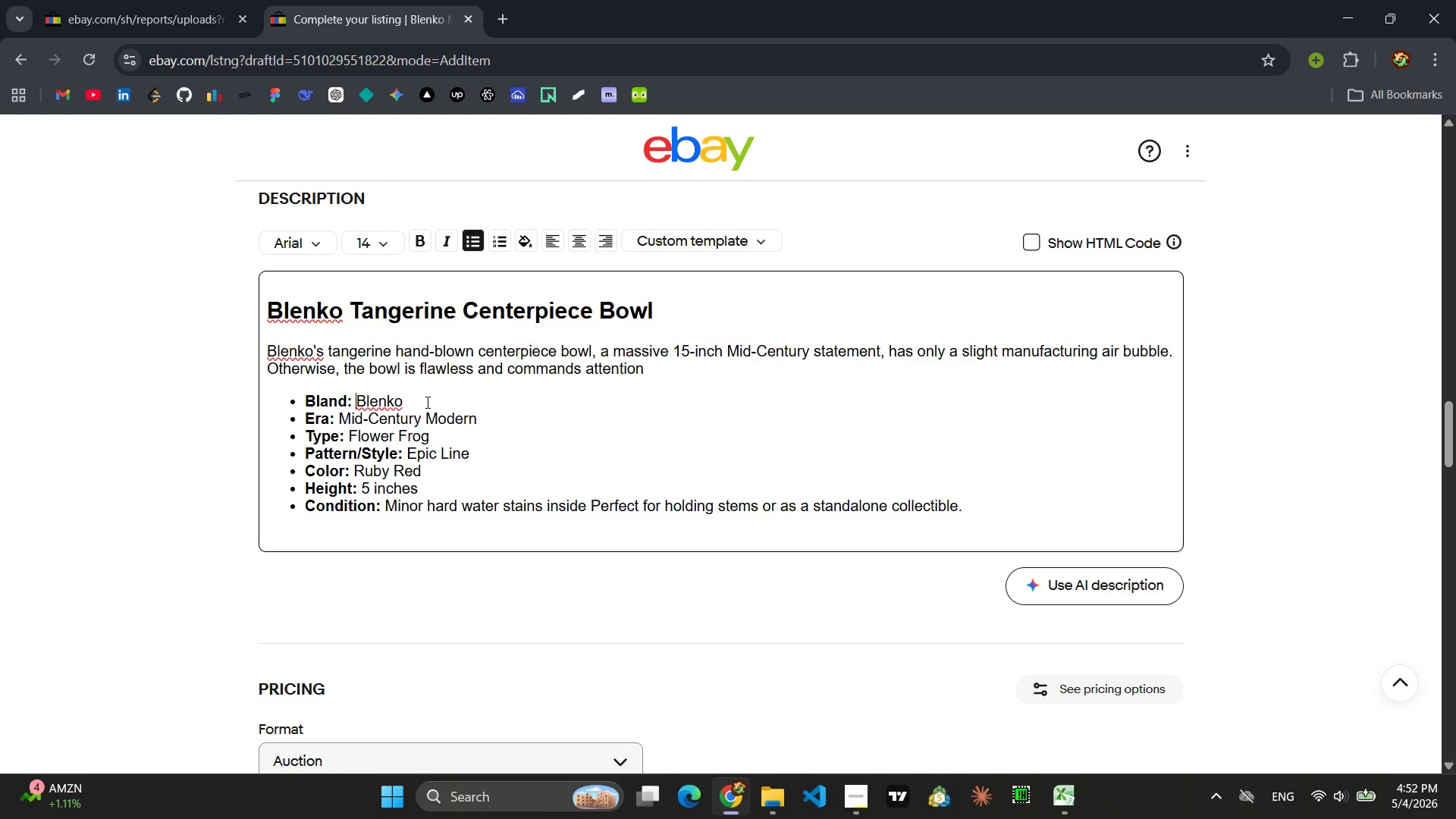 
key(Backspace)
 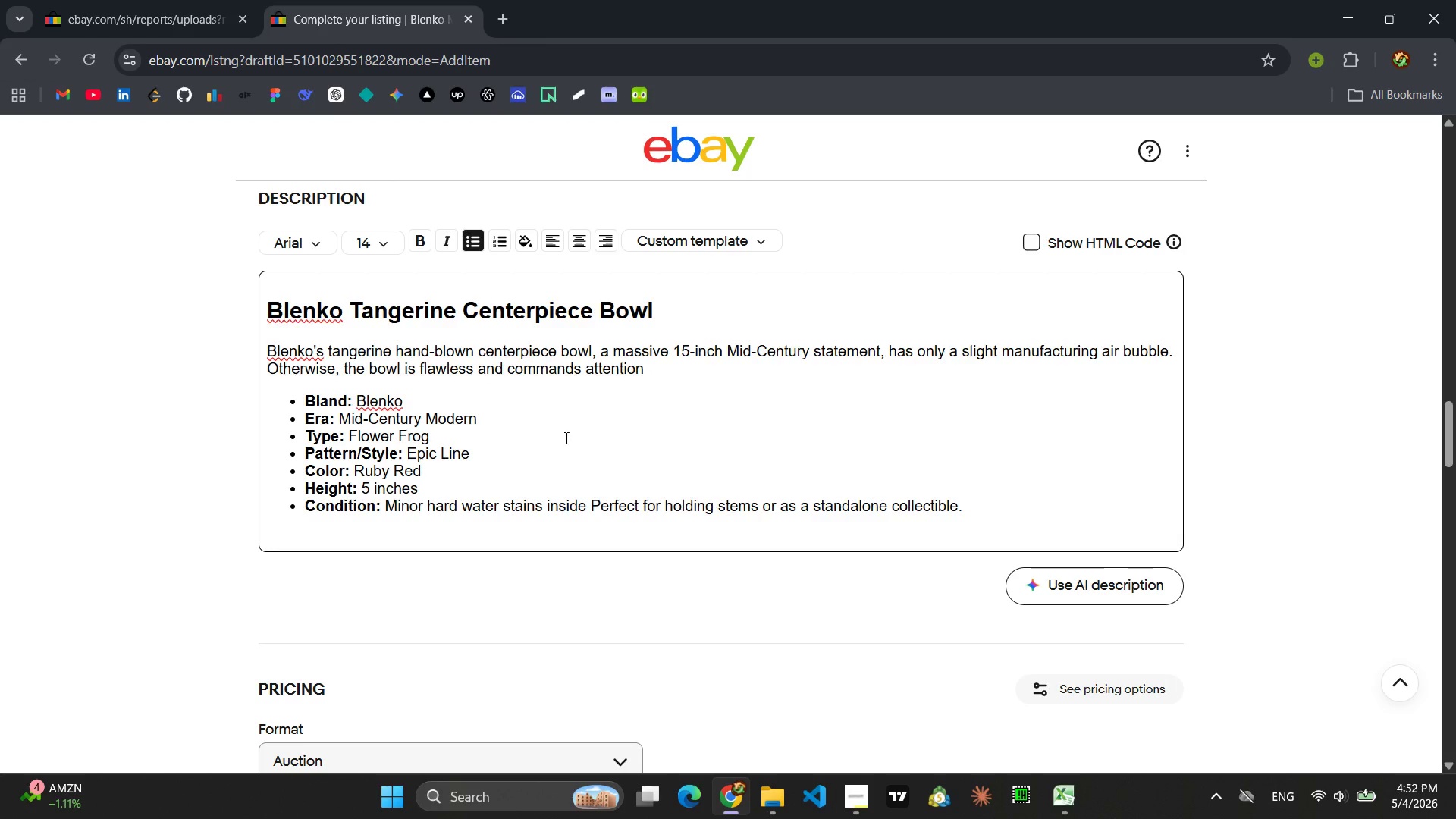 
left_click_drag(start_coordinate=[437, 435], to_coordinate=[350, 436])
 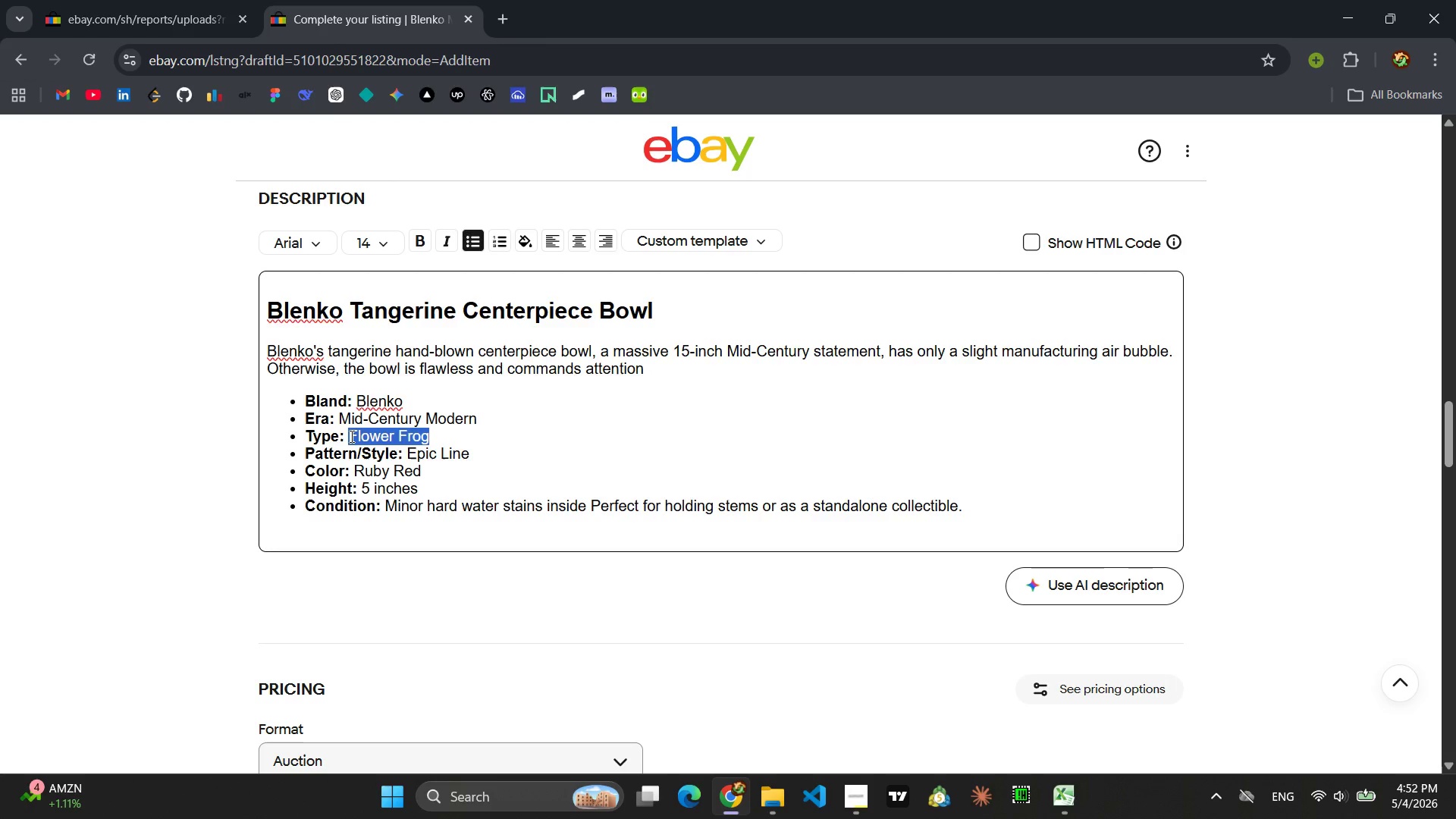 
type(cent)
key(Backspace)
key(Backspace)
key(Backspace)
key(Backspace)
type(Cen)
key(Backspace)
key(Backspace)
key(Backspace)
 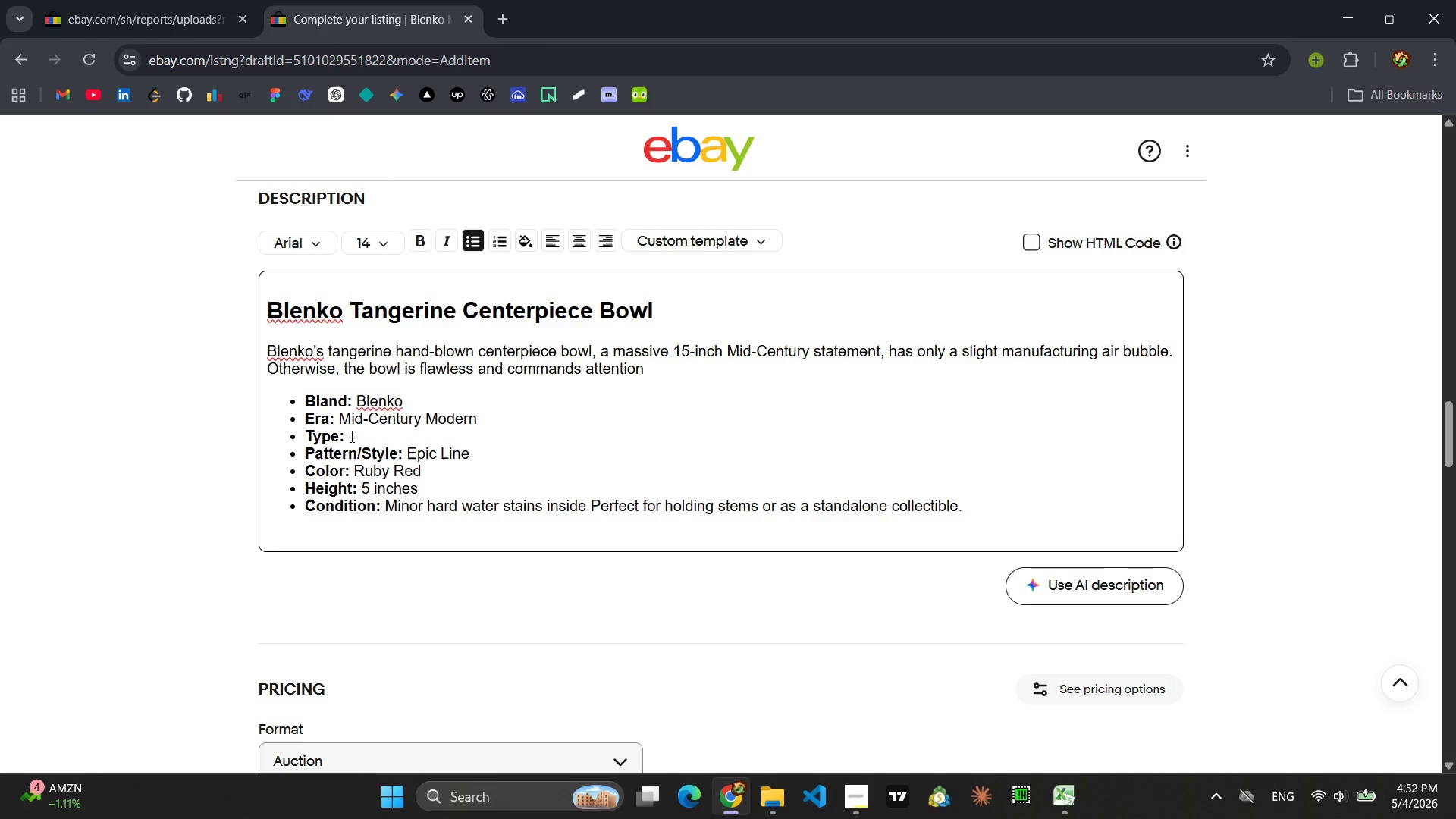 
hold_key(key=ControlLeft, duration=0.31)
 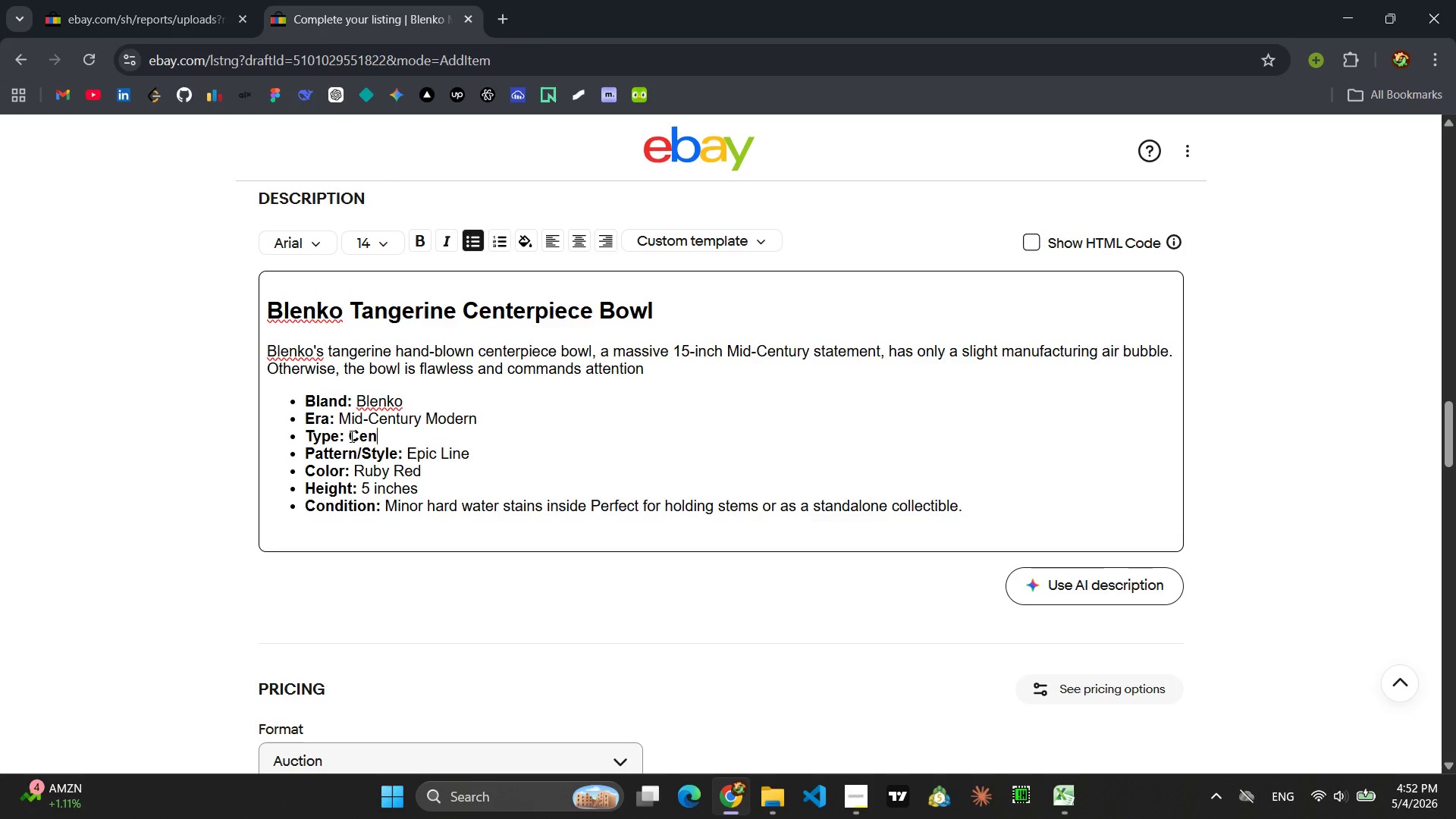 
key(Control+Z)
 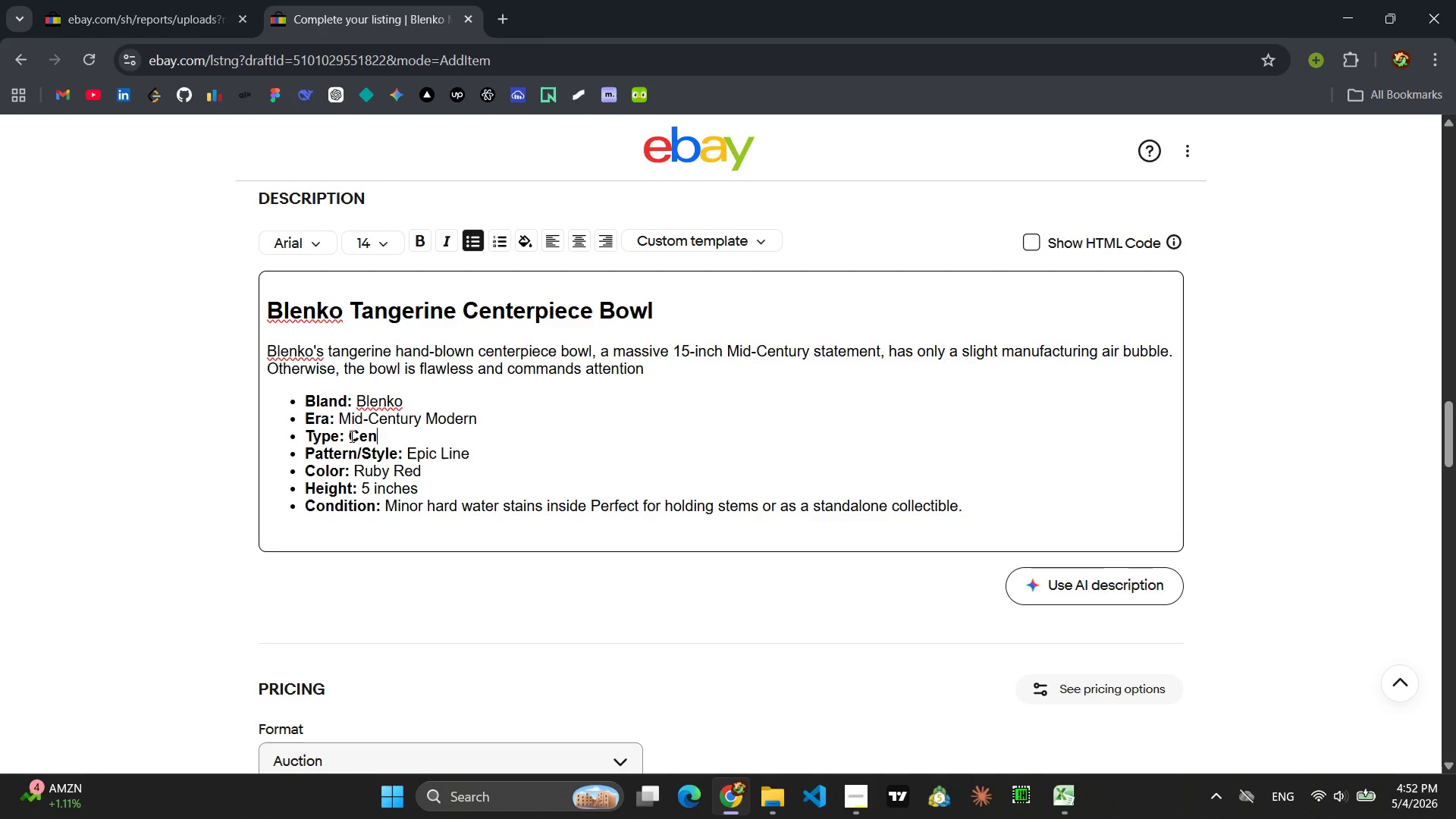 
key(Control+Z)
 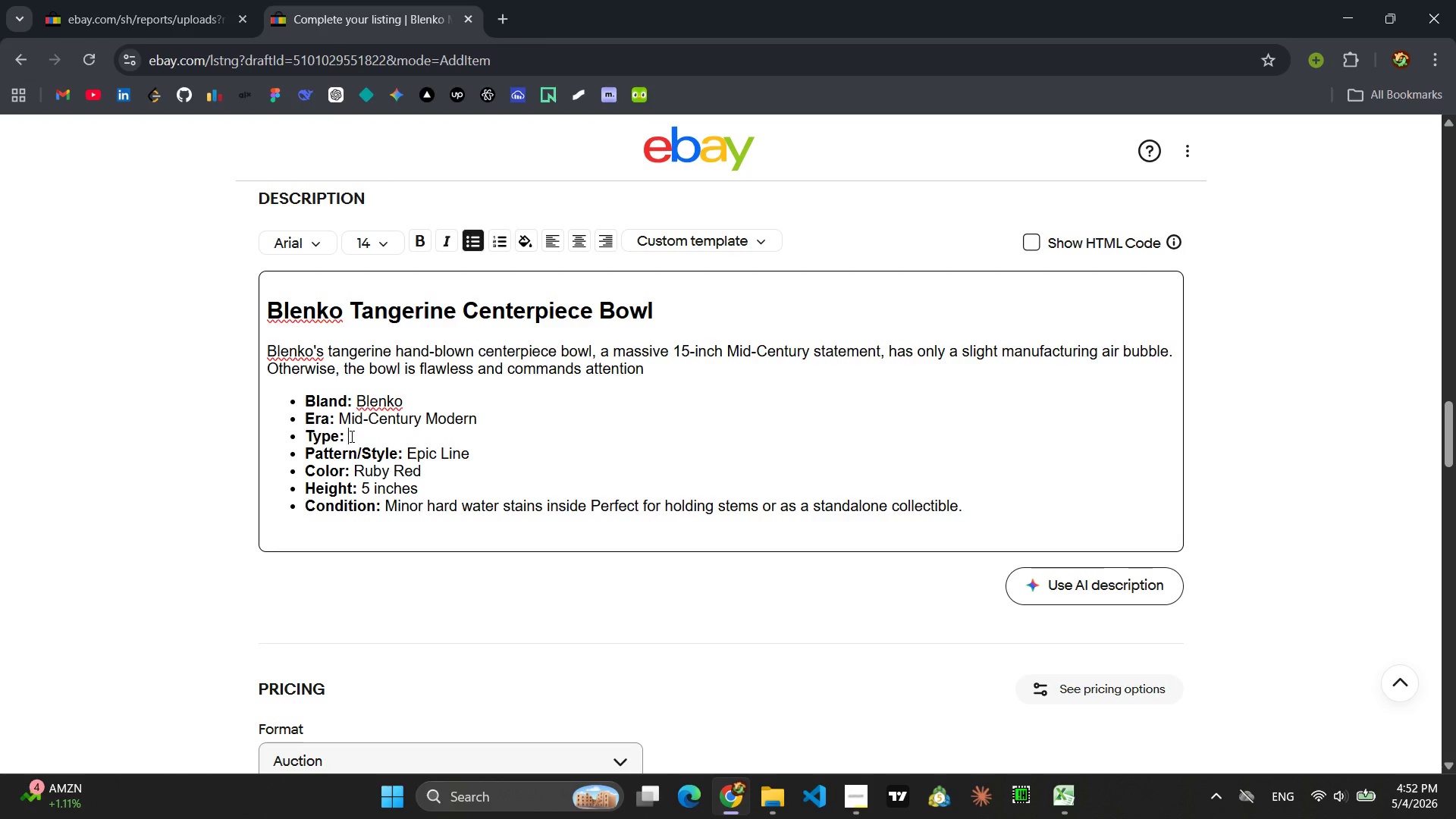 
key(Control+Z)
 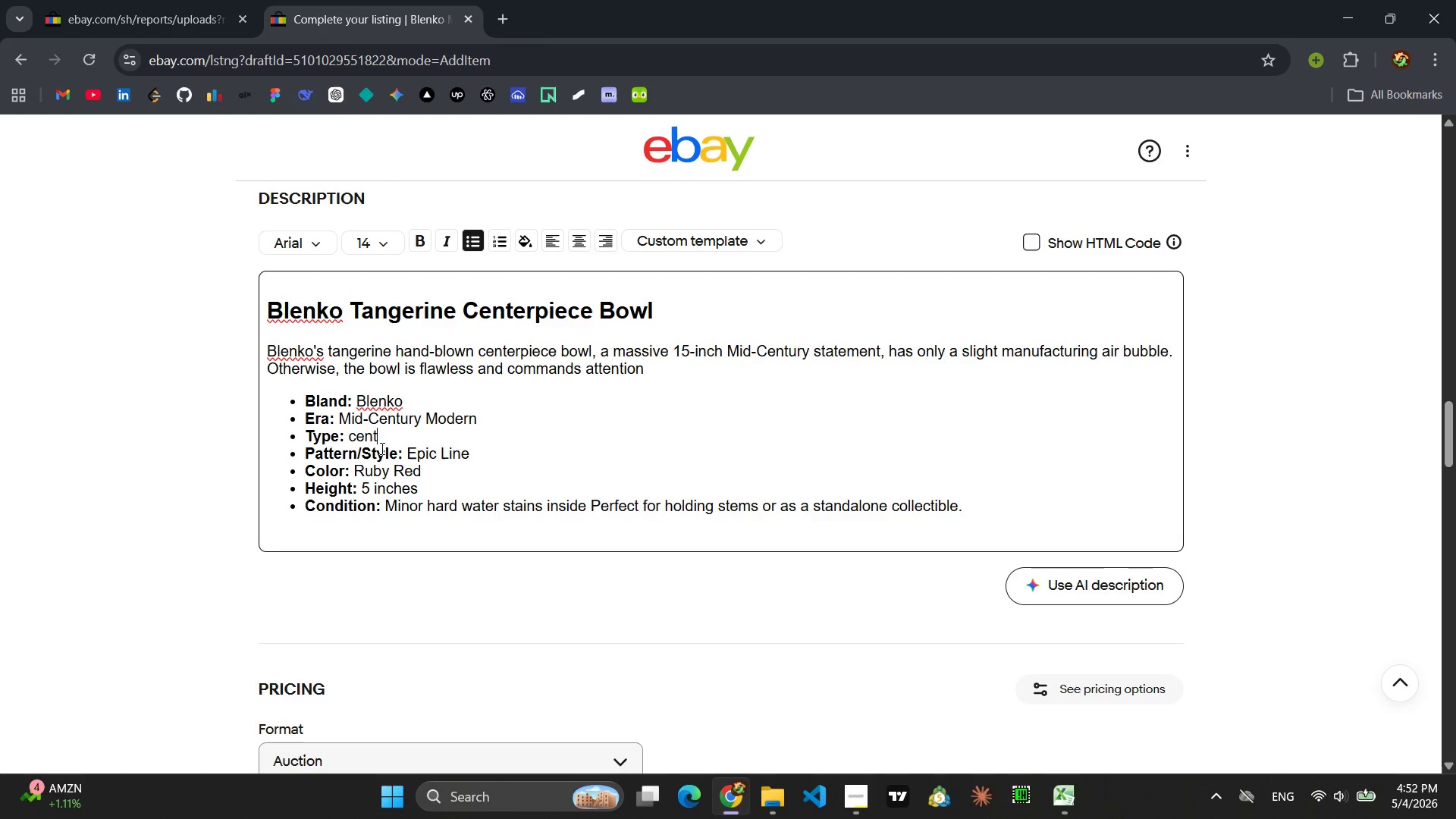 
left_click_drag(start_coordinate=[375, 441], to_coordinate=[350, 441])
 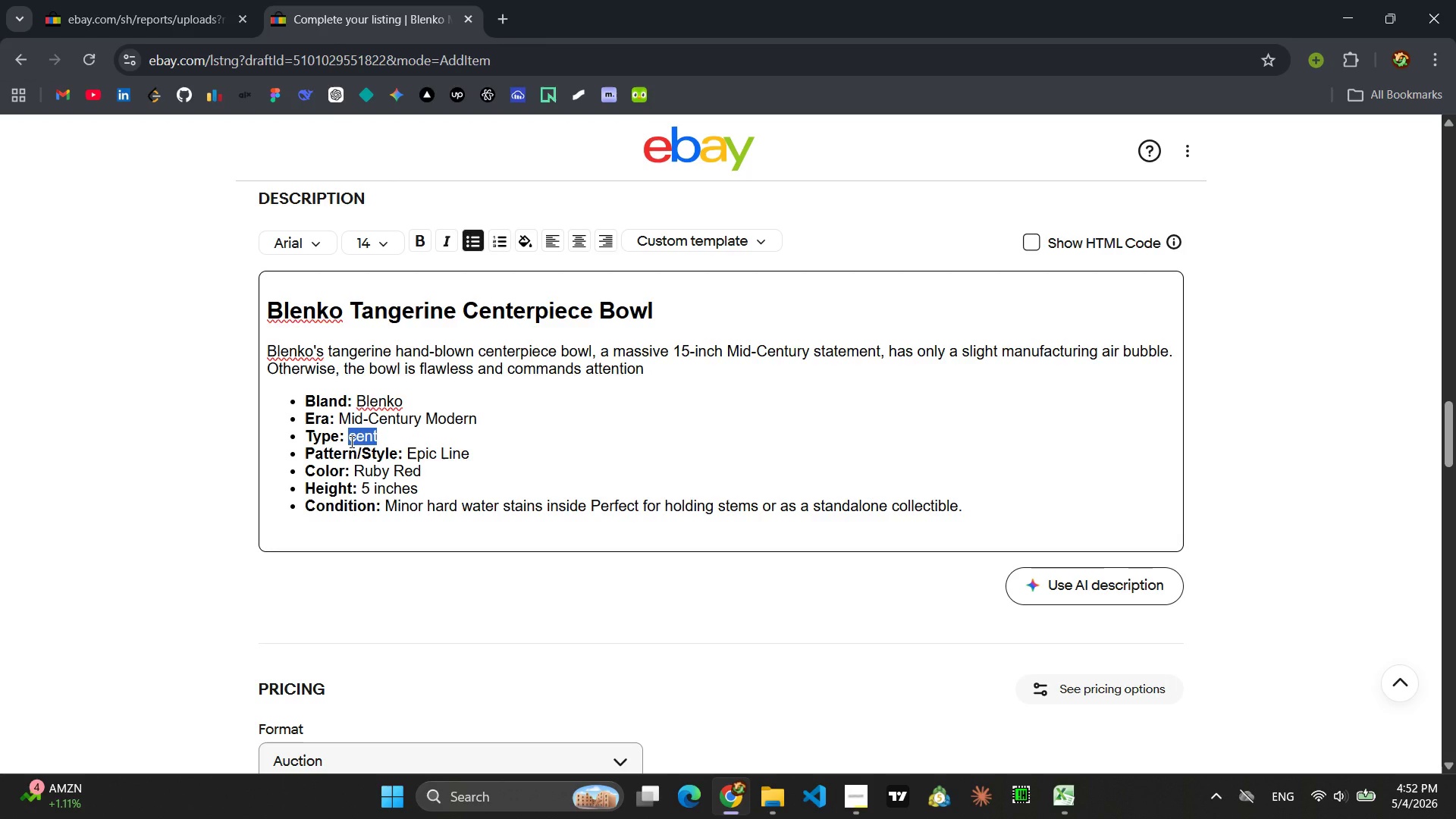 
type(Centerpiece Bowl)
 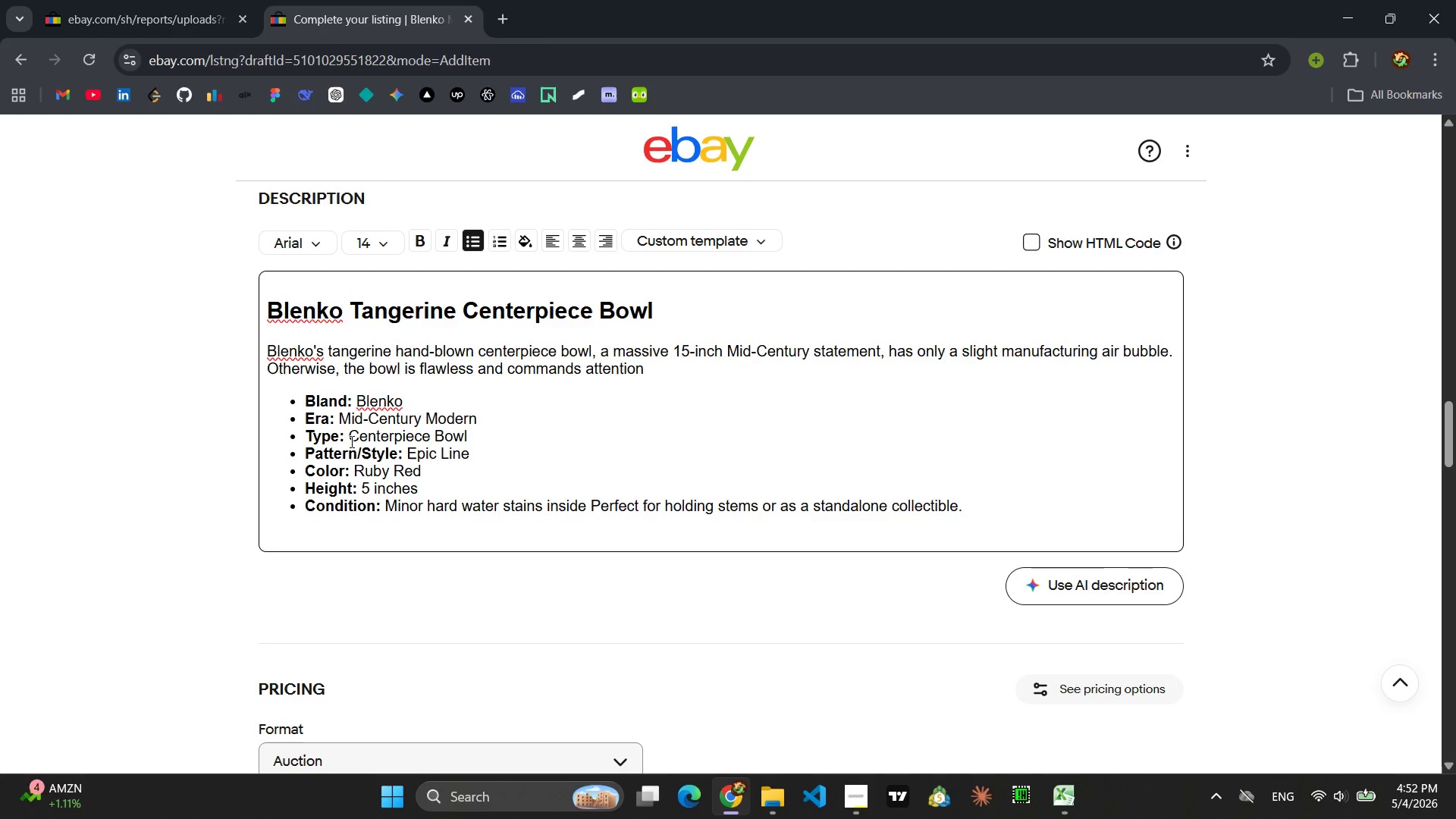 
left_click_drag(start_coordinate=[478, 456], to_coordinate=[408, 457])
 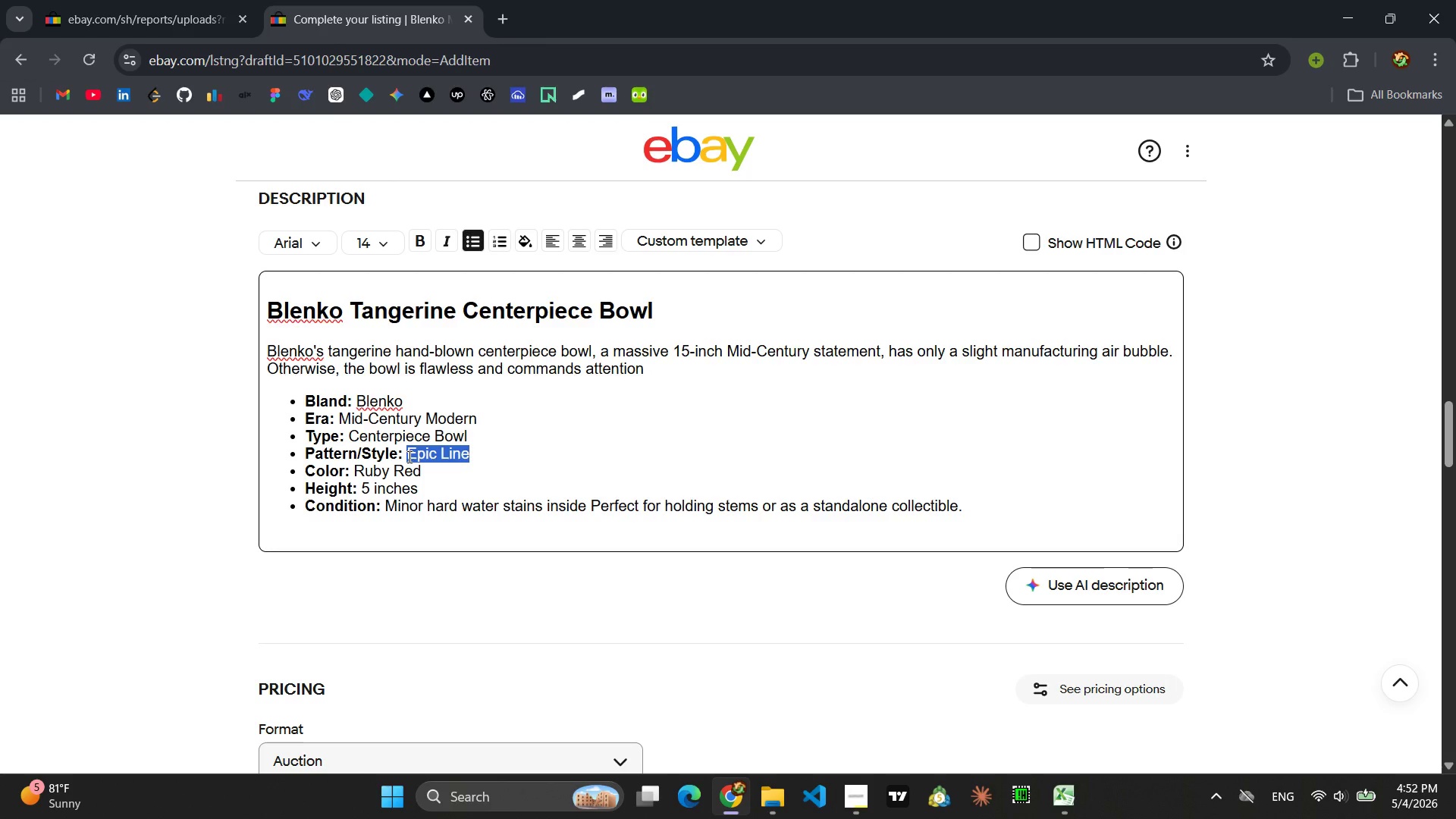 
type(Hand Blown)
 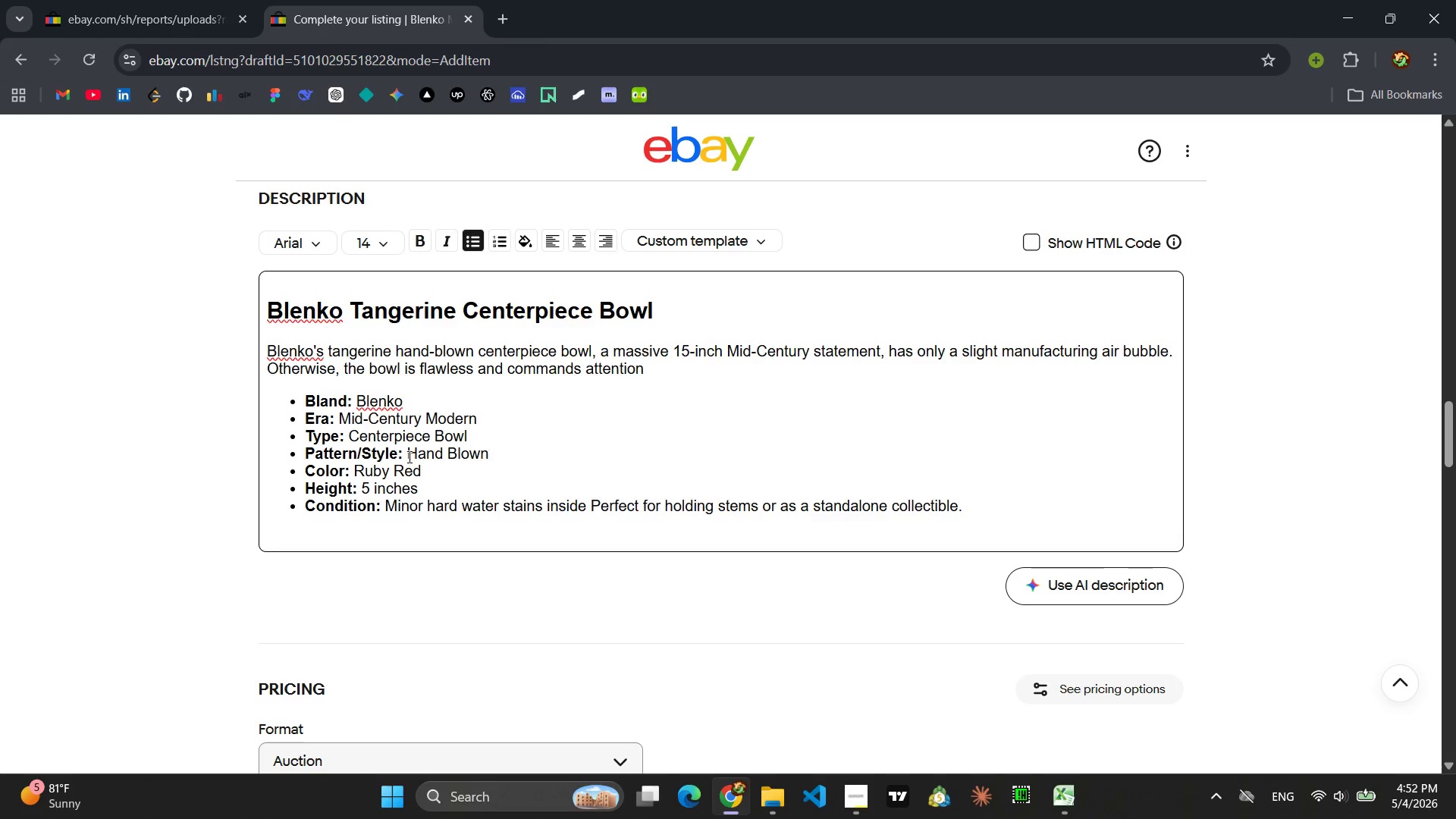 
left_click_drag(start_coordinate=[427, 474], to_coordinate=[356, 473])
 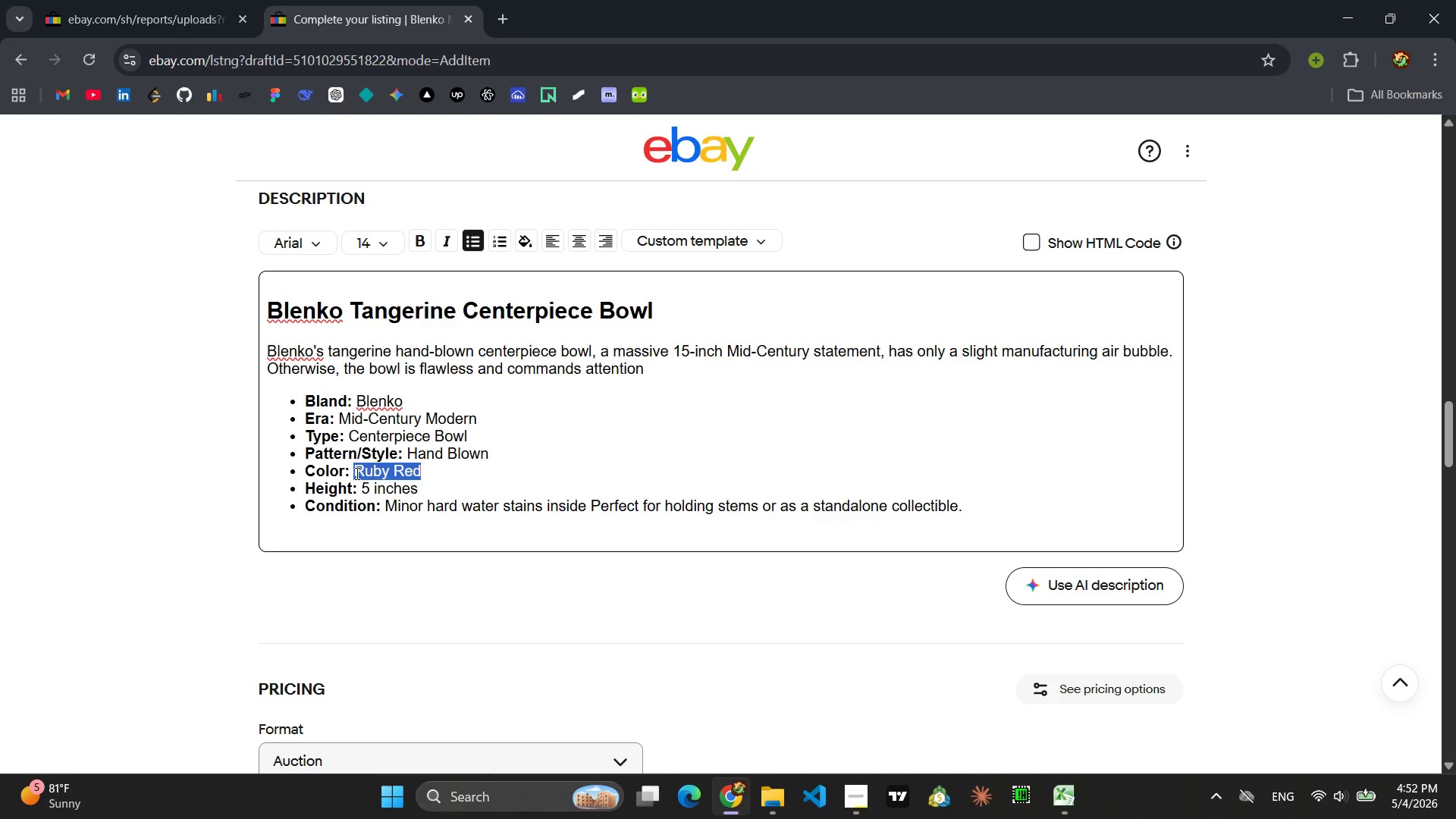 
type(Tangerine)
 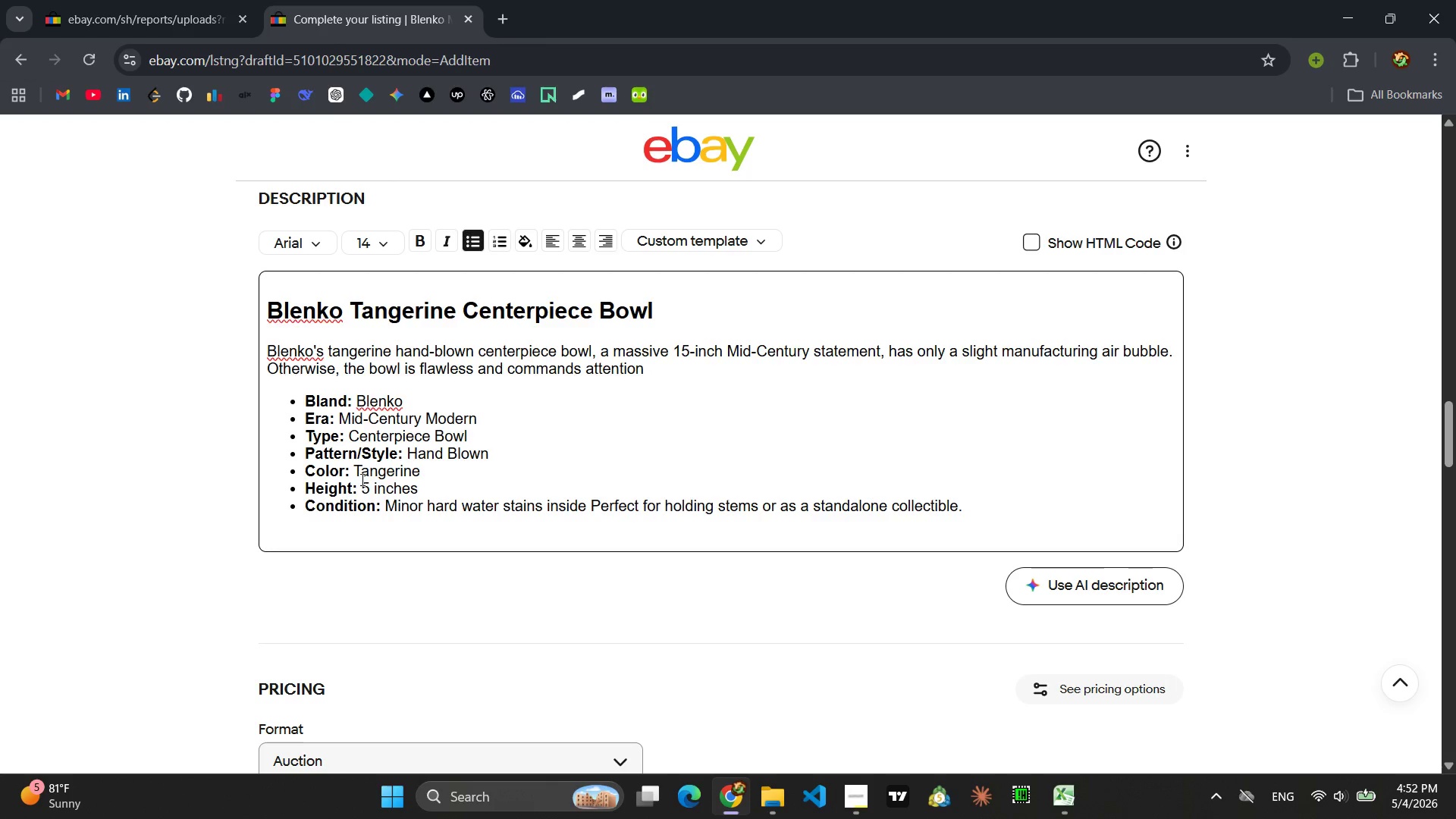 
left_click([366, 488])
 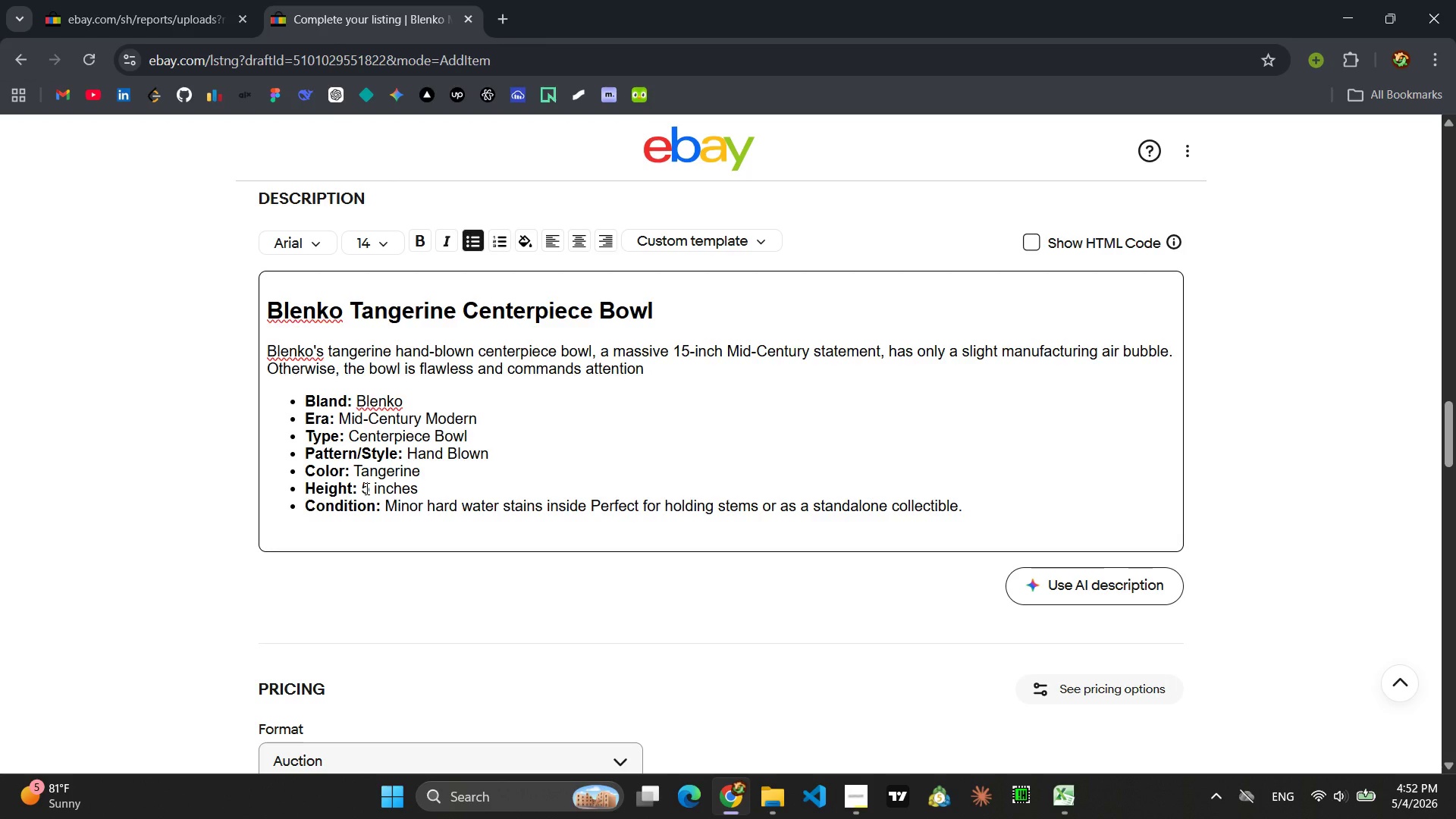 
key(ArrowLeft)
 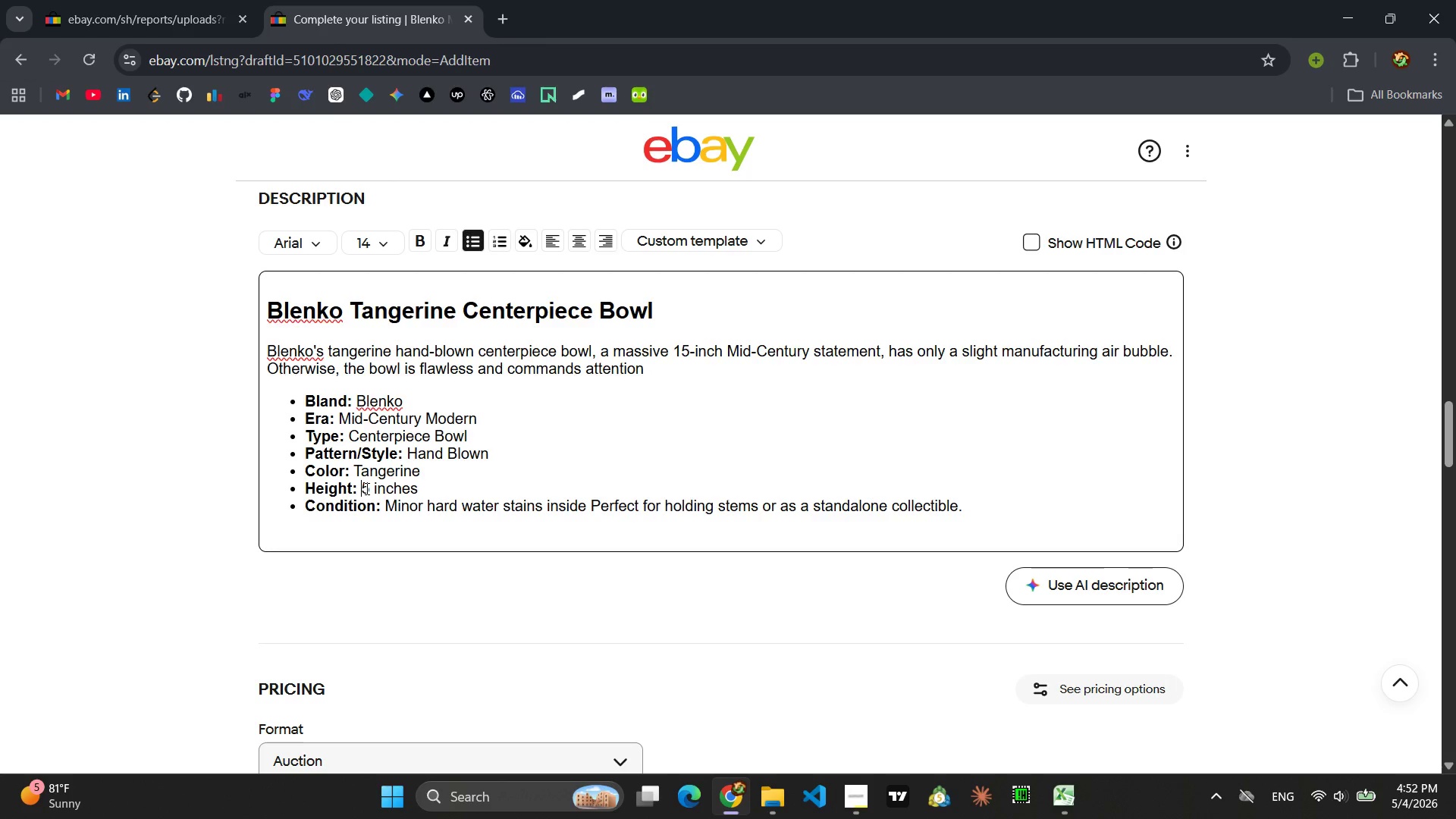 
key(1)
 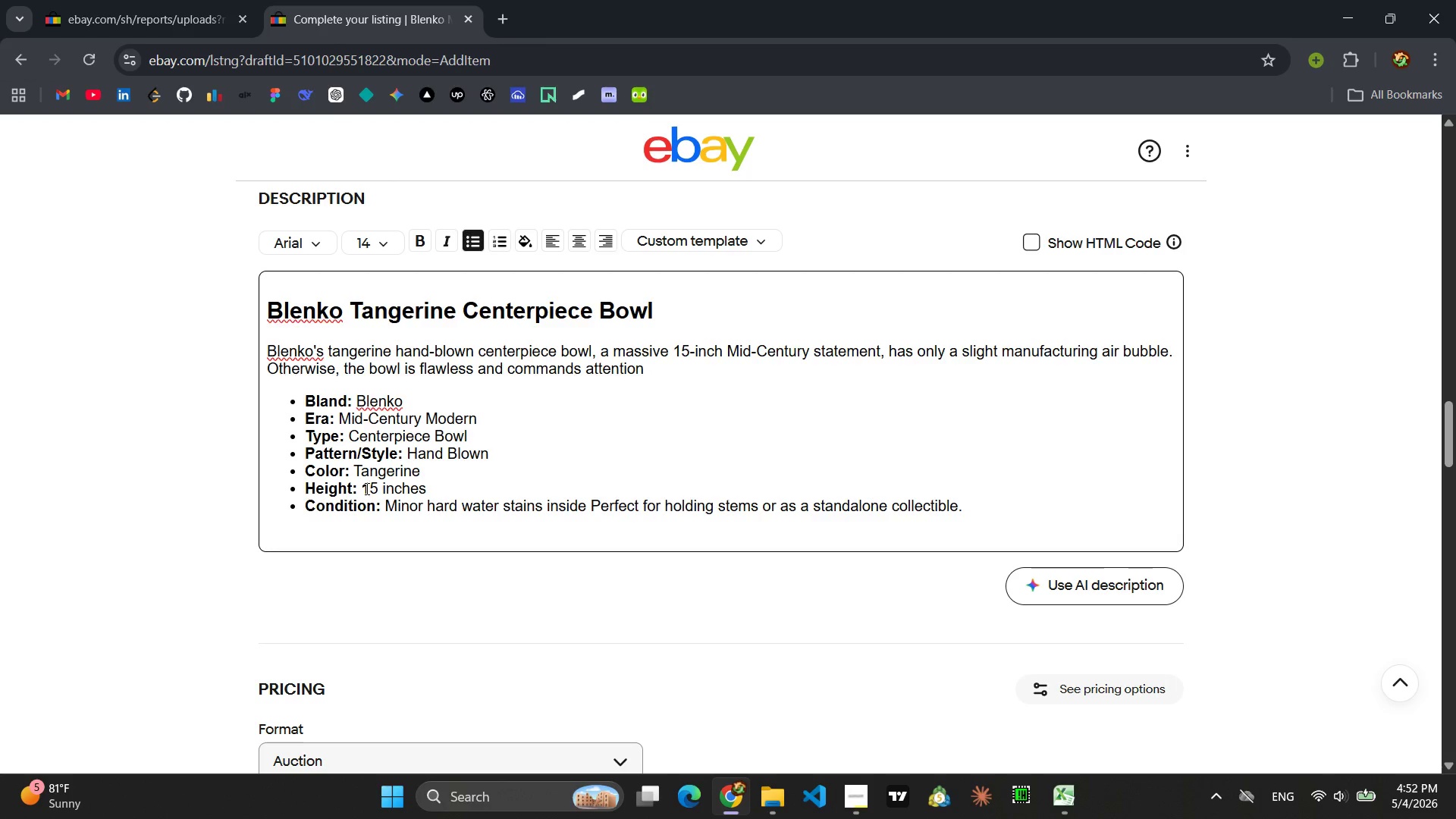 
key(Backspace)
 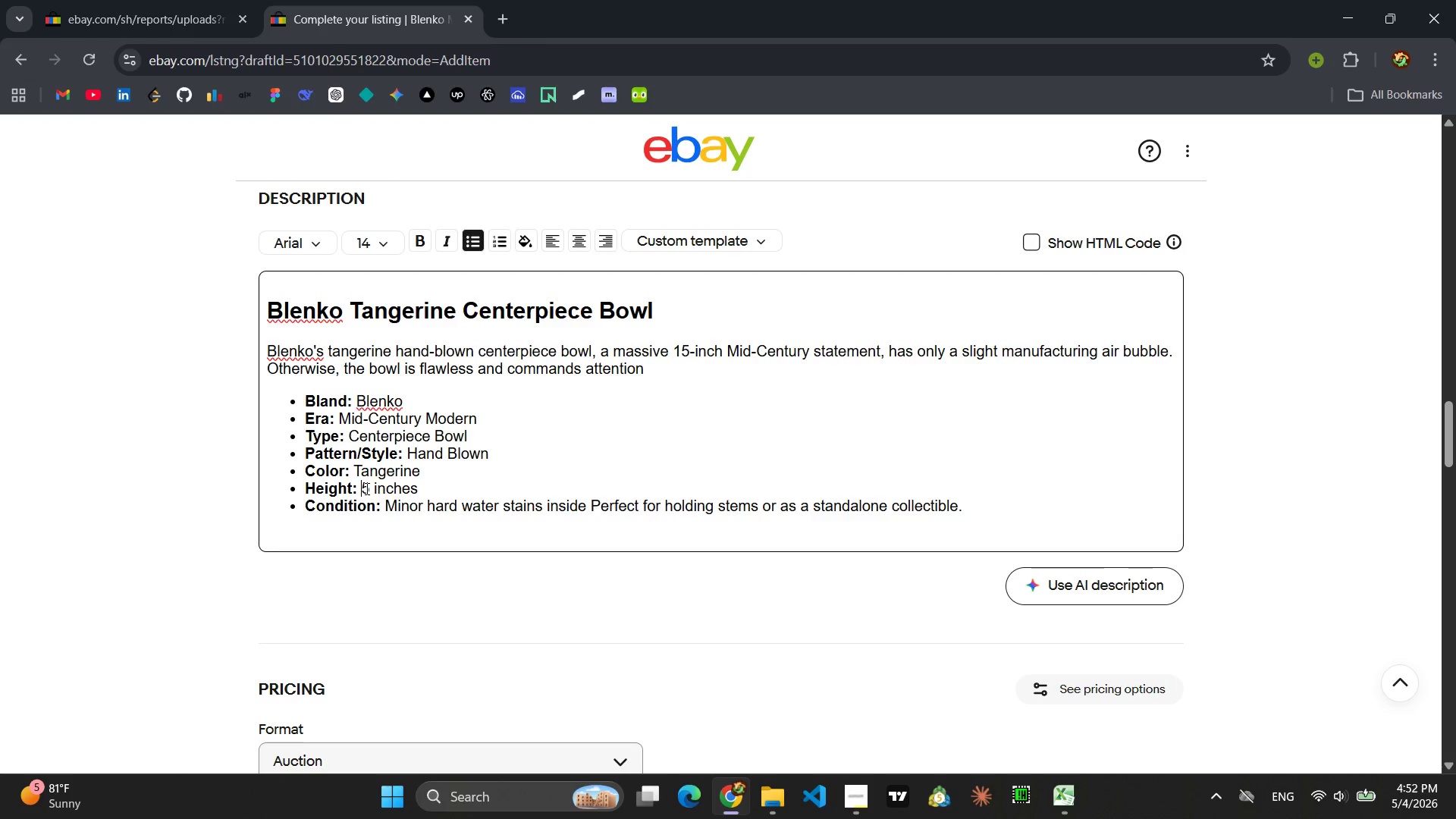 
key(ArrowRight)
 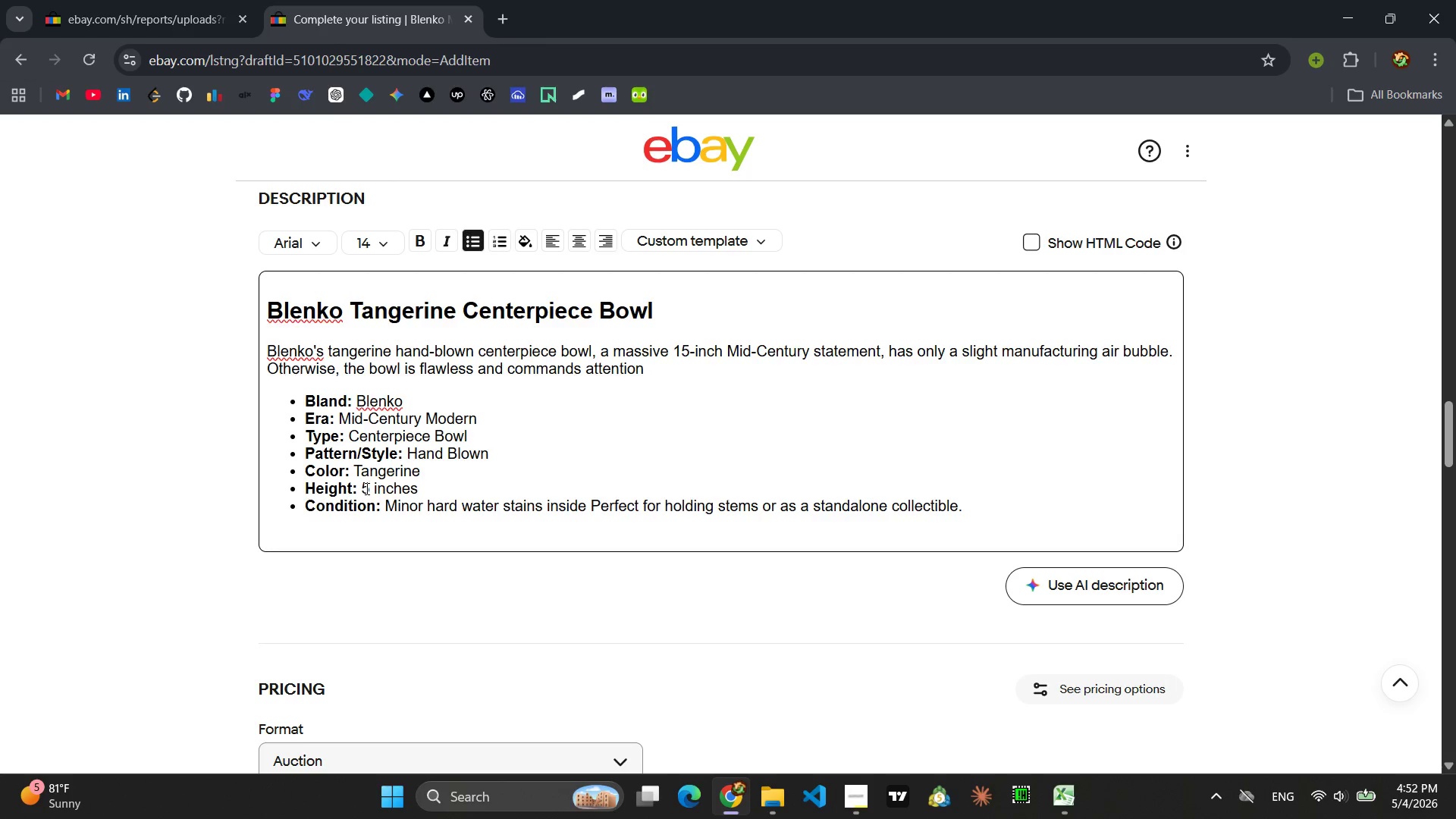 
type(15)
 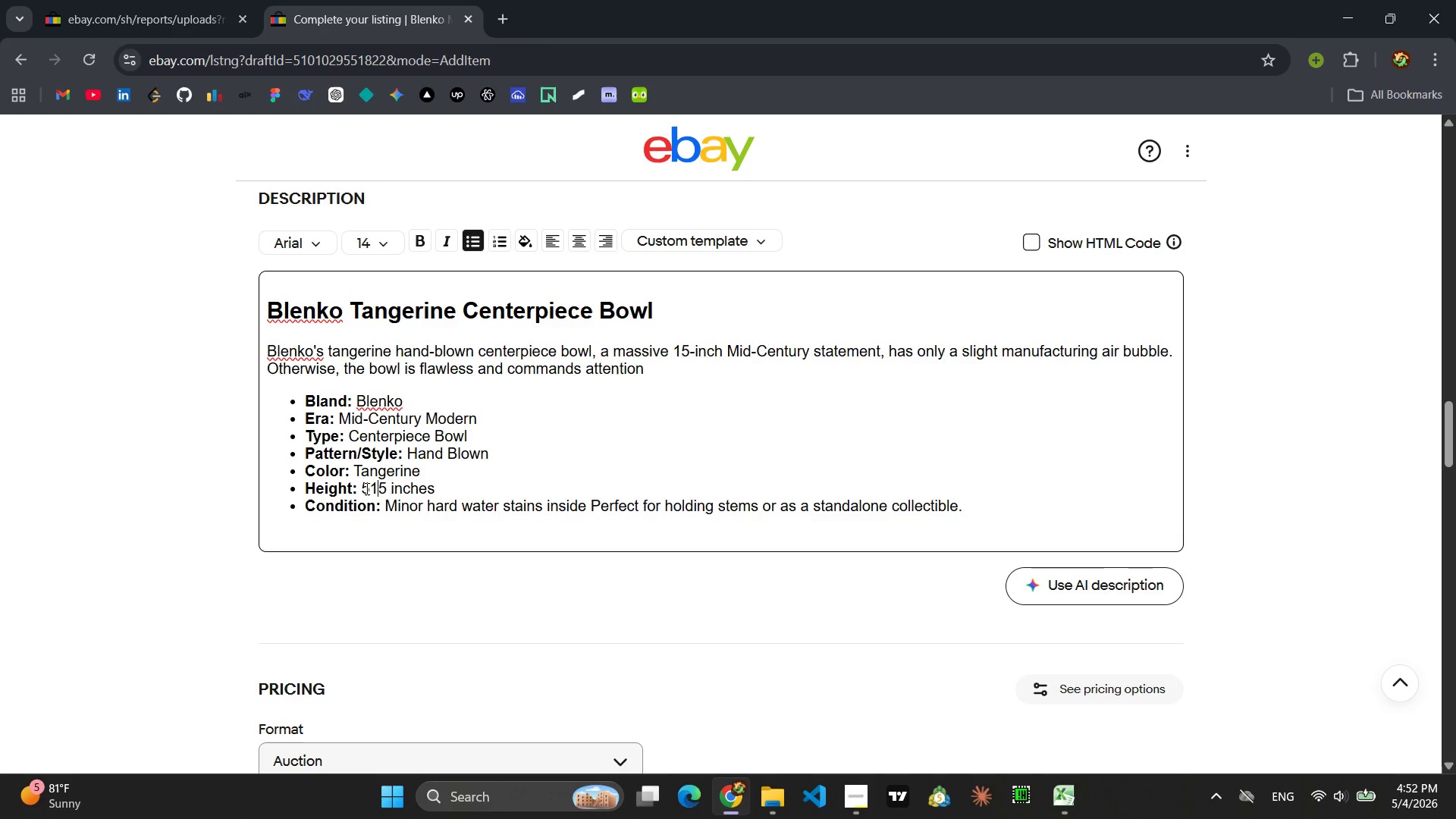 
key(ArrowLeft)
 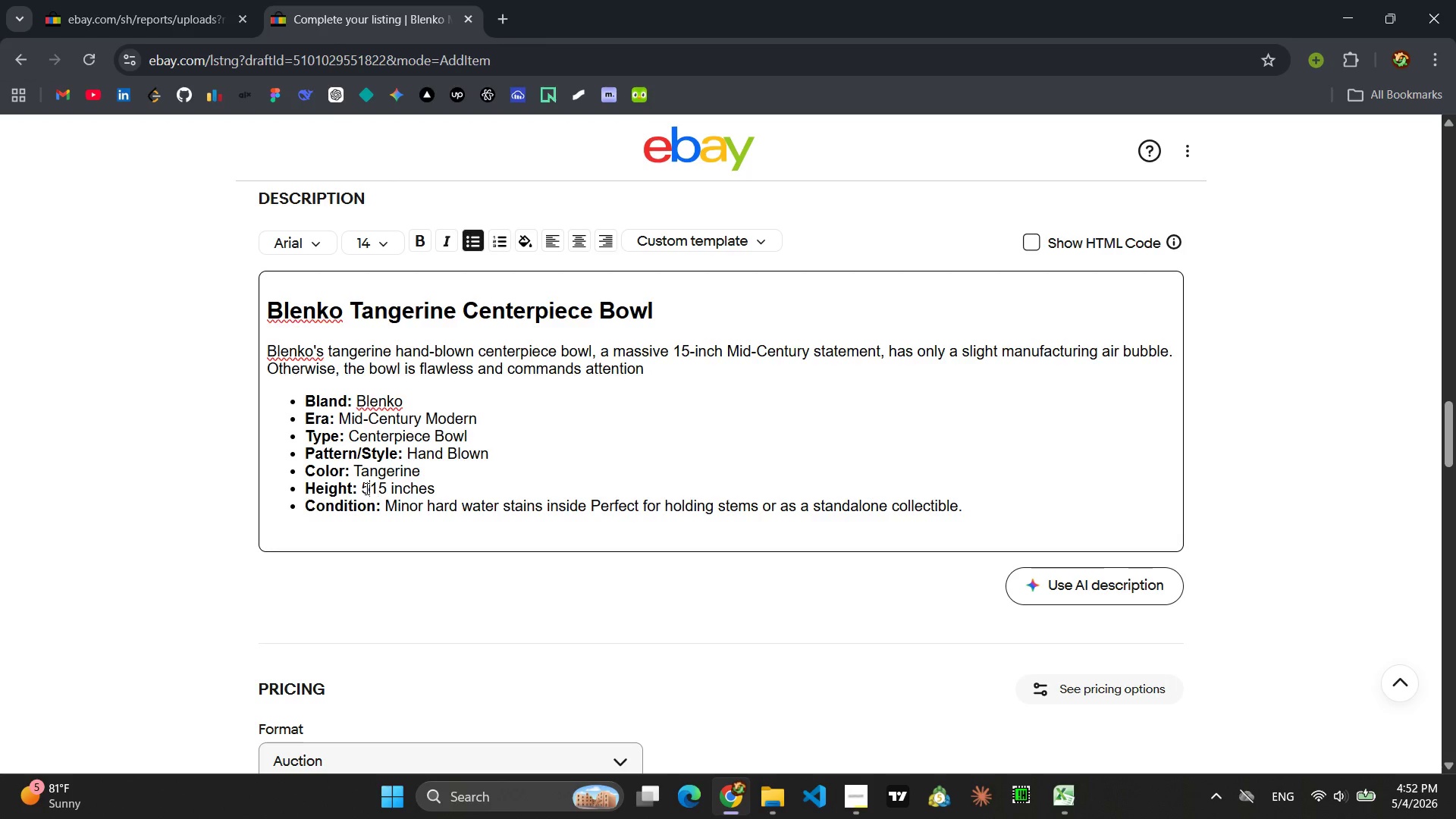 
key(ArrowLeft)
 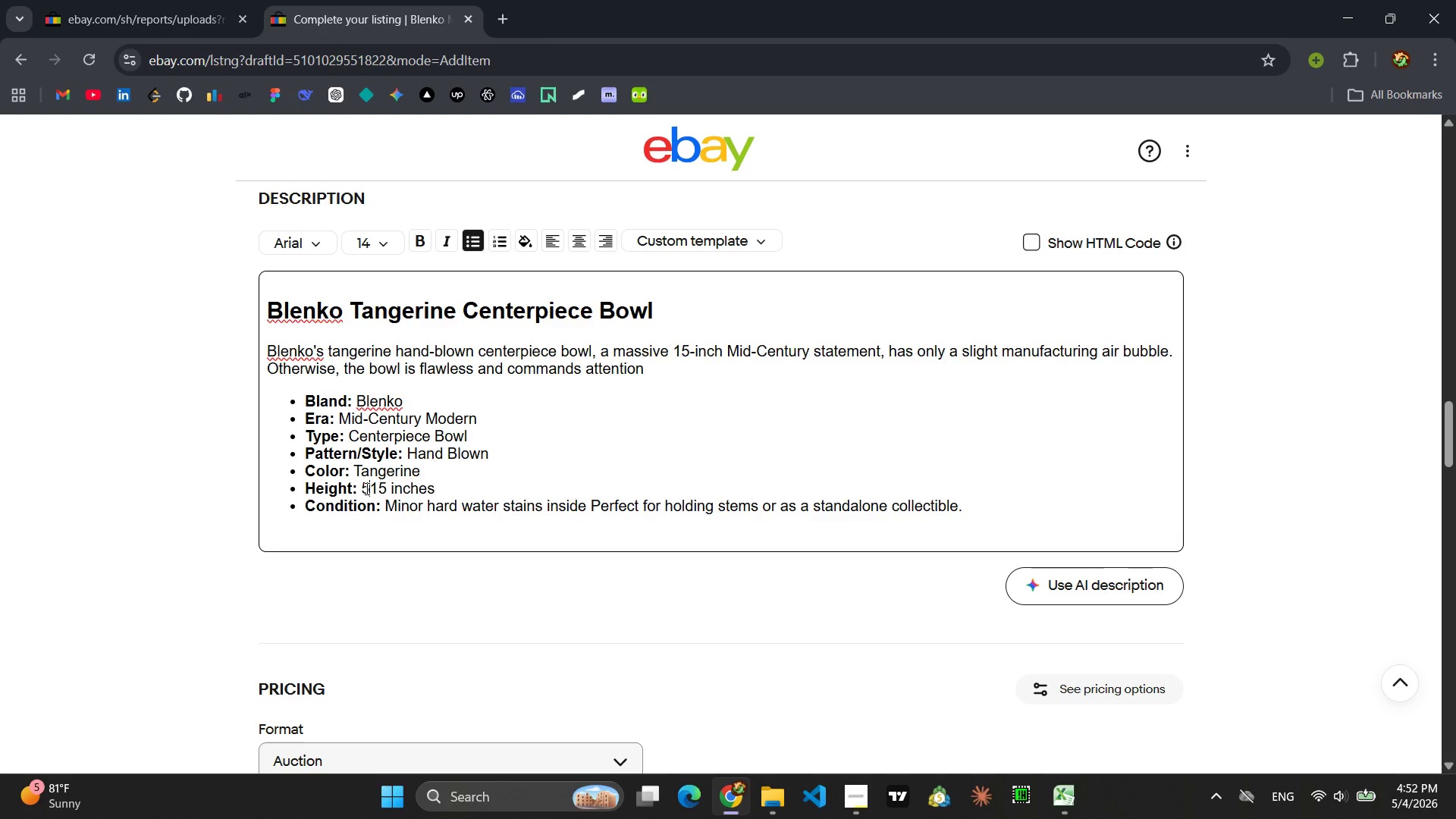 
key(Backspace)
 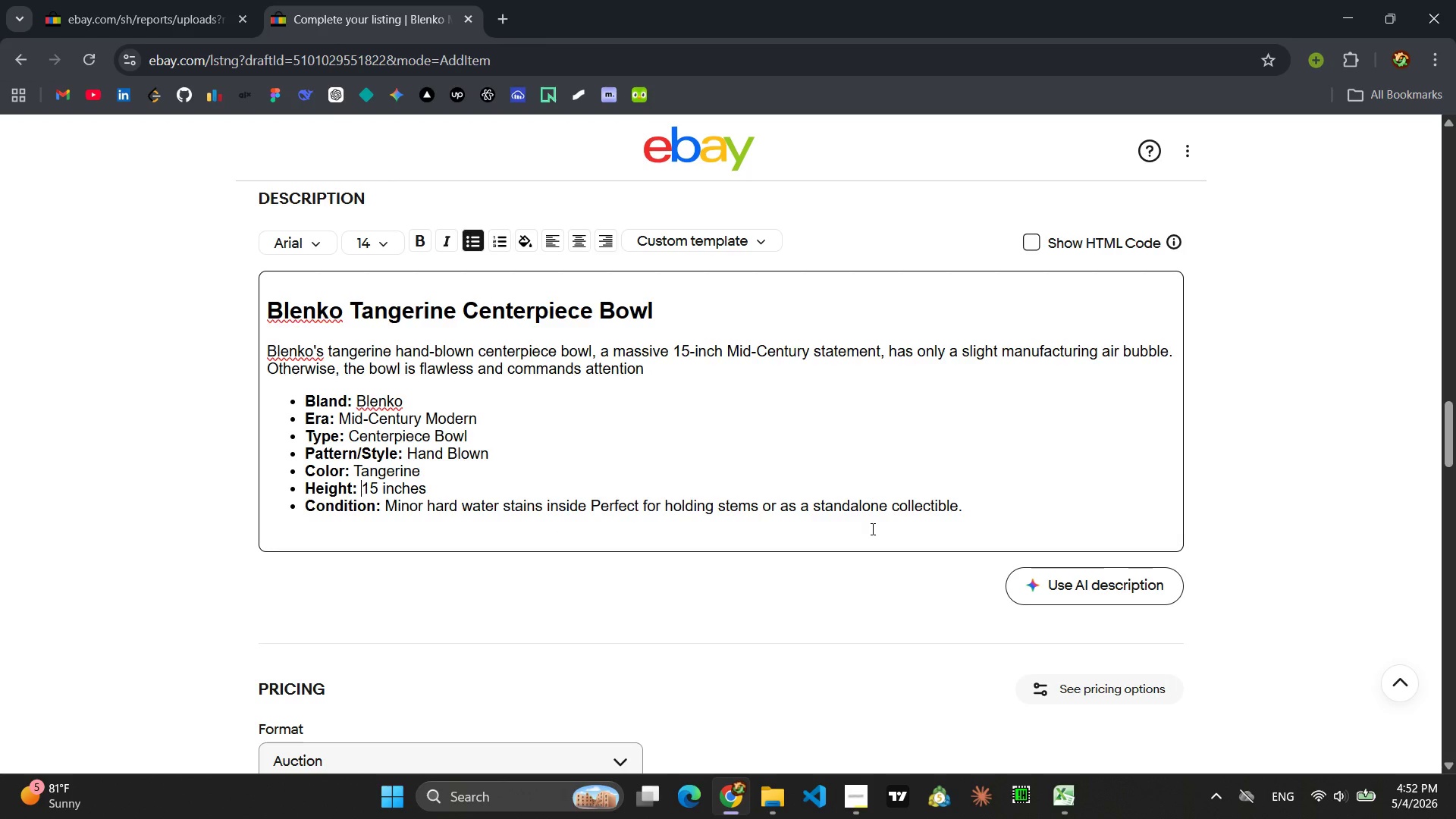 
wait(6.0)
 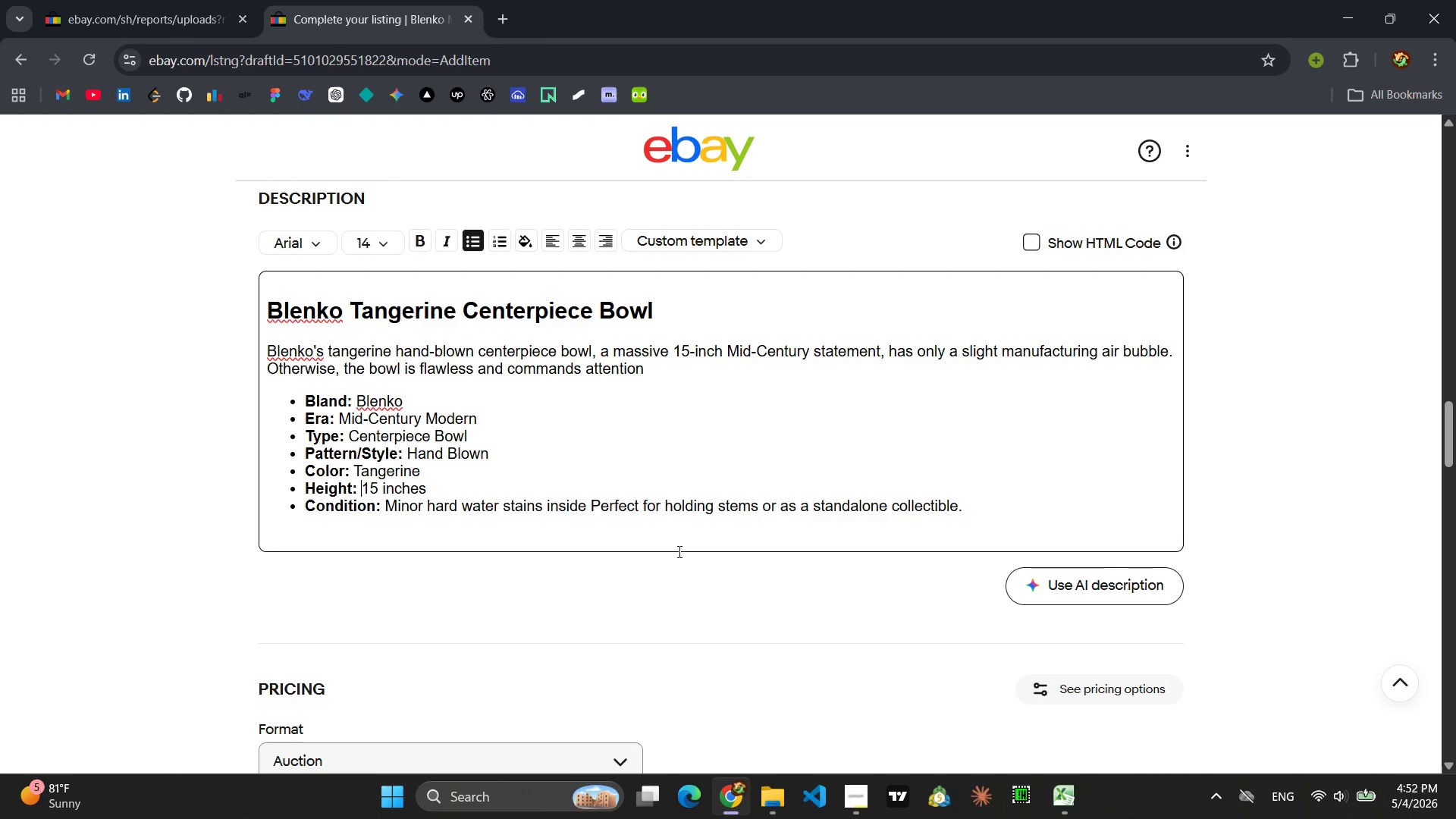 
left_click_drag(start_coordinate=[965, 509], to_coordinate=[384, 504])
 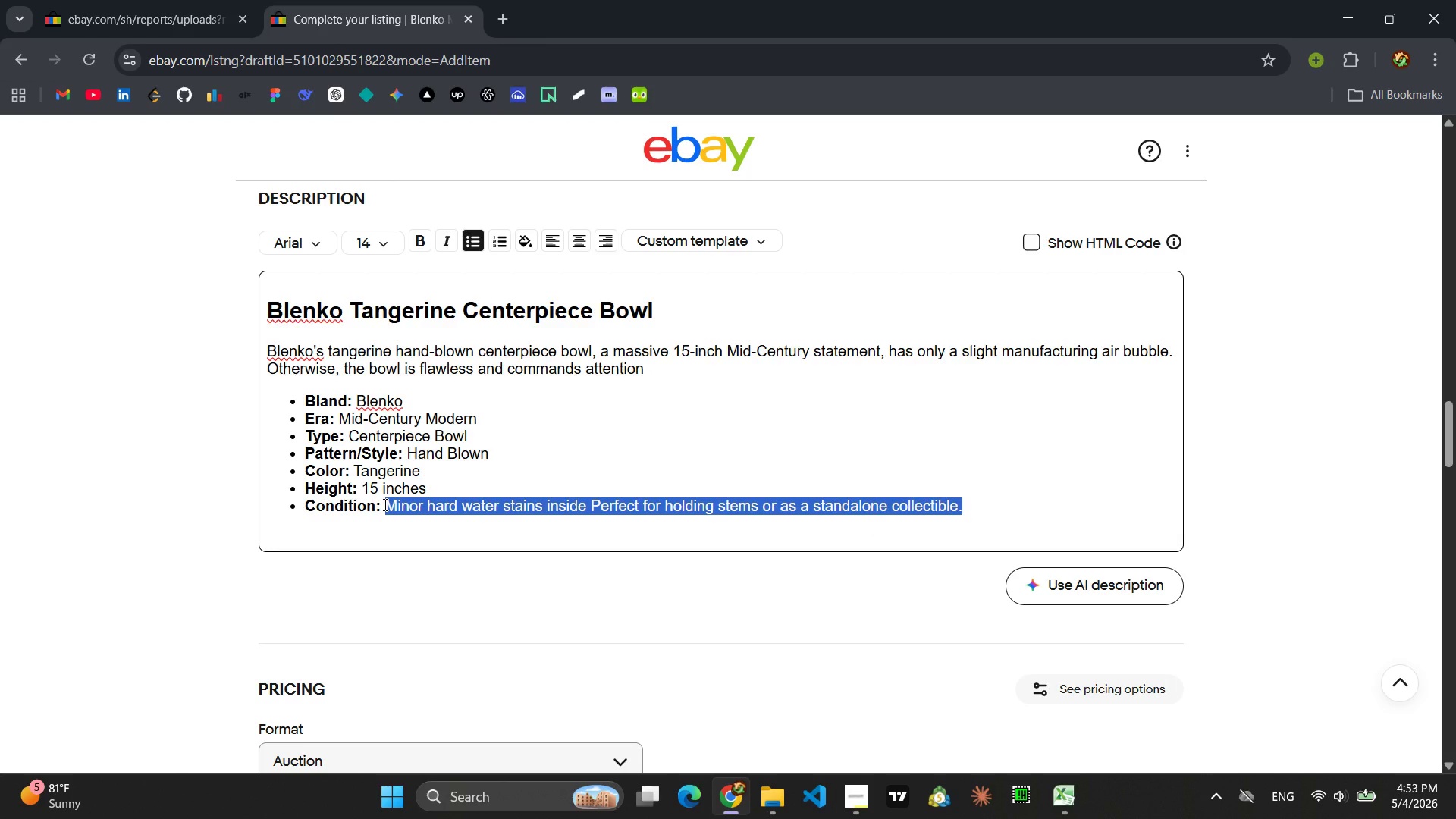 
type(Small)
 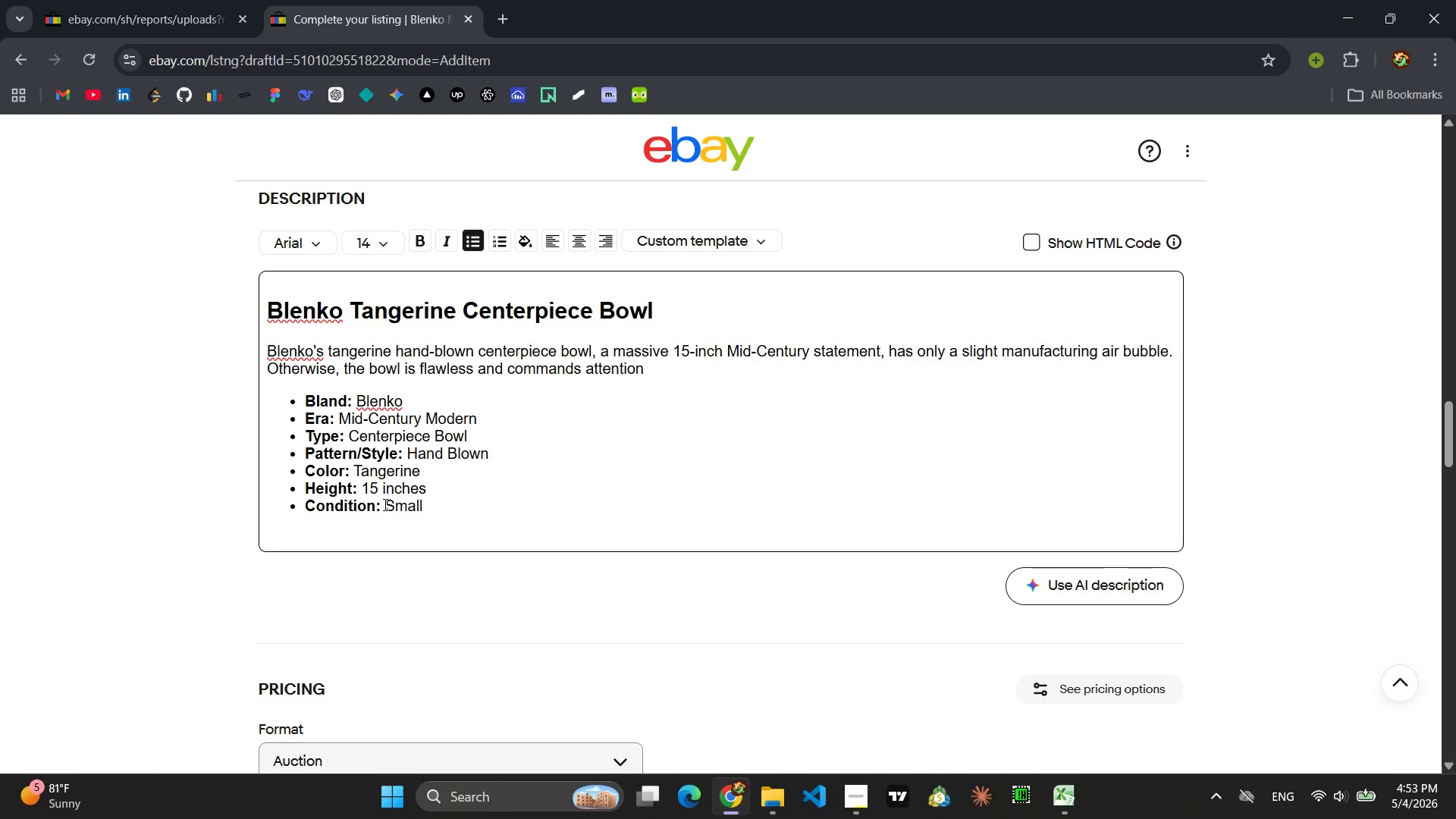 
type( air but)
key(Backspace)
type(bble,o)
key(Backspace)
type( otherwise excellent An extraordinalry)
key(Backspace)
key(Backspace)
key(Backspace)
type(ry centerpiece for a large tabel )
key(Backspace)
key(Backspace)
key(Backspace)
type(el)
key(Backspace)
key(Backspace)
type(le.)
 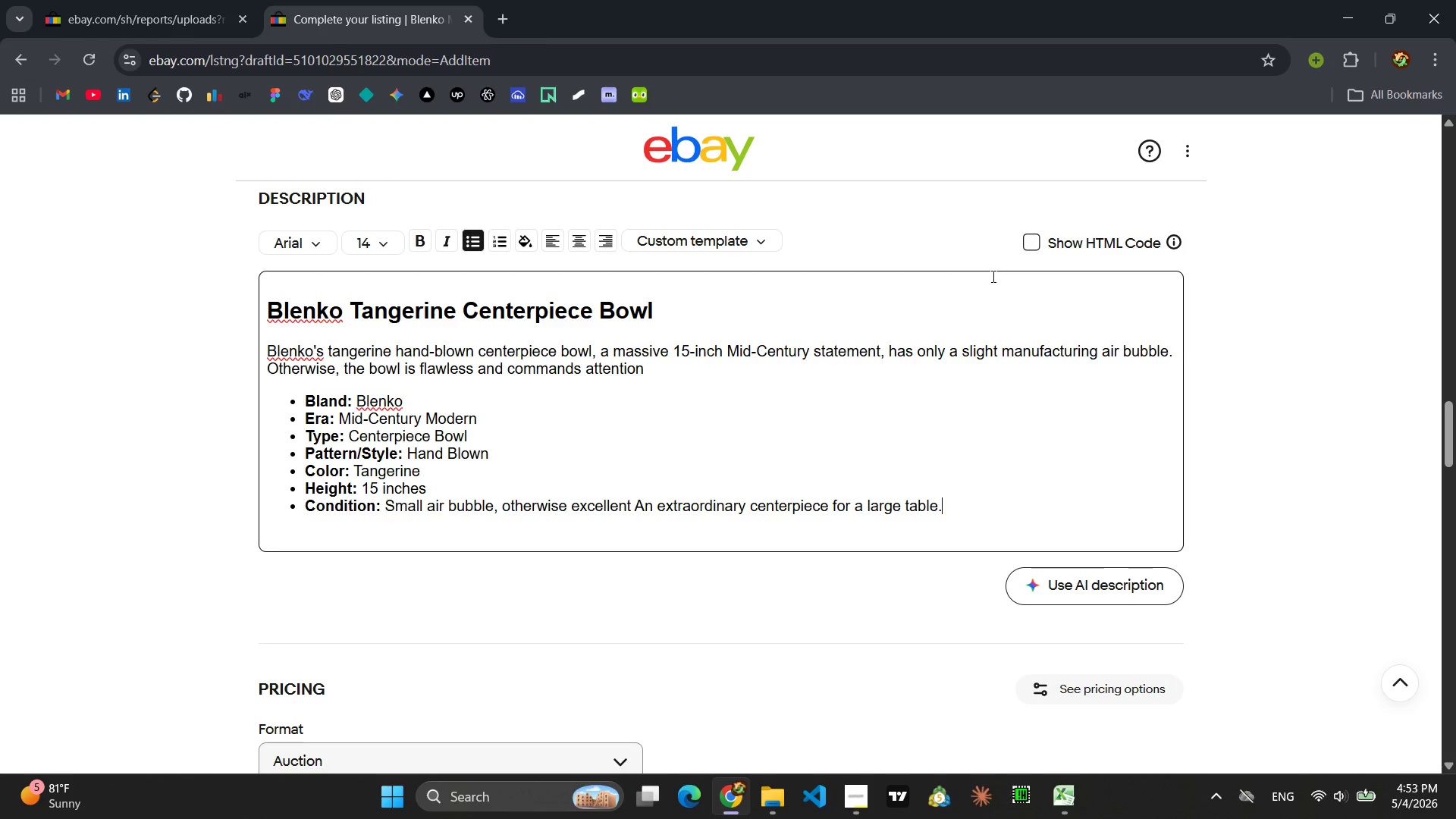 
left_click([1028, 245])
 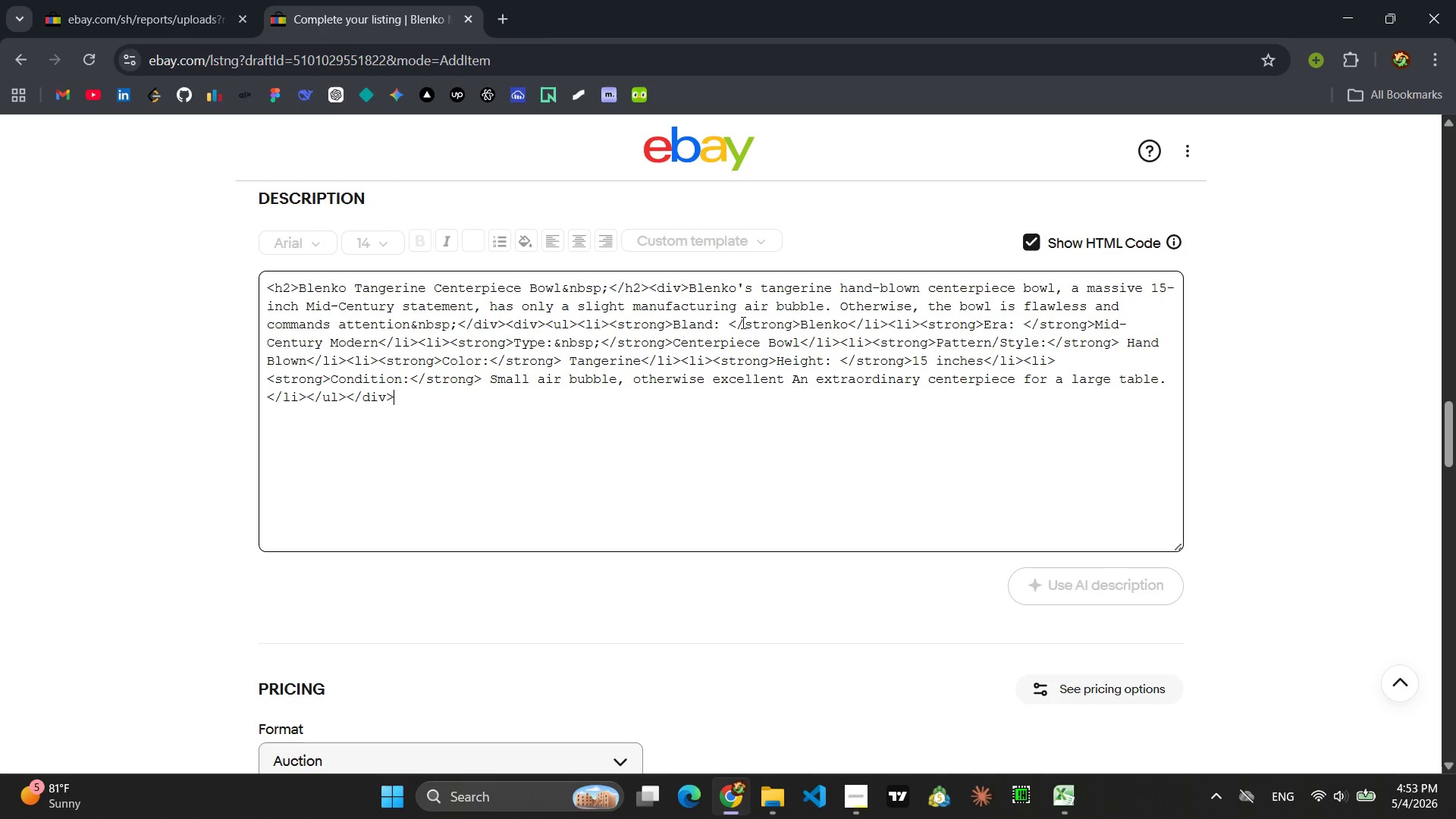 
left_click([694, 322])
 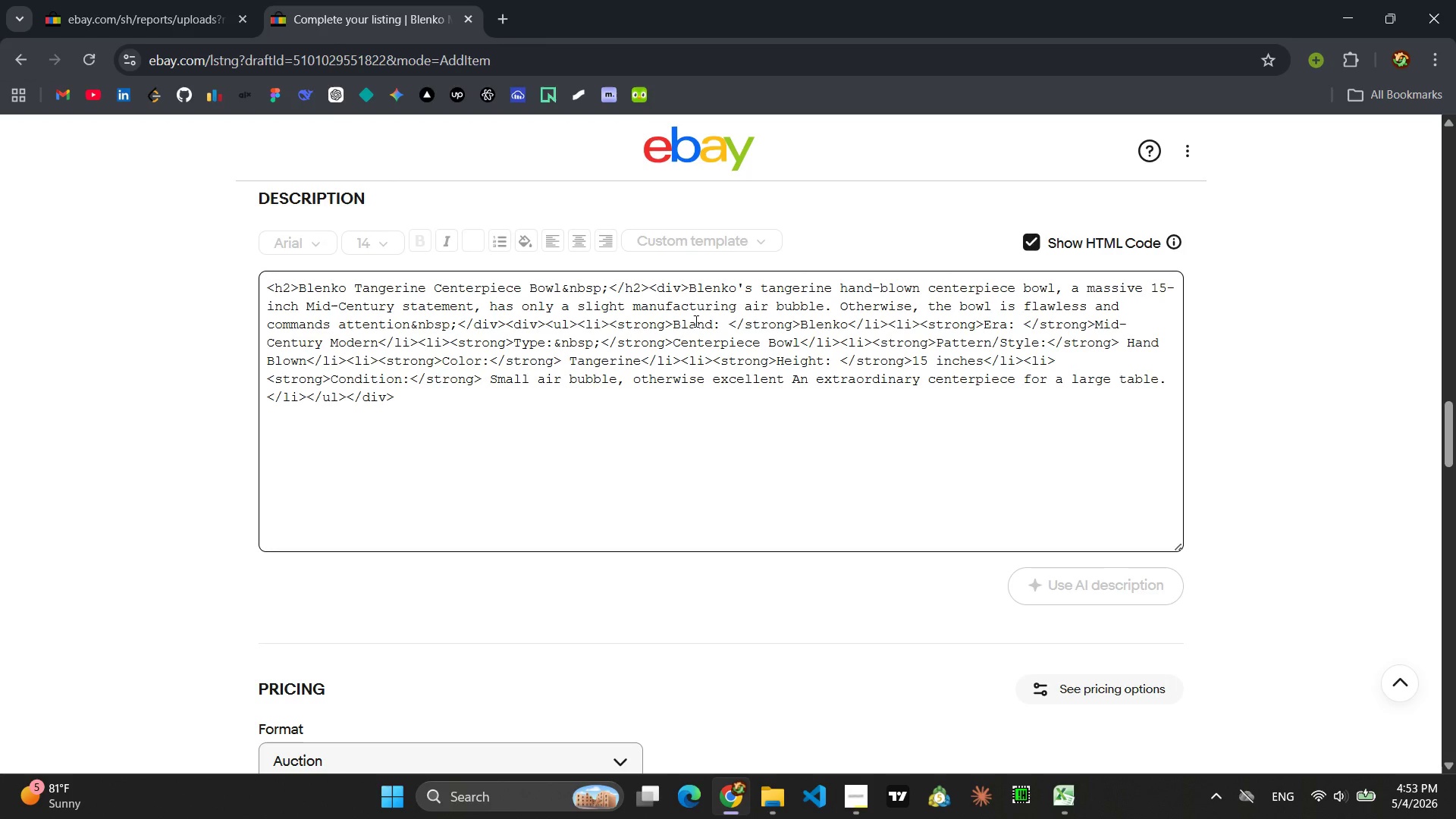 
key(Control+A)
 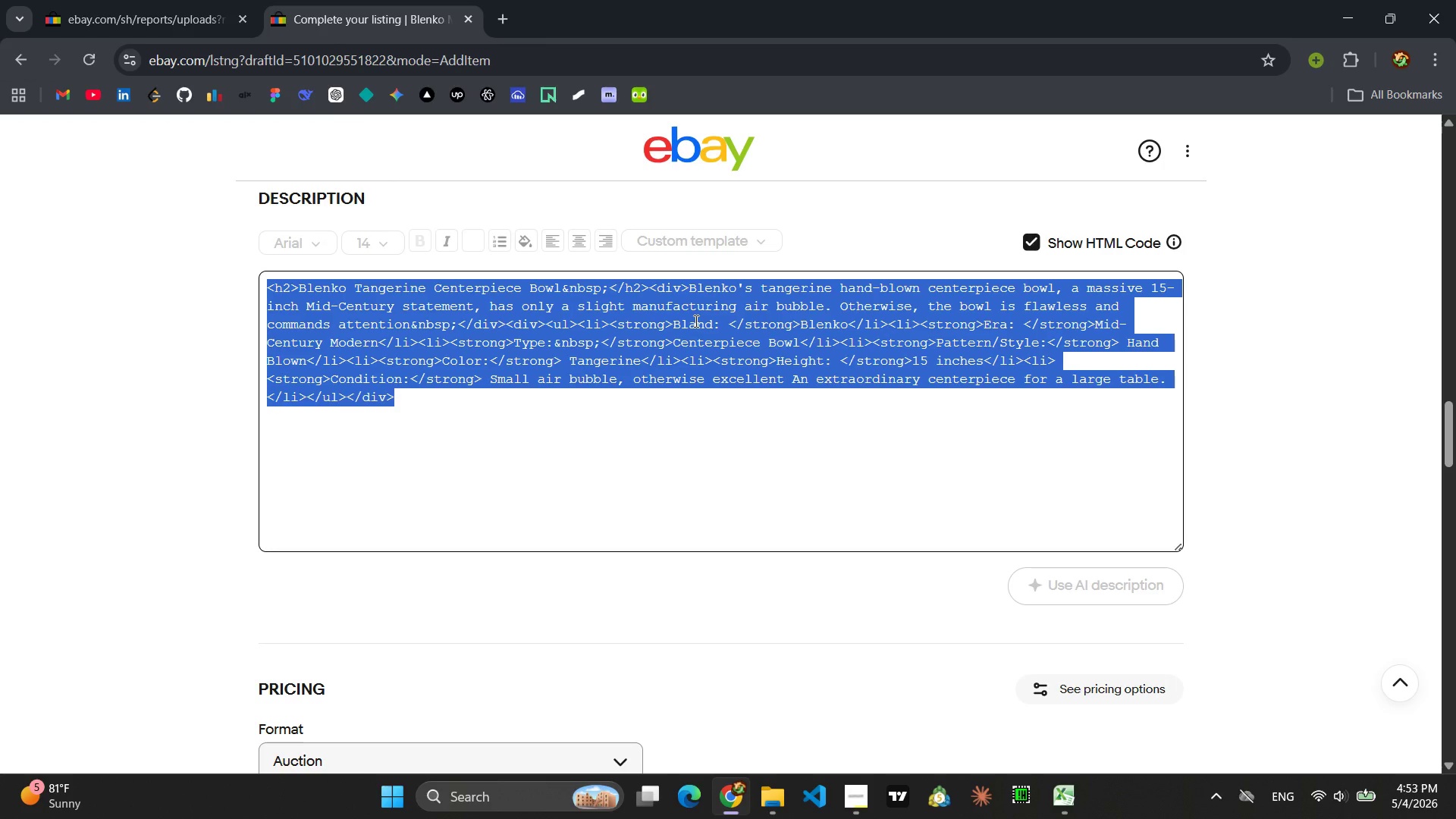 
key(Control+C)
 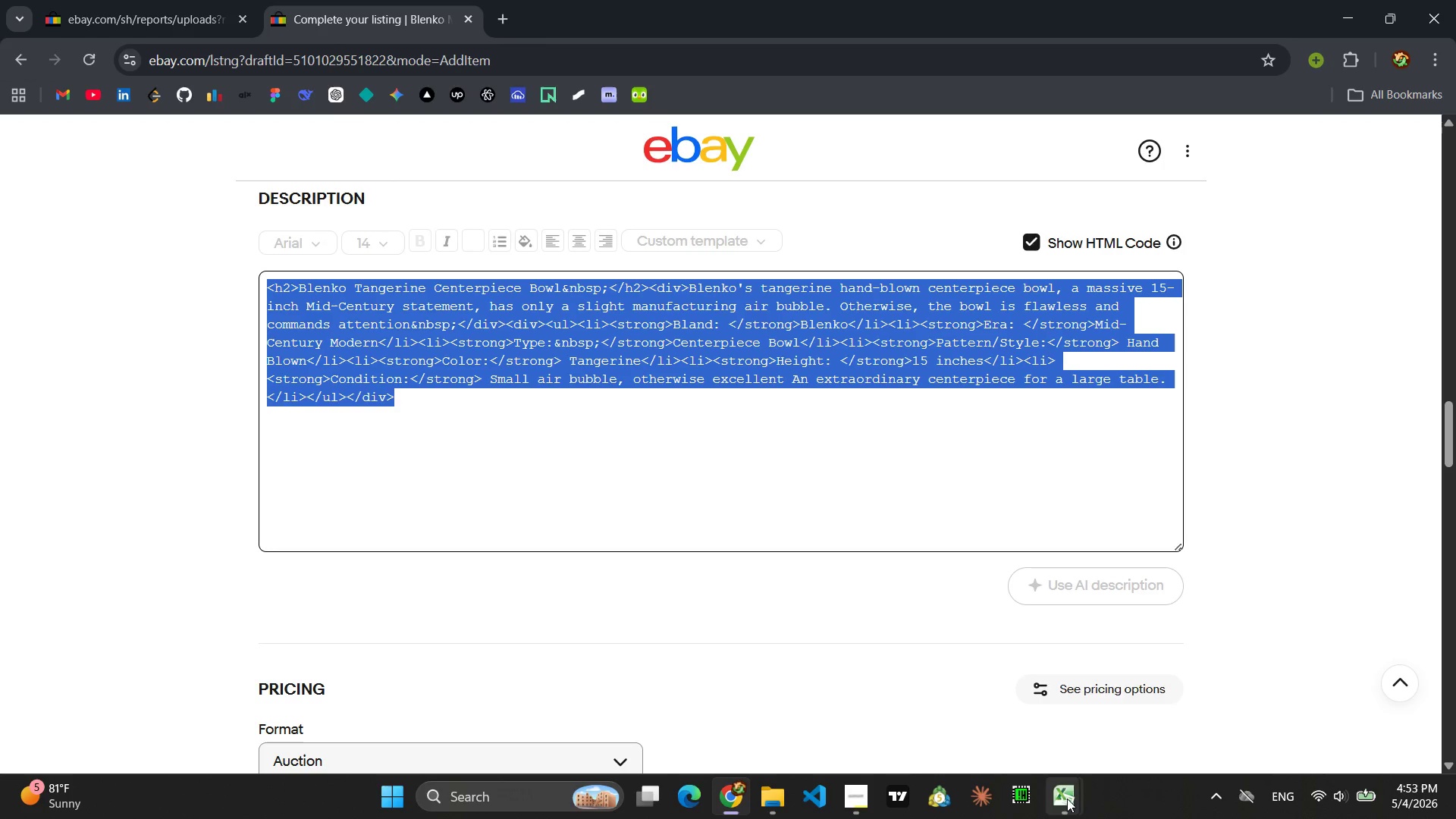 
left_click([1130, 730])
 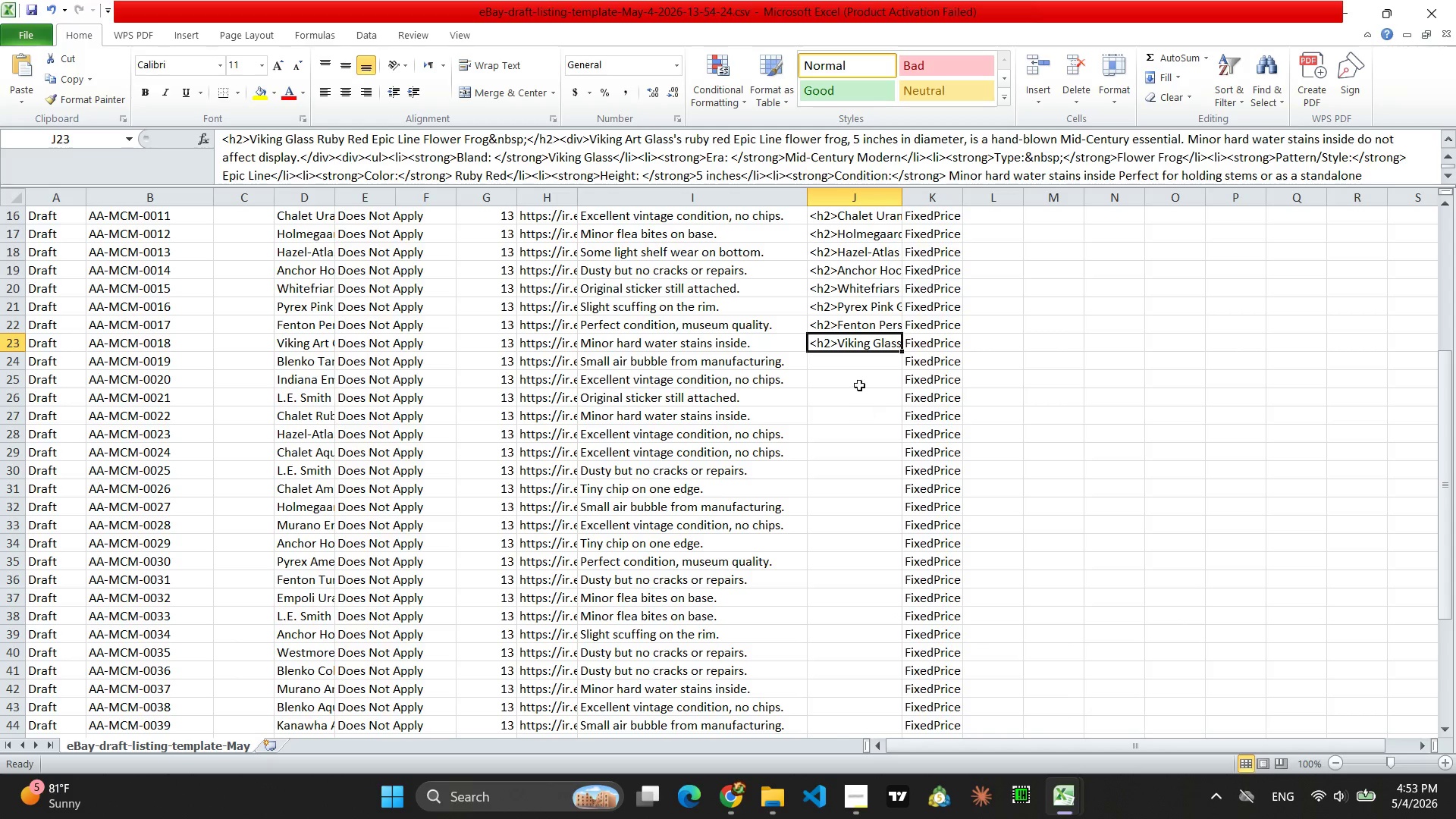 
left_click([855, 362])
 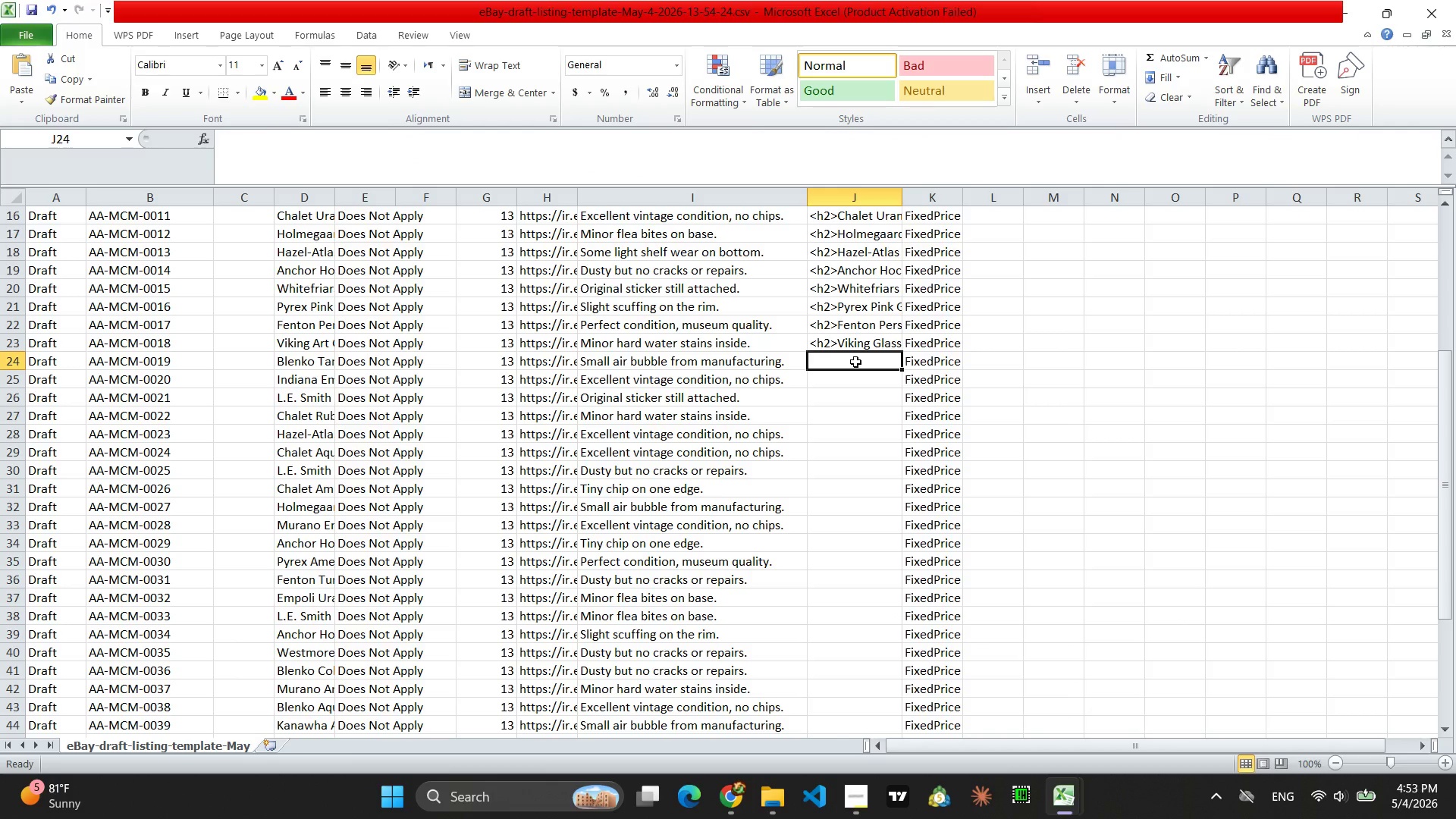 
key(Control+V)
 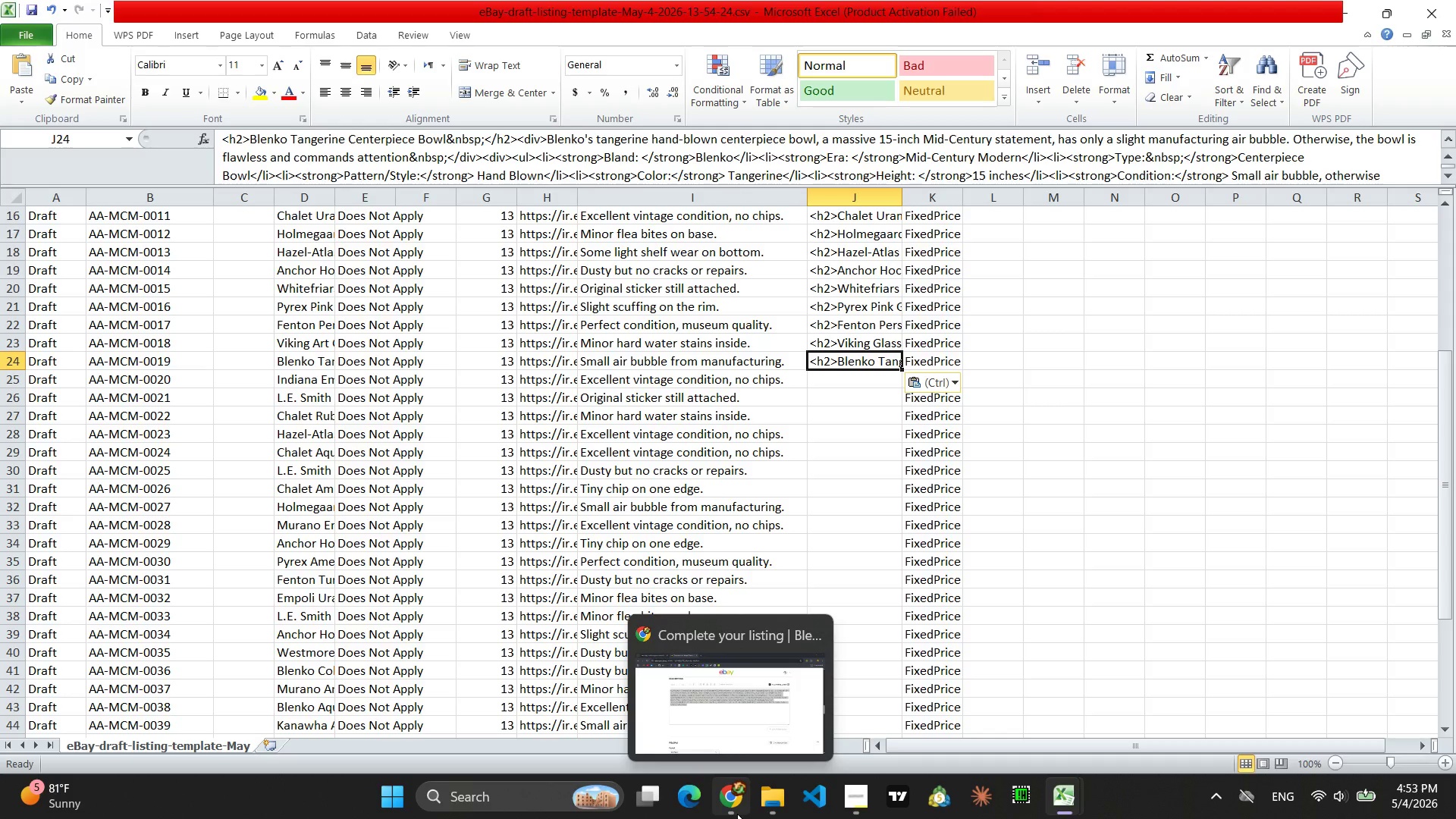 
left_click([737, 814])
 